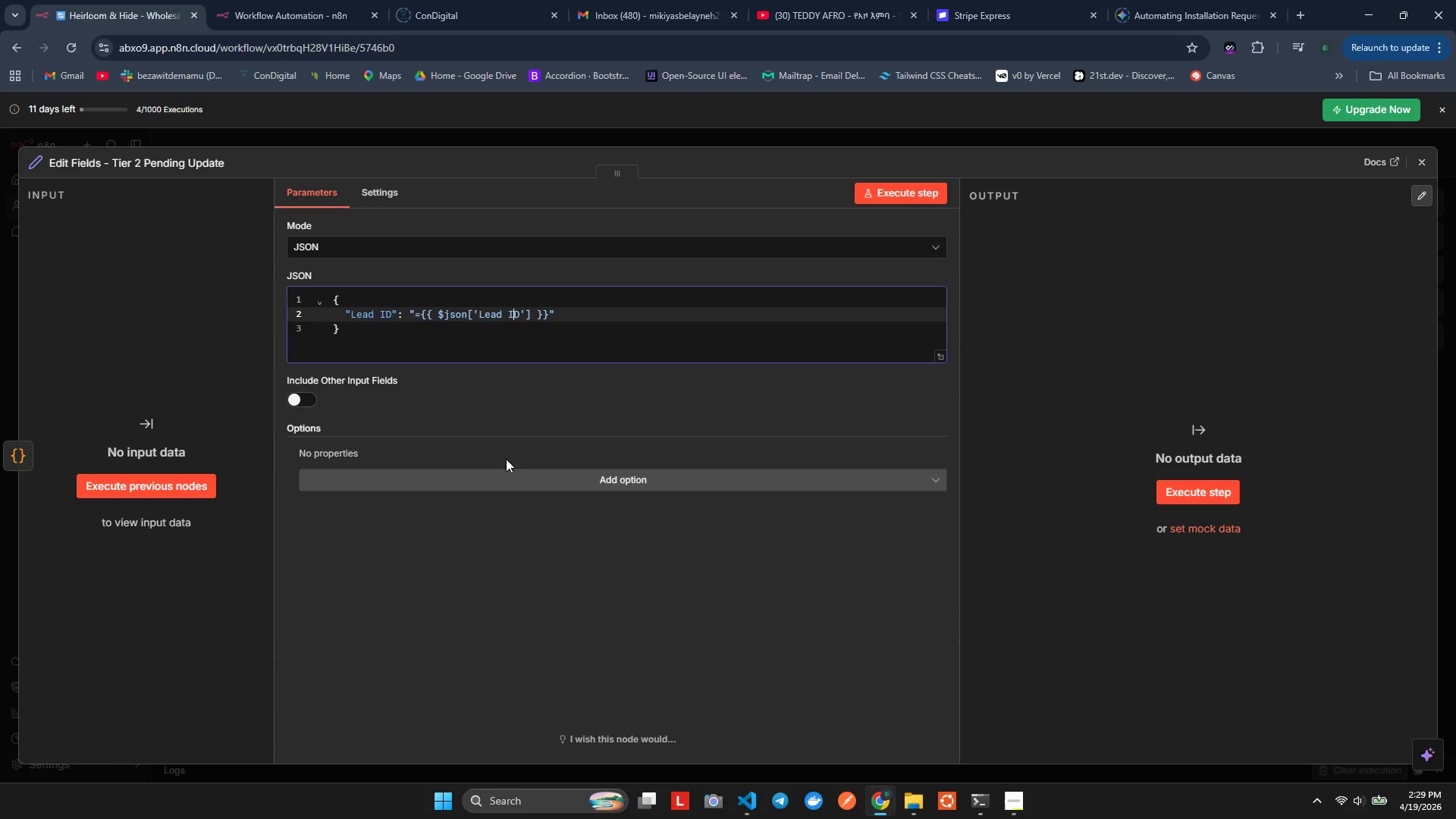 
key(ArrowRight)
 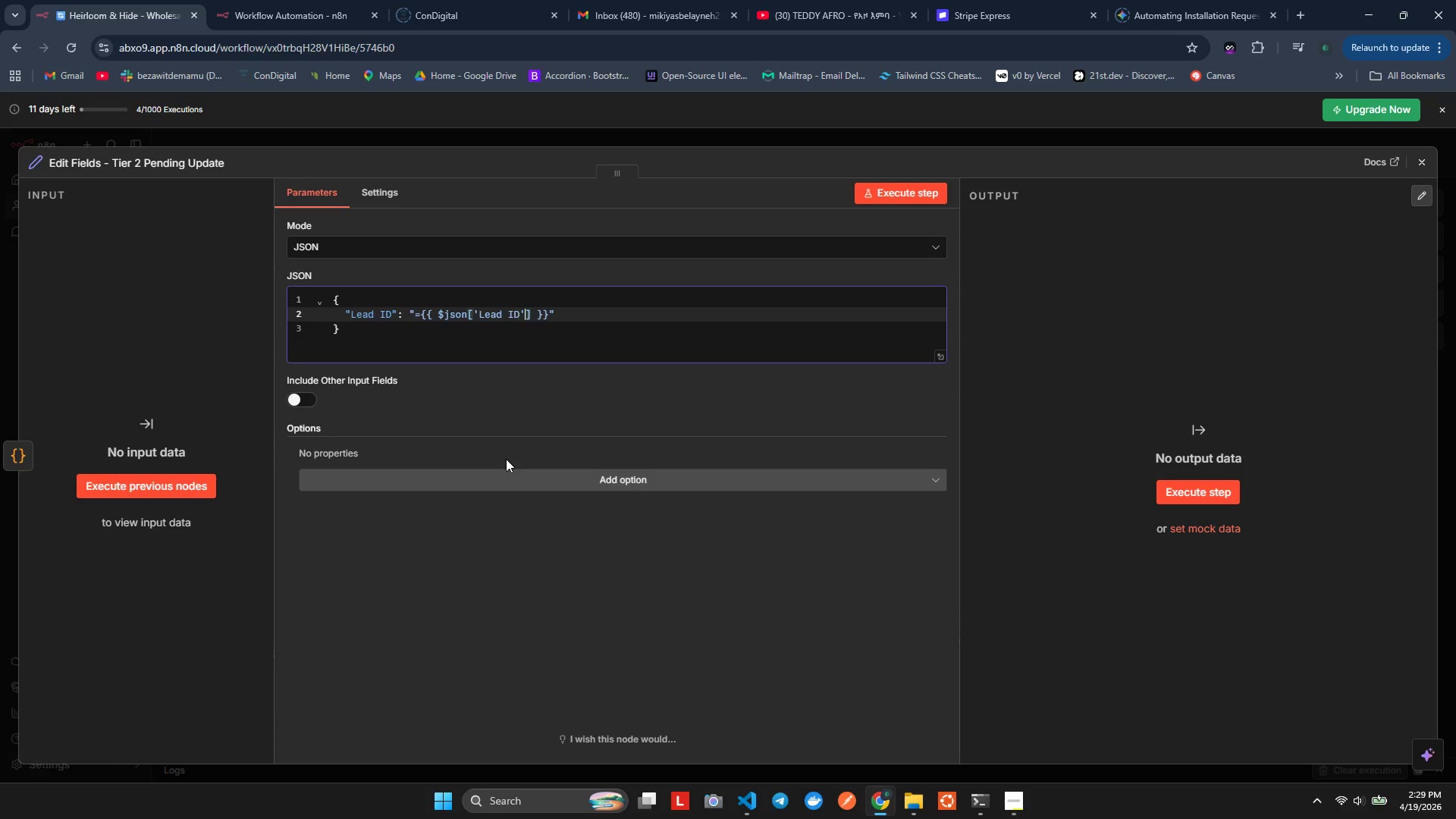 
key(ArrowRight)
 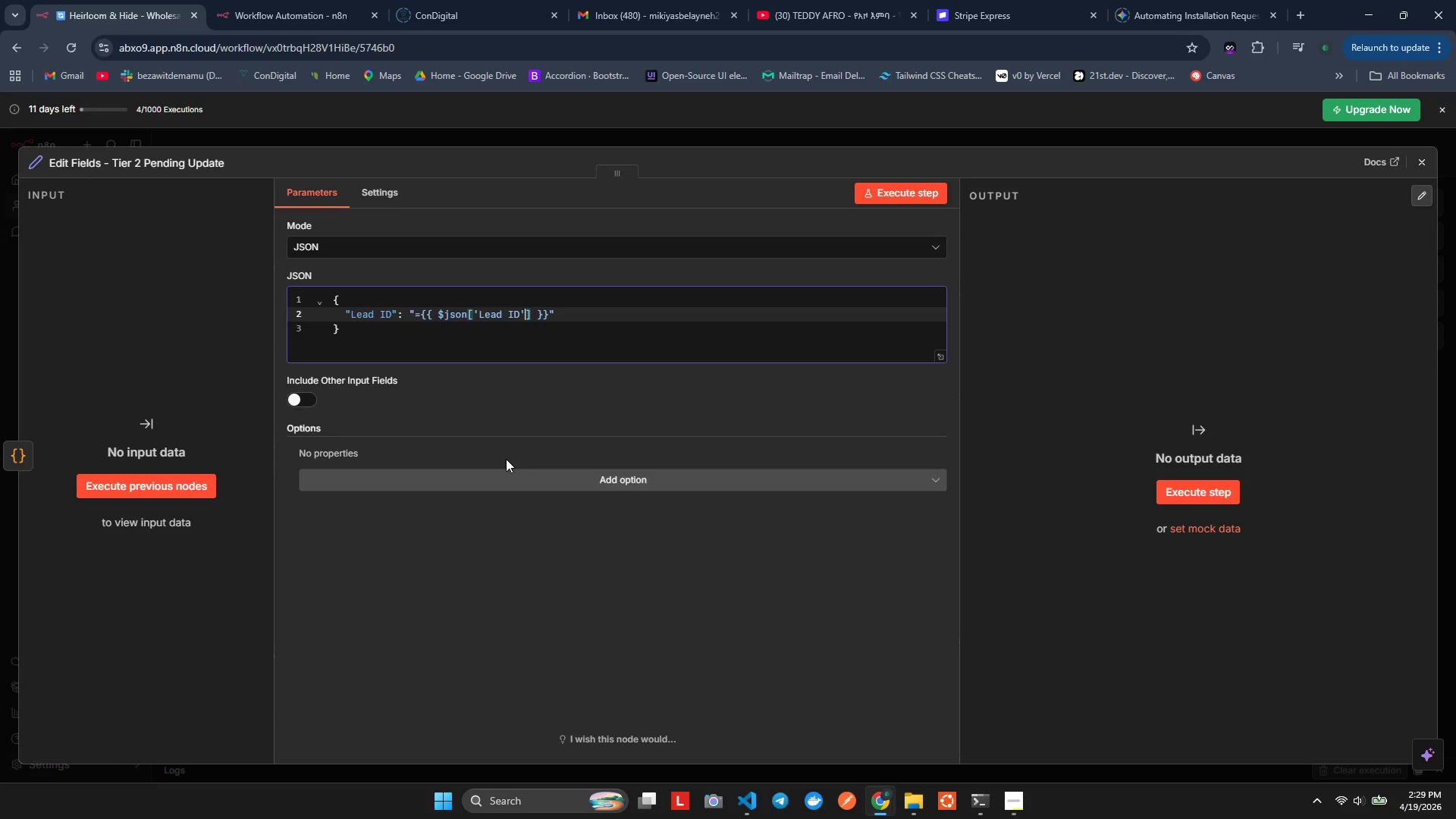 
key(ArrowRight)
 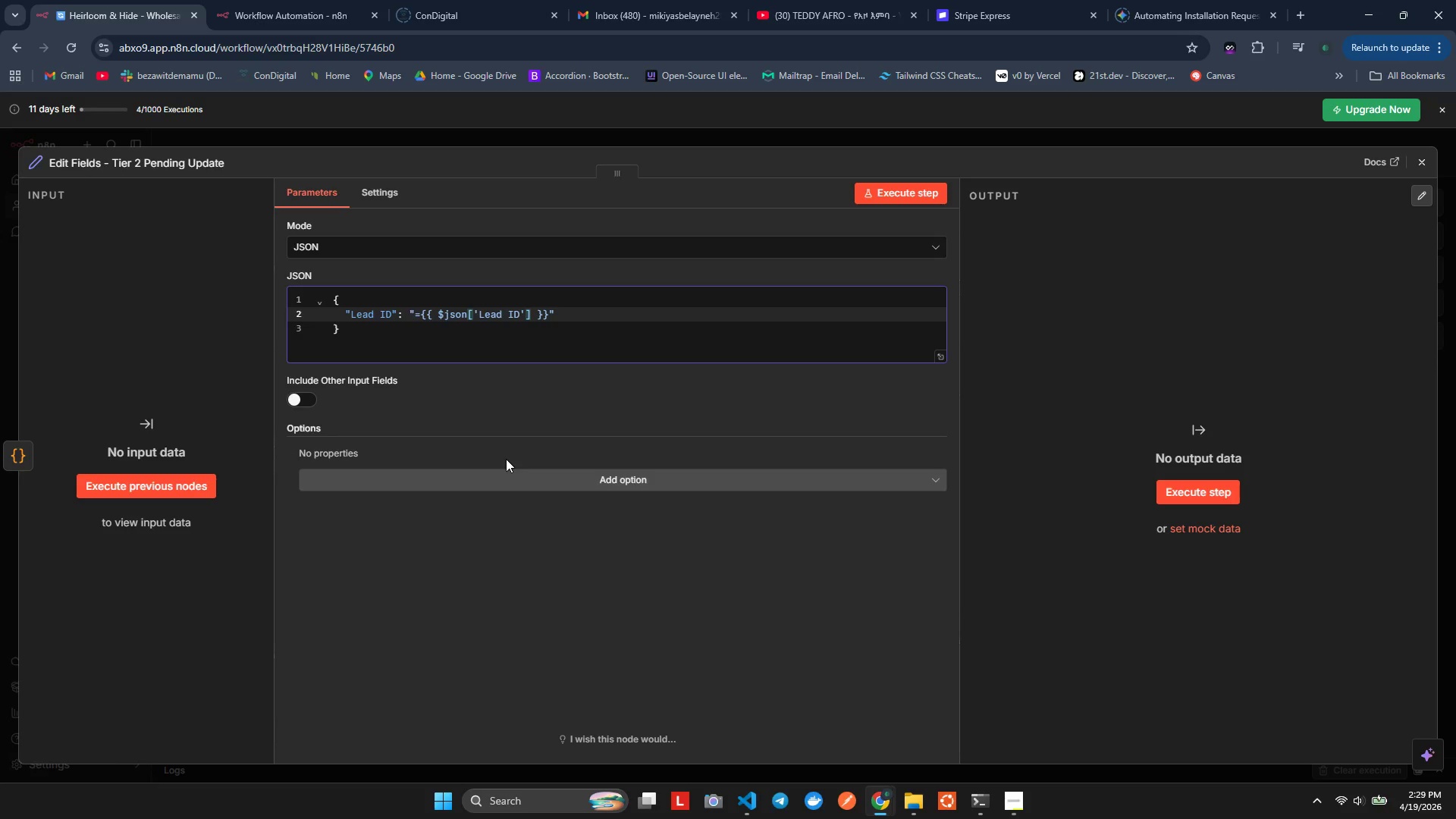 
key(Space)
 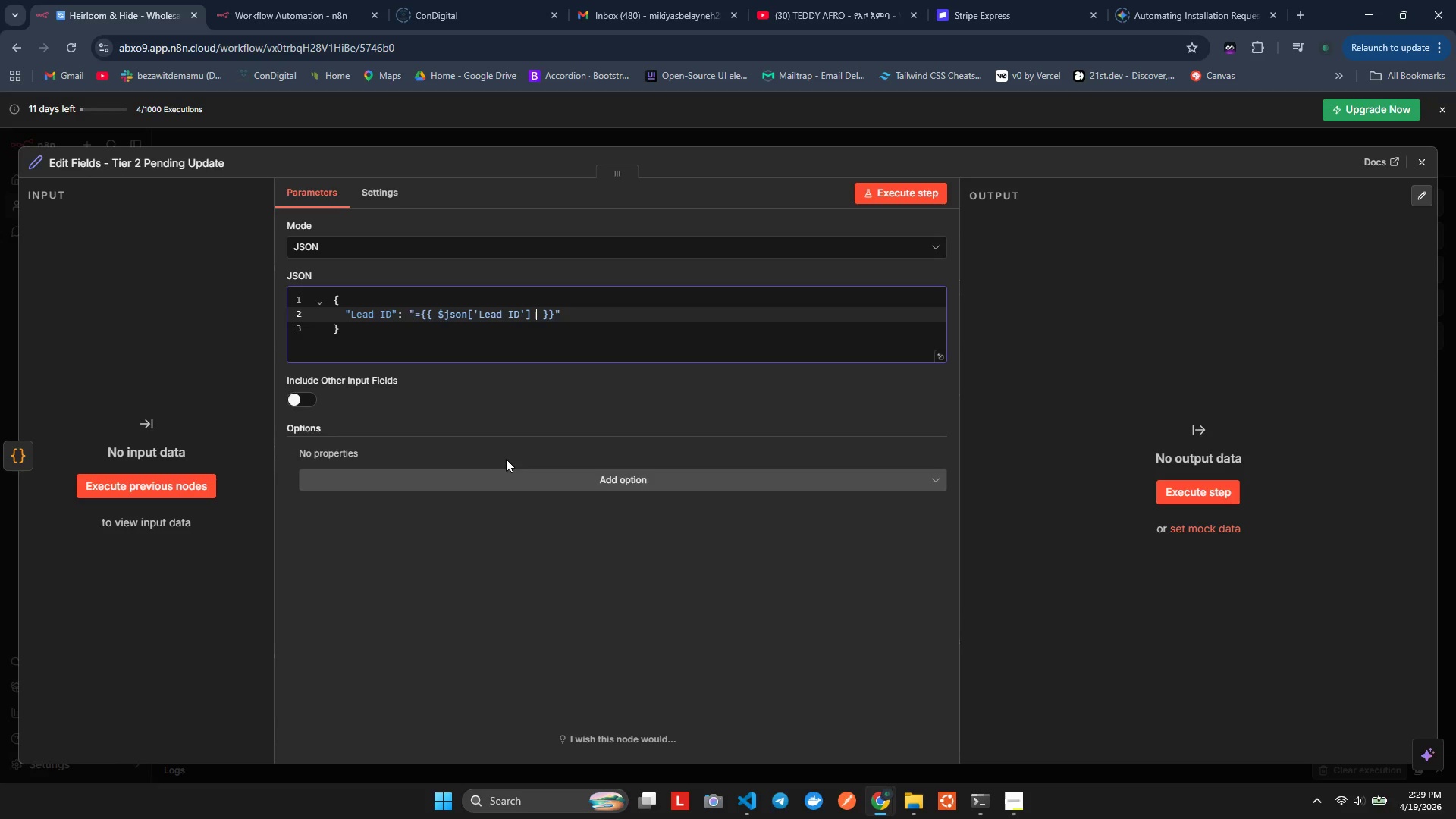 
key(Shift+BracketRight)
 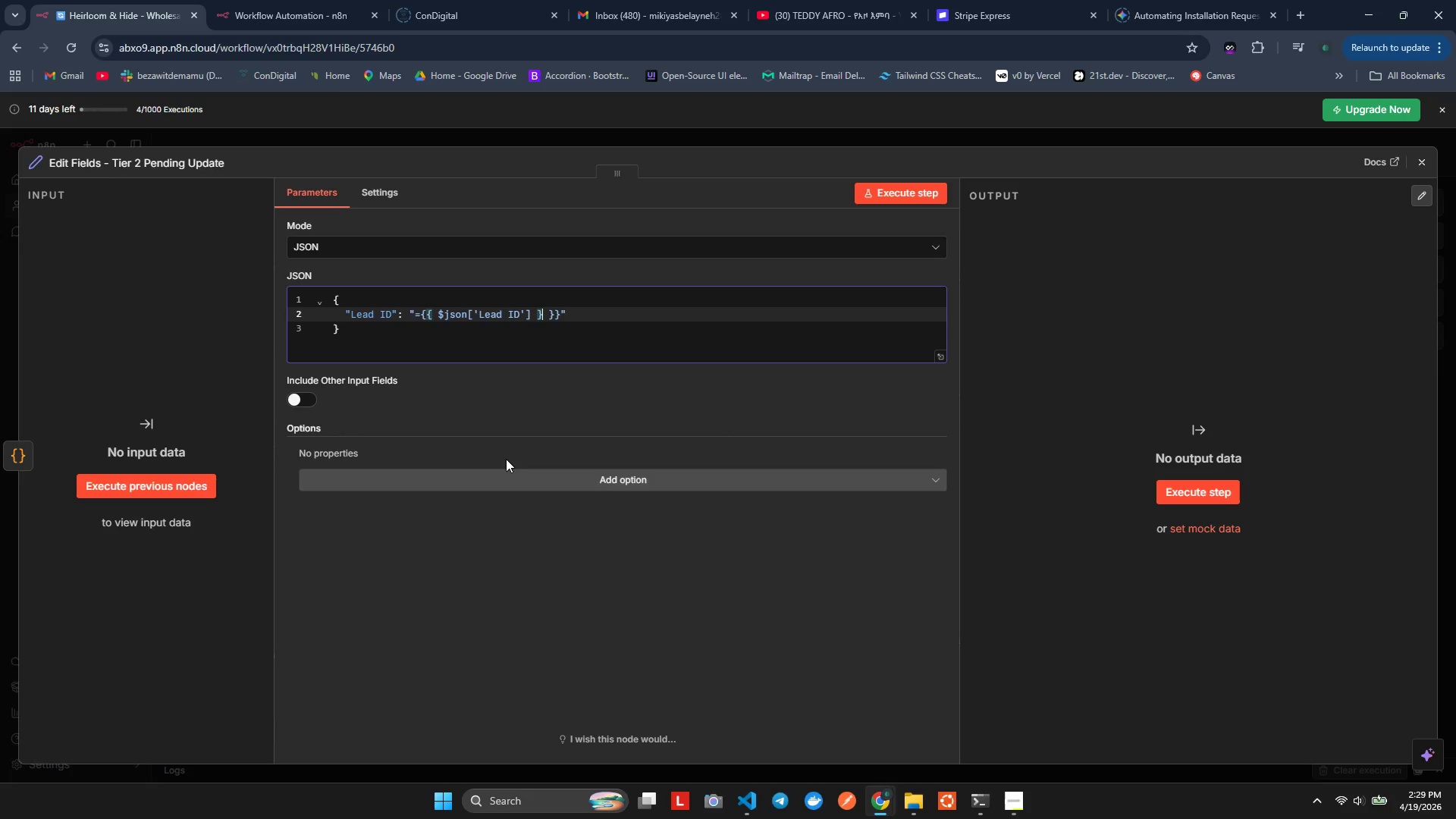 
key(Shift+BracketRight)
 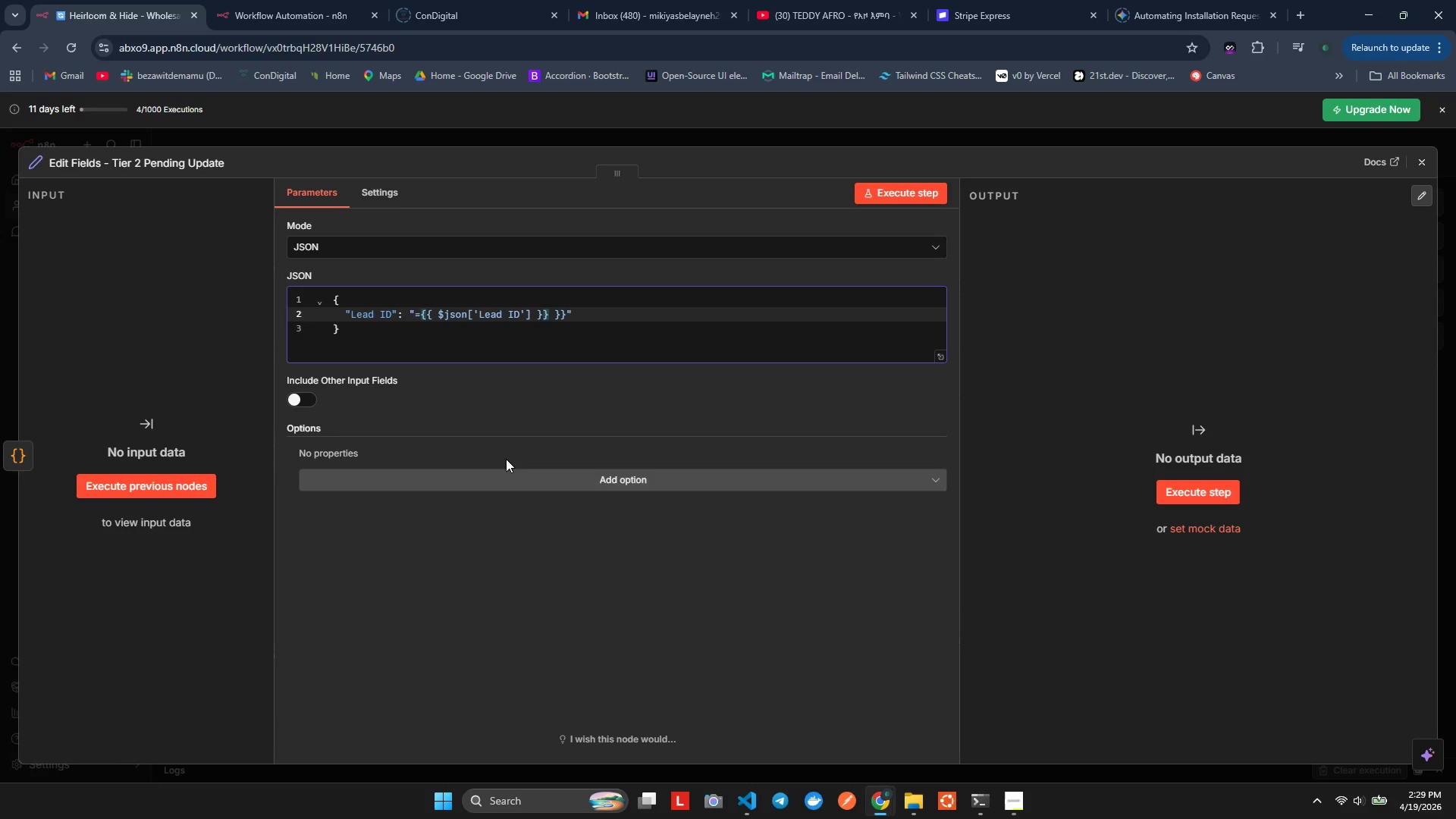 
key(Backspace)
 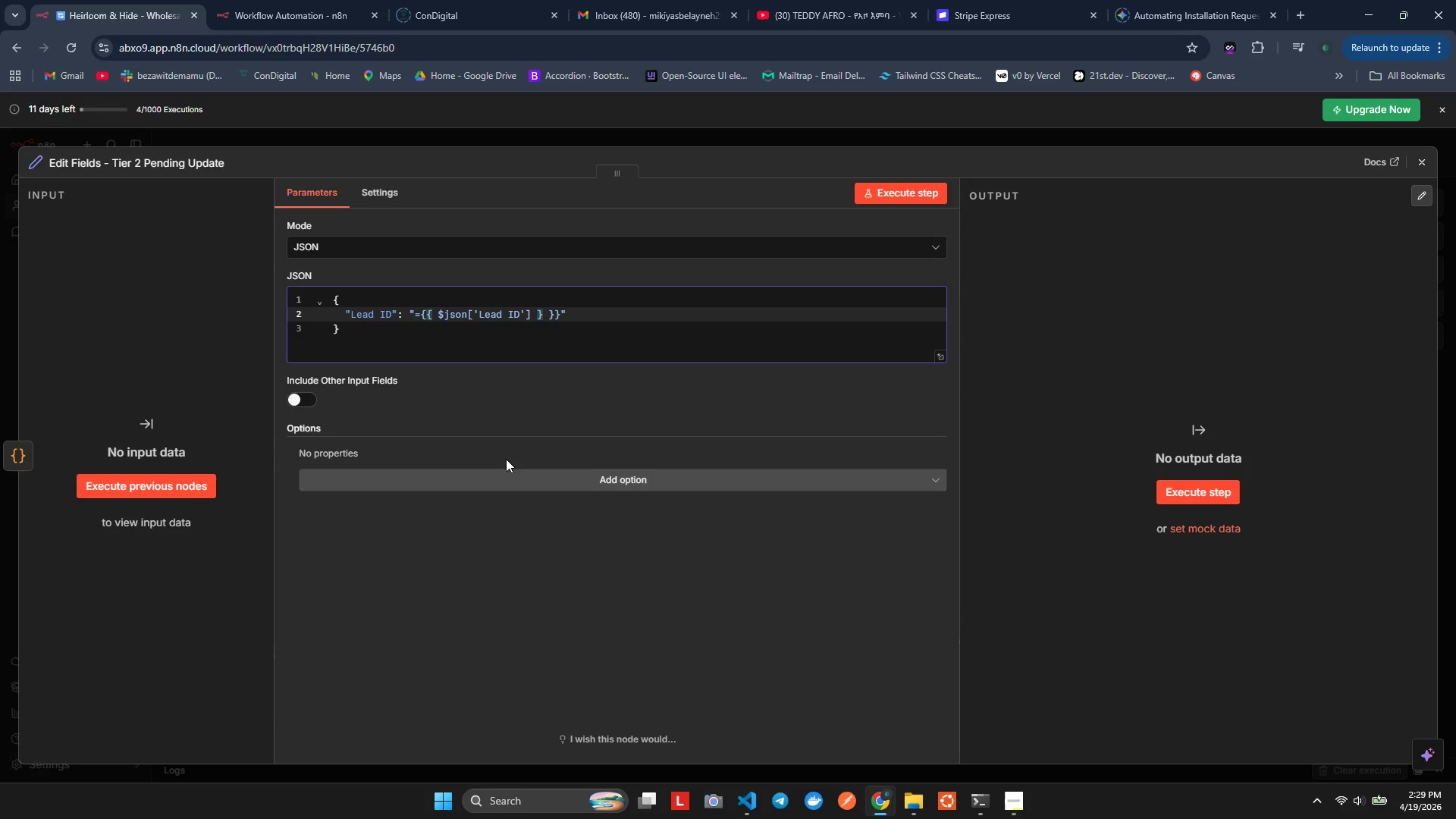 
key(Backspace)
 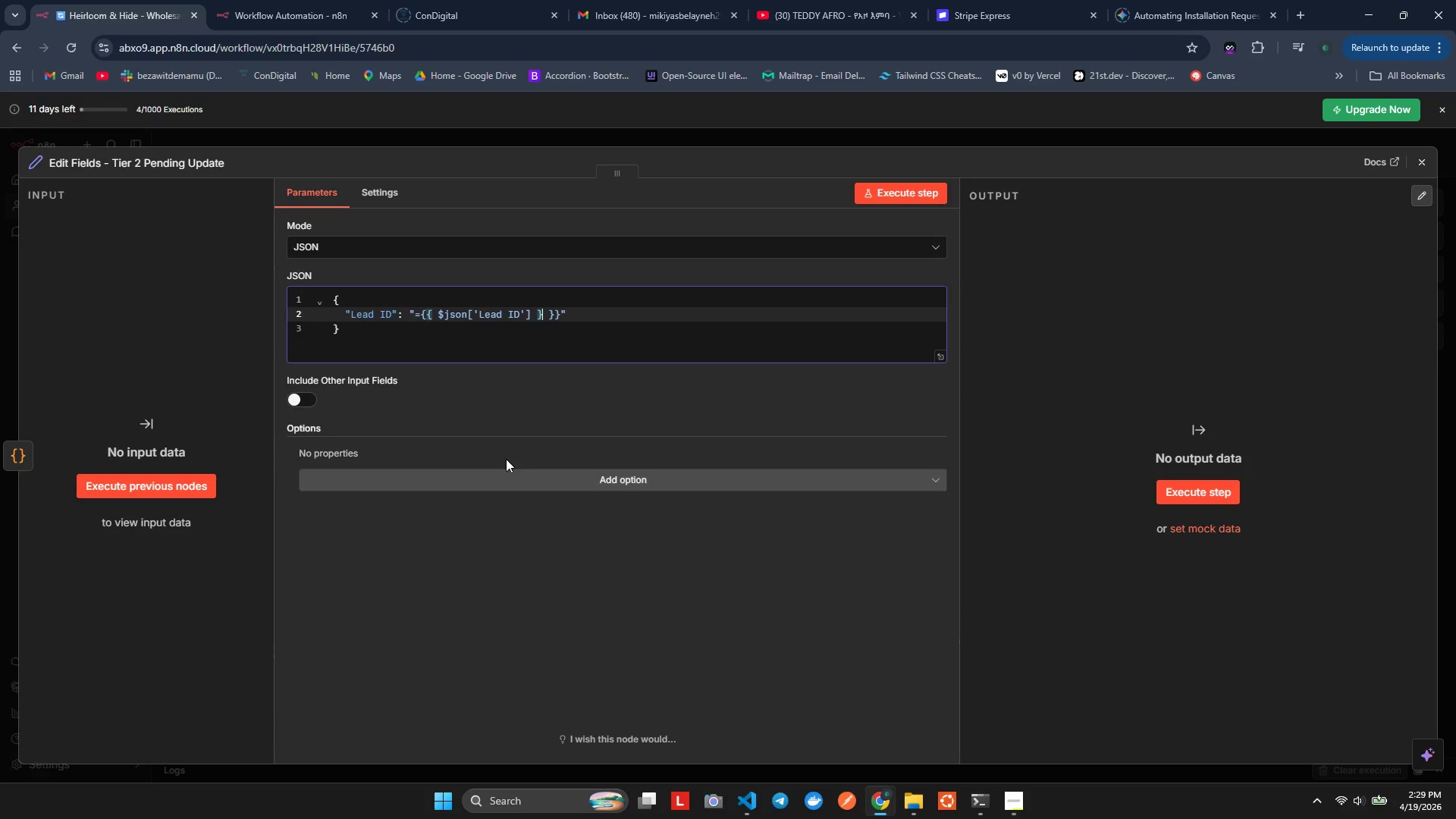 
key(Backspace)
 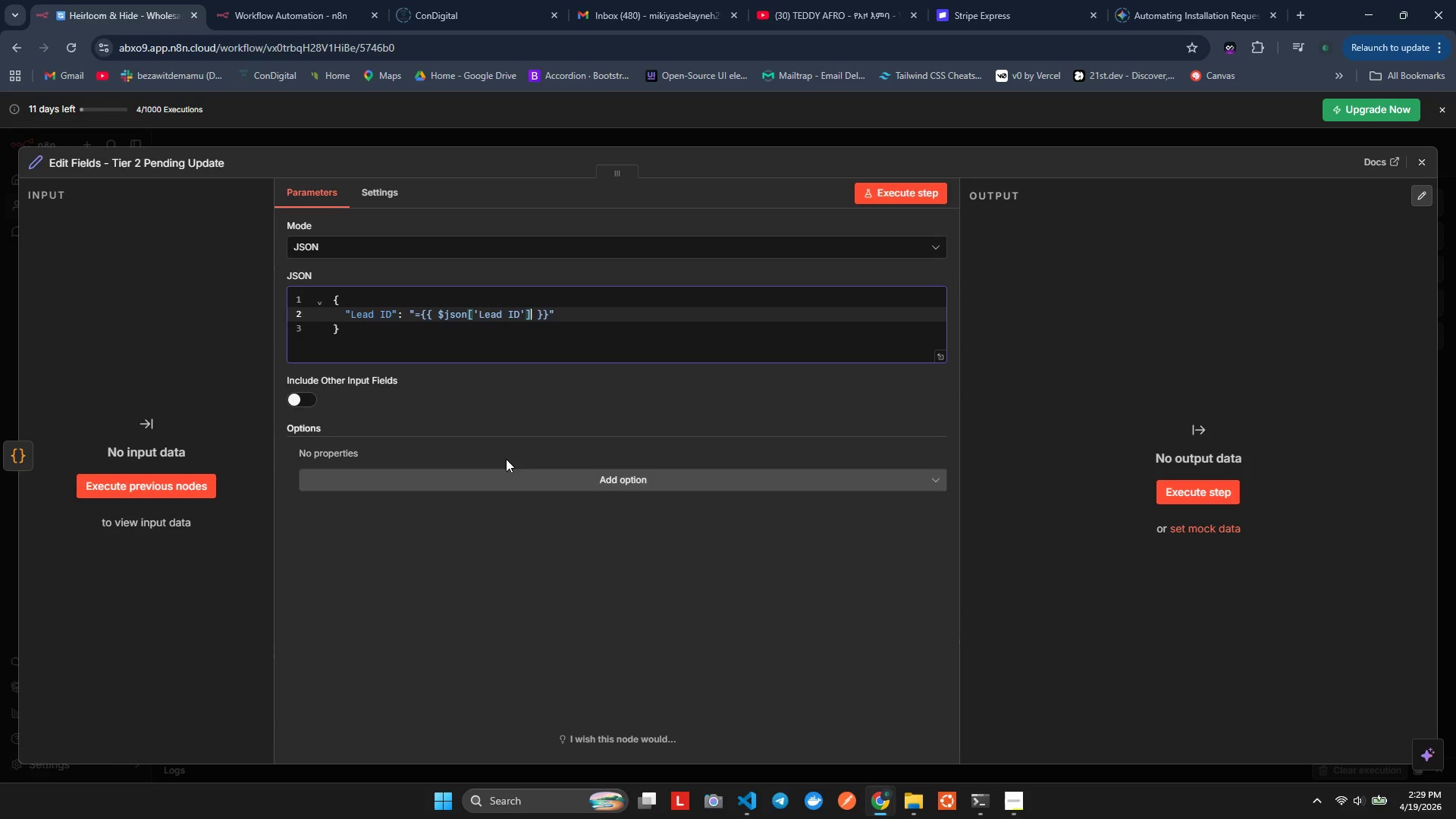 
hold_key(key=ShiftLeft, duration=0.53)
 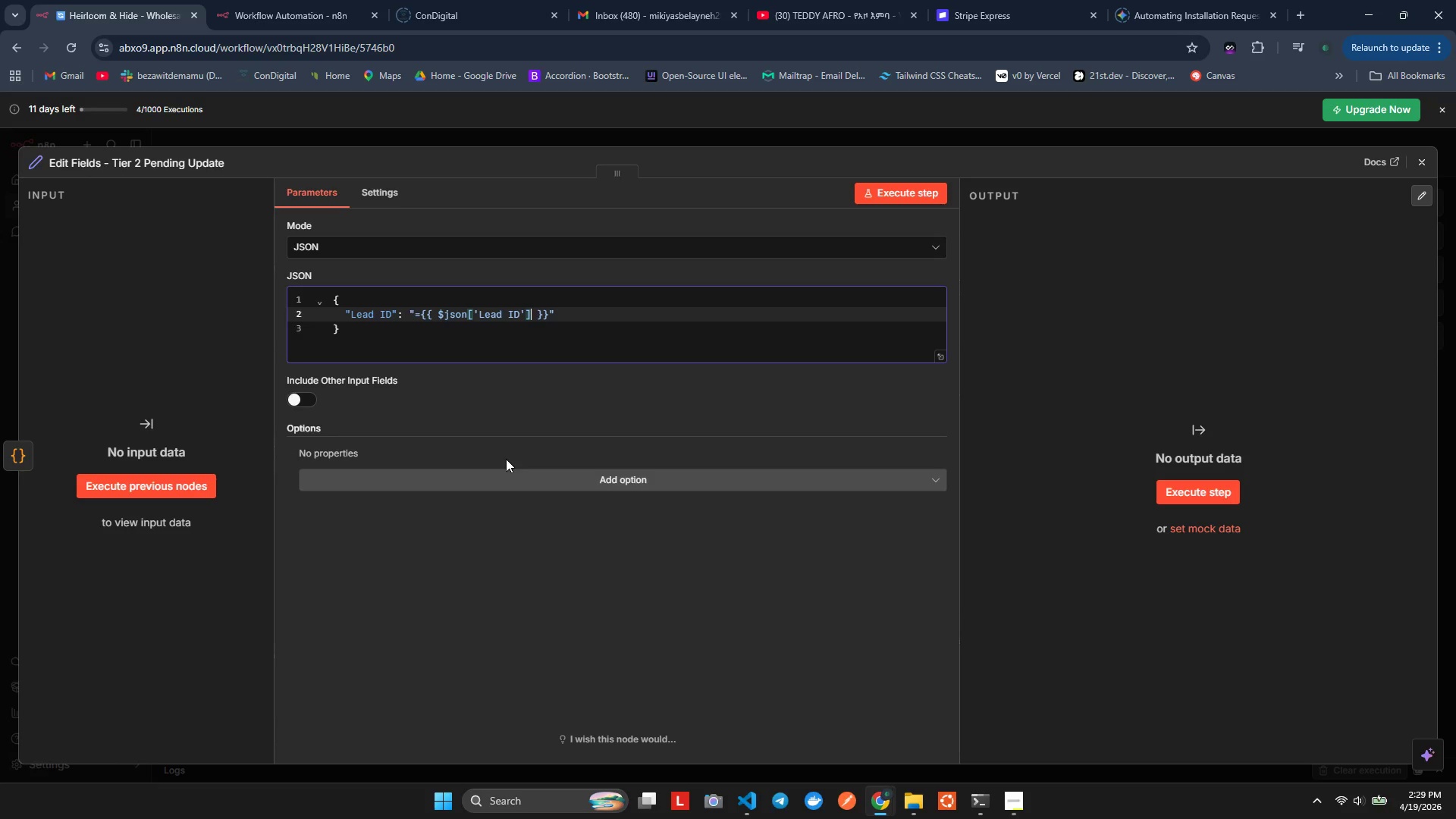 
key(Space)
 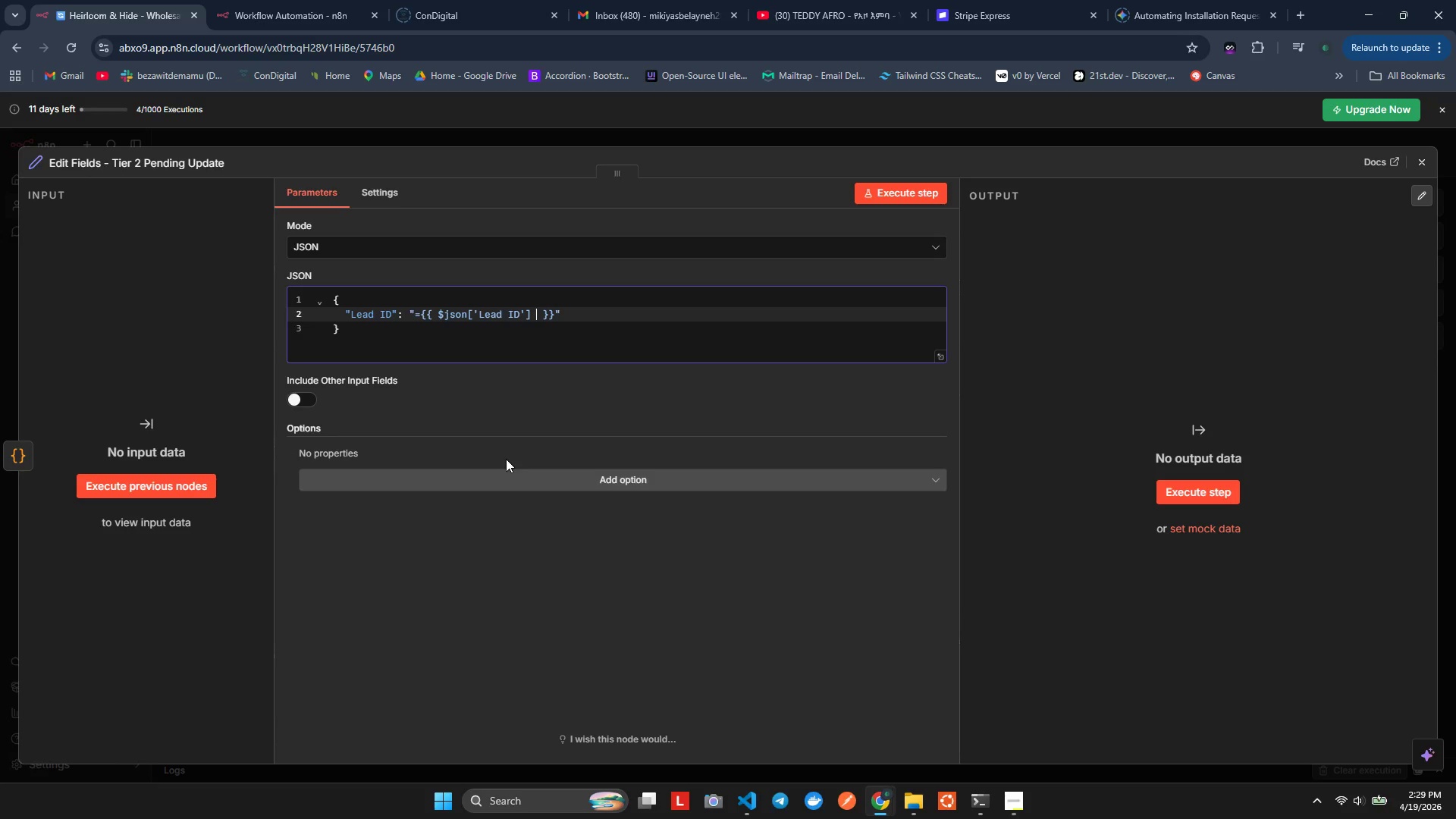 
hold_key(key=ShiftLeft, duration=1.2)
 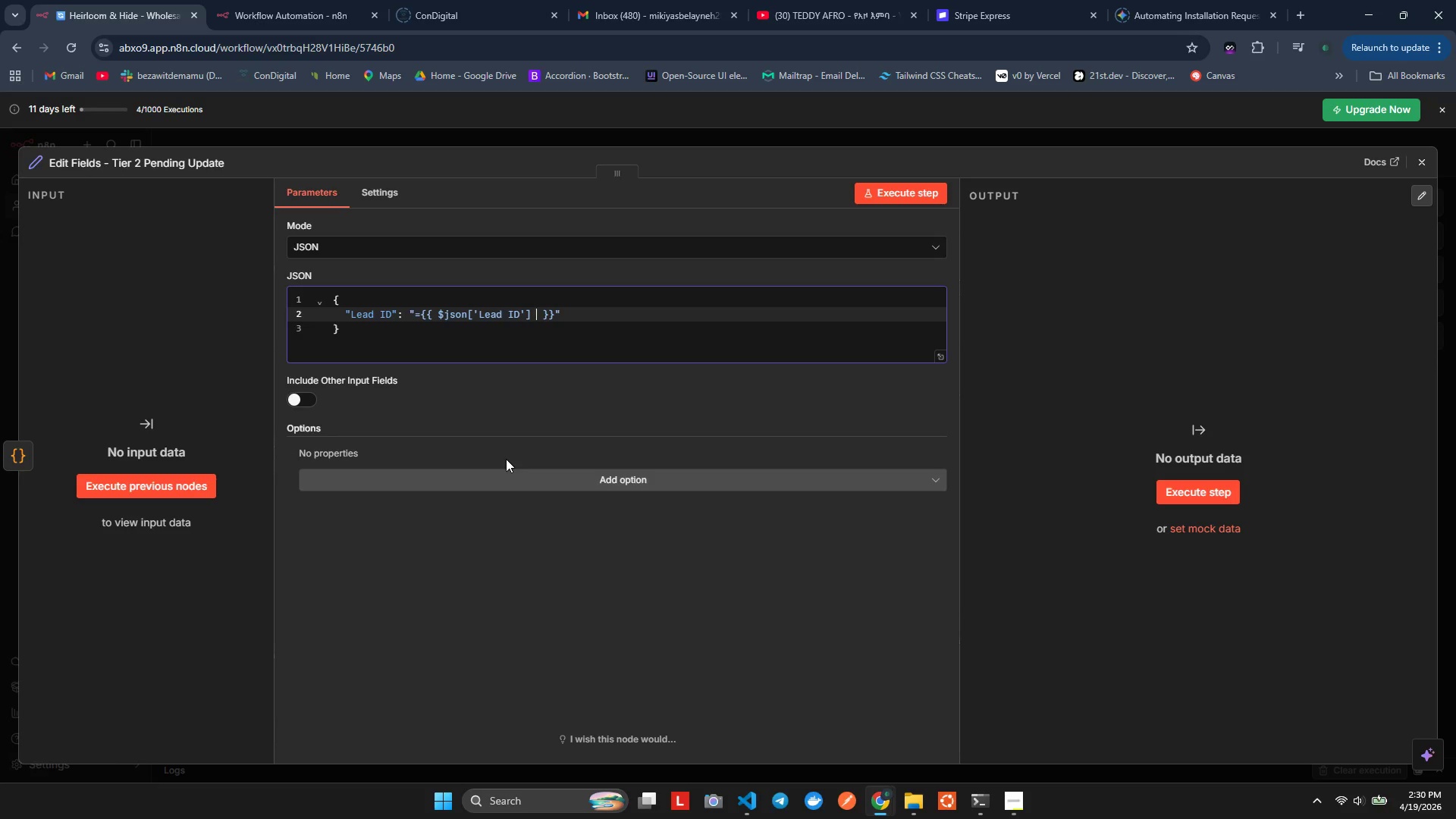 
wait(9.64)
 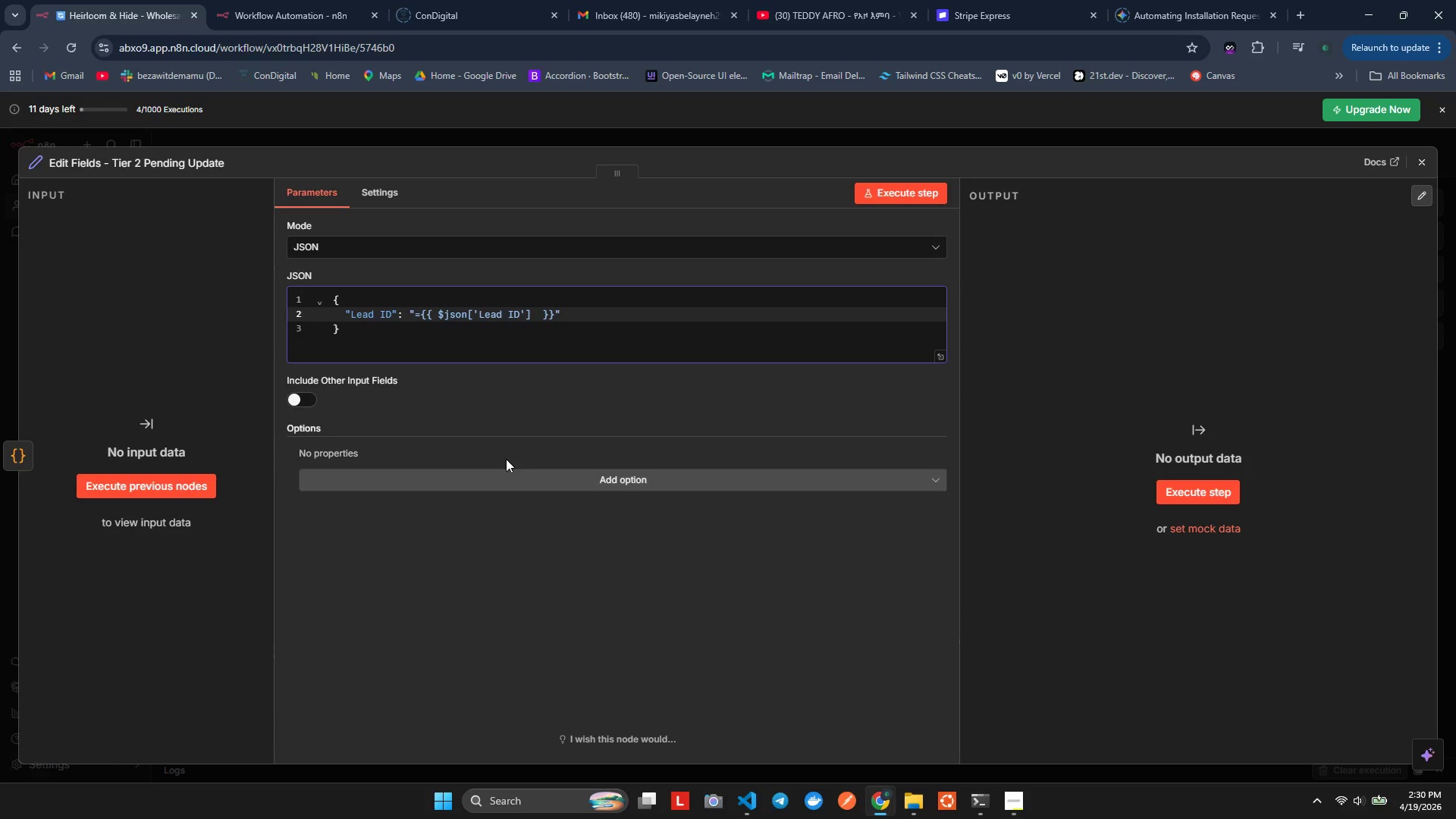 
type(|| $son.ead_id)
 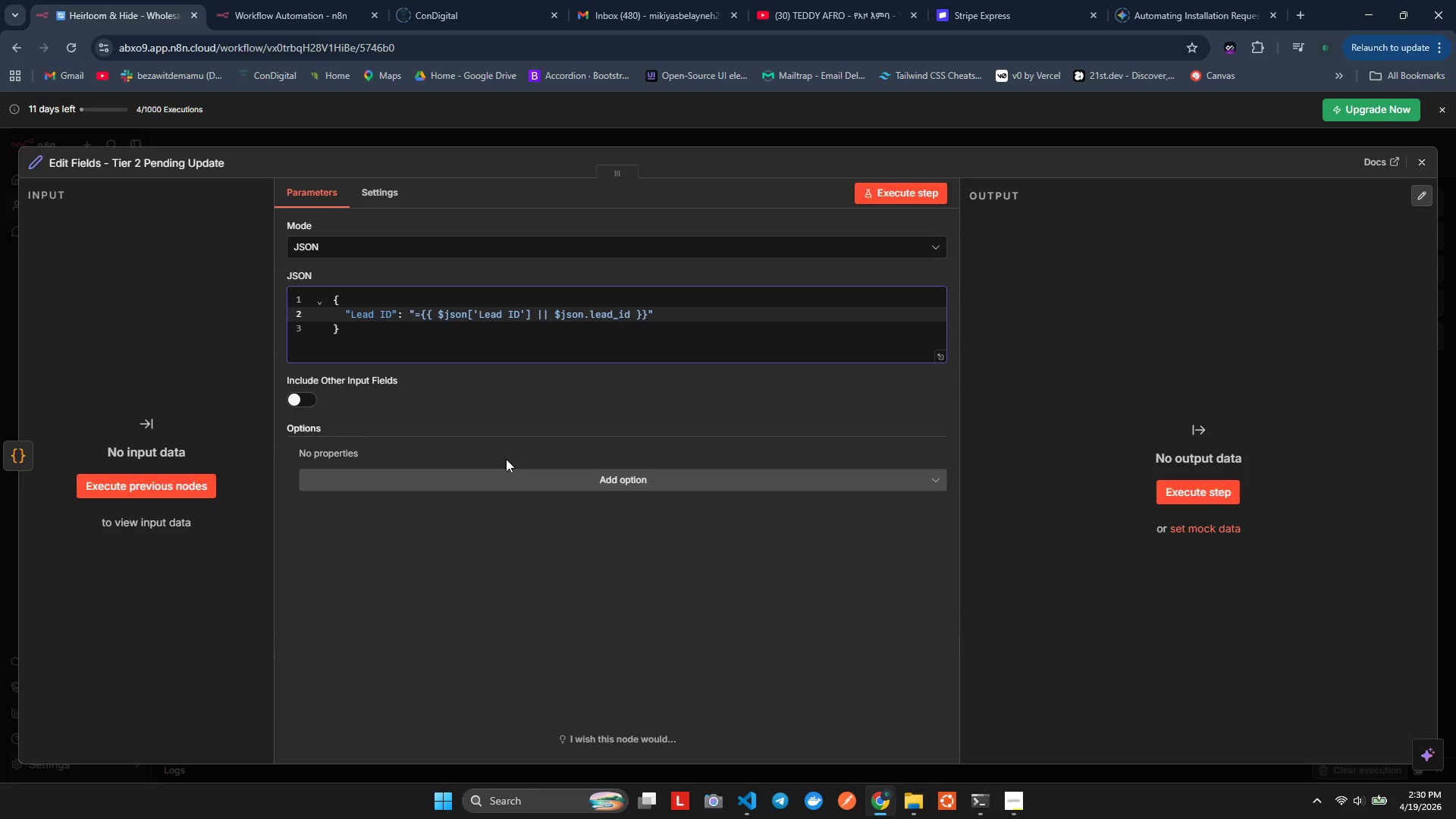 
 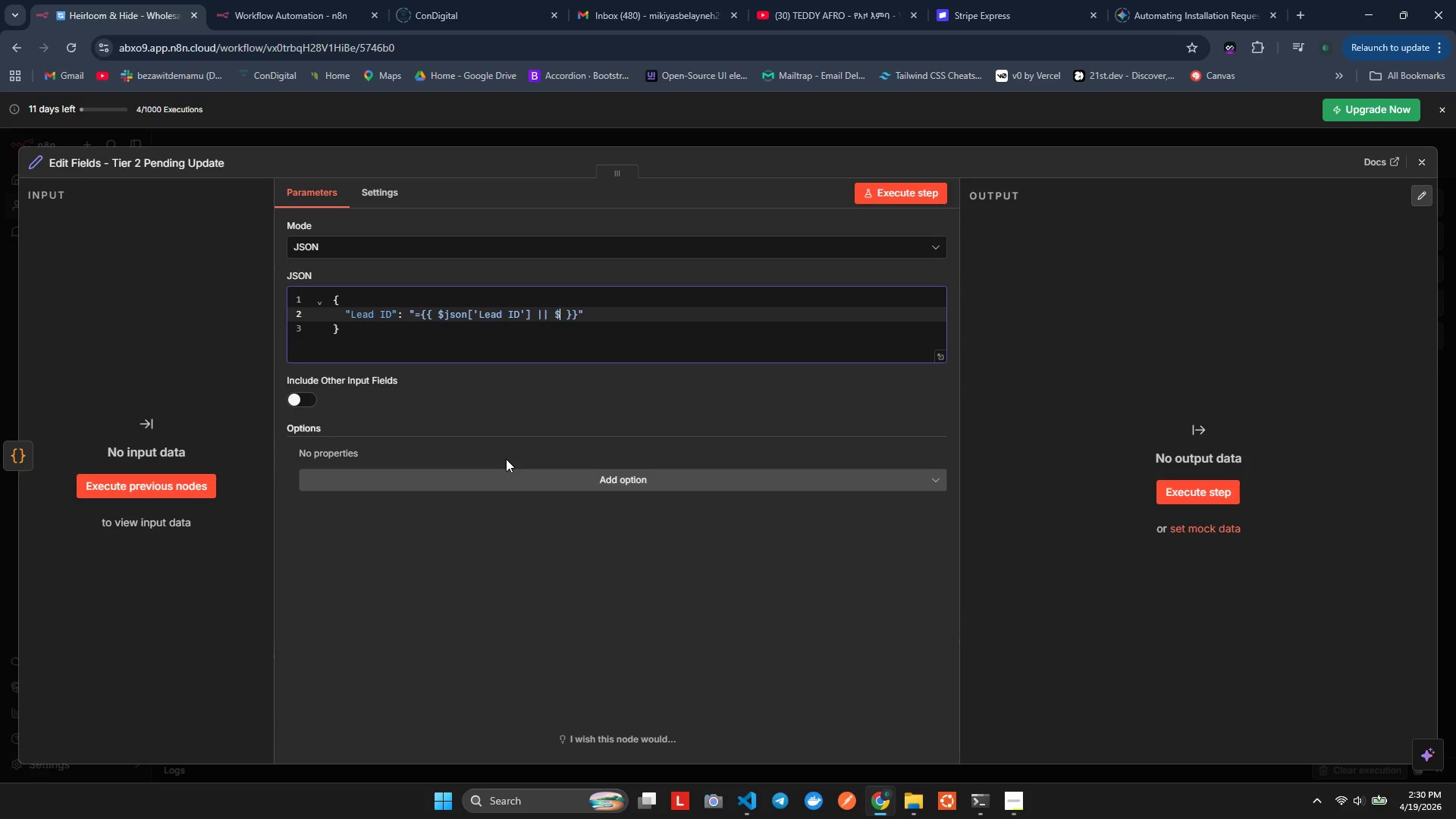 
hold_key(key=J, duration=0.34)
 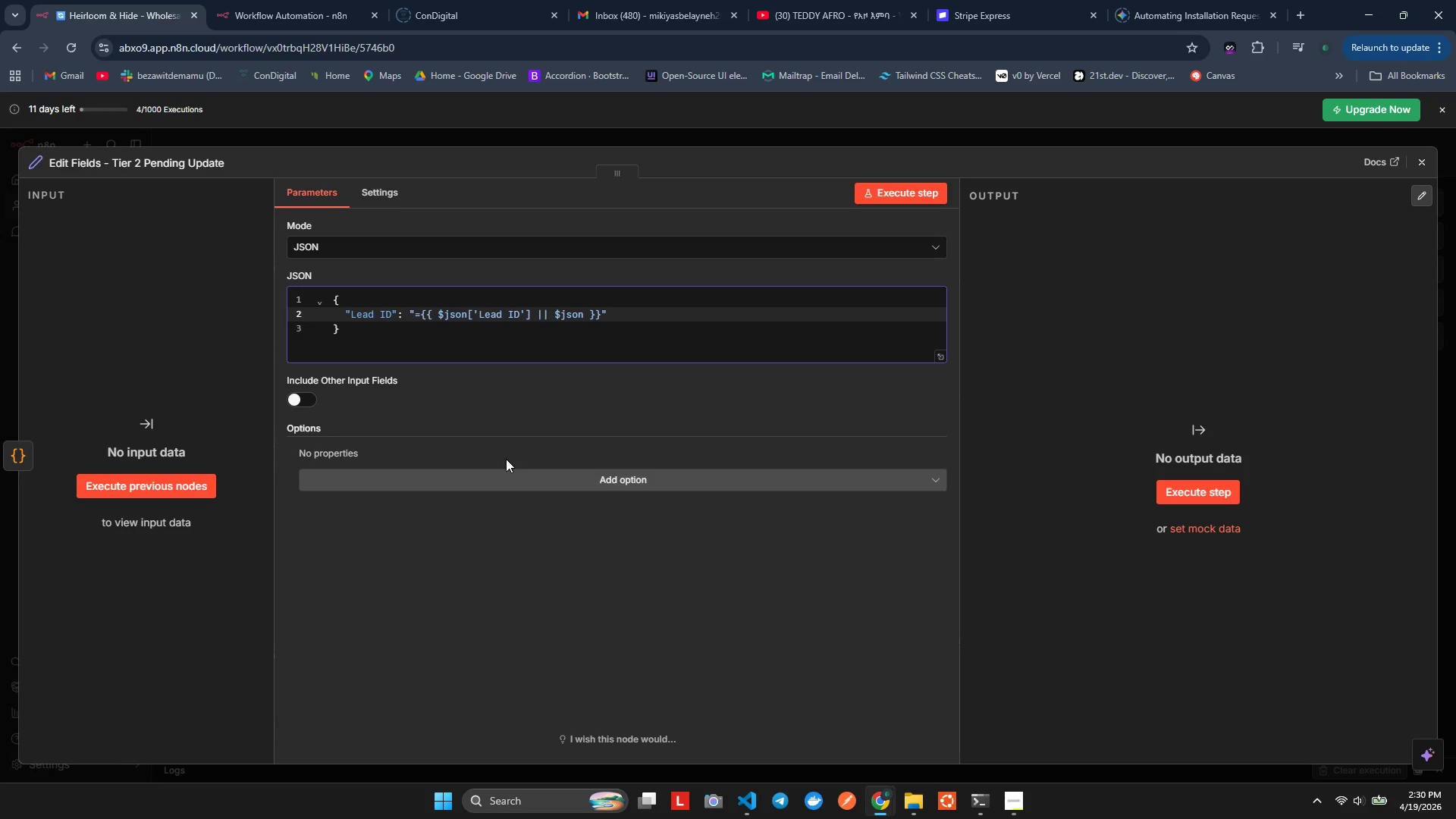 
hold_key(key=L, duration=0.33)
 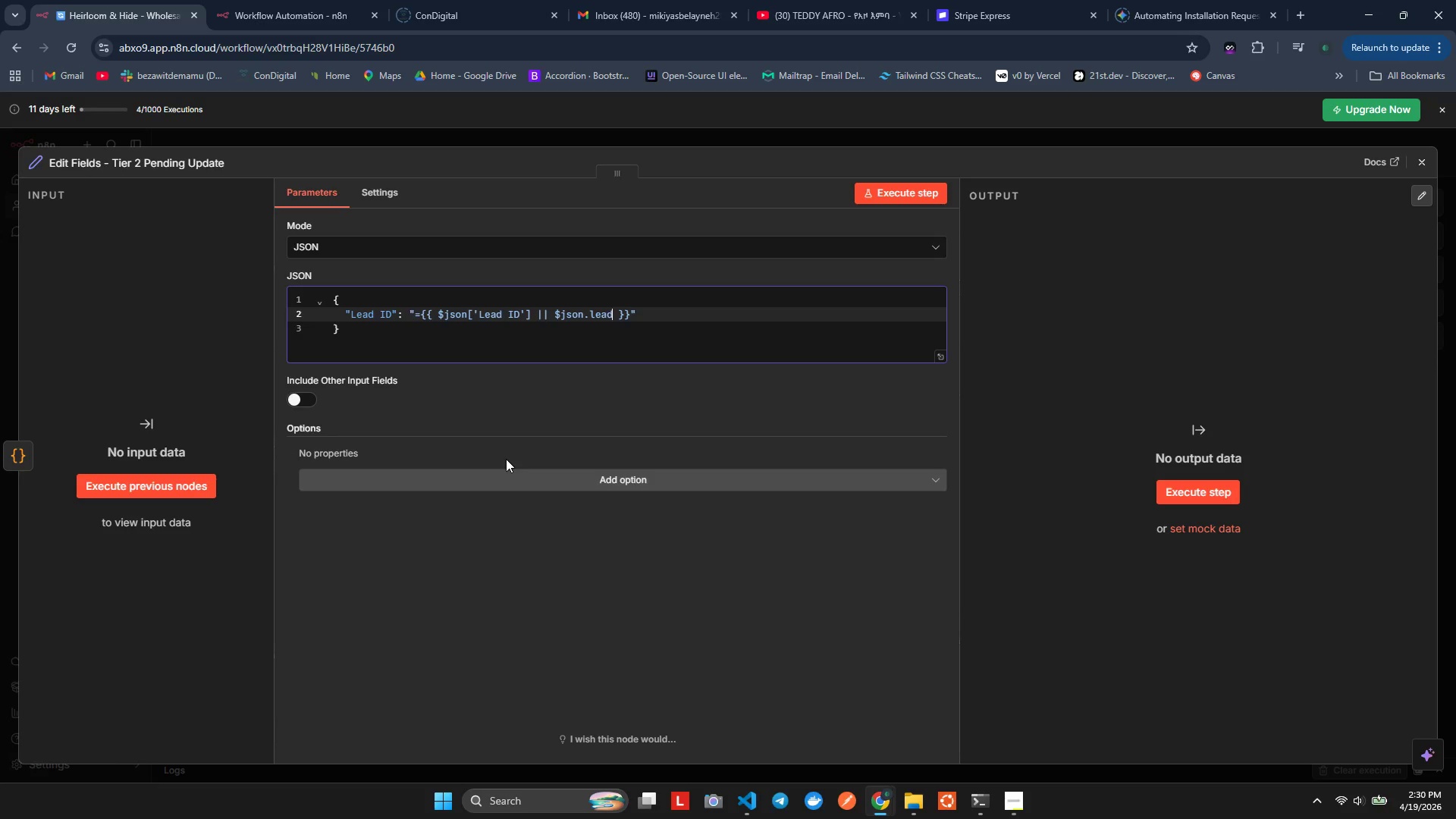 
key(ArrowRight)
 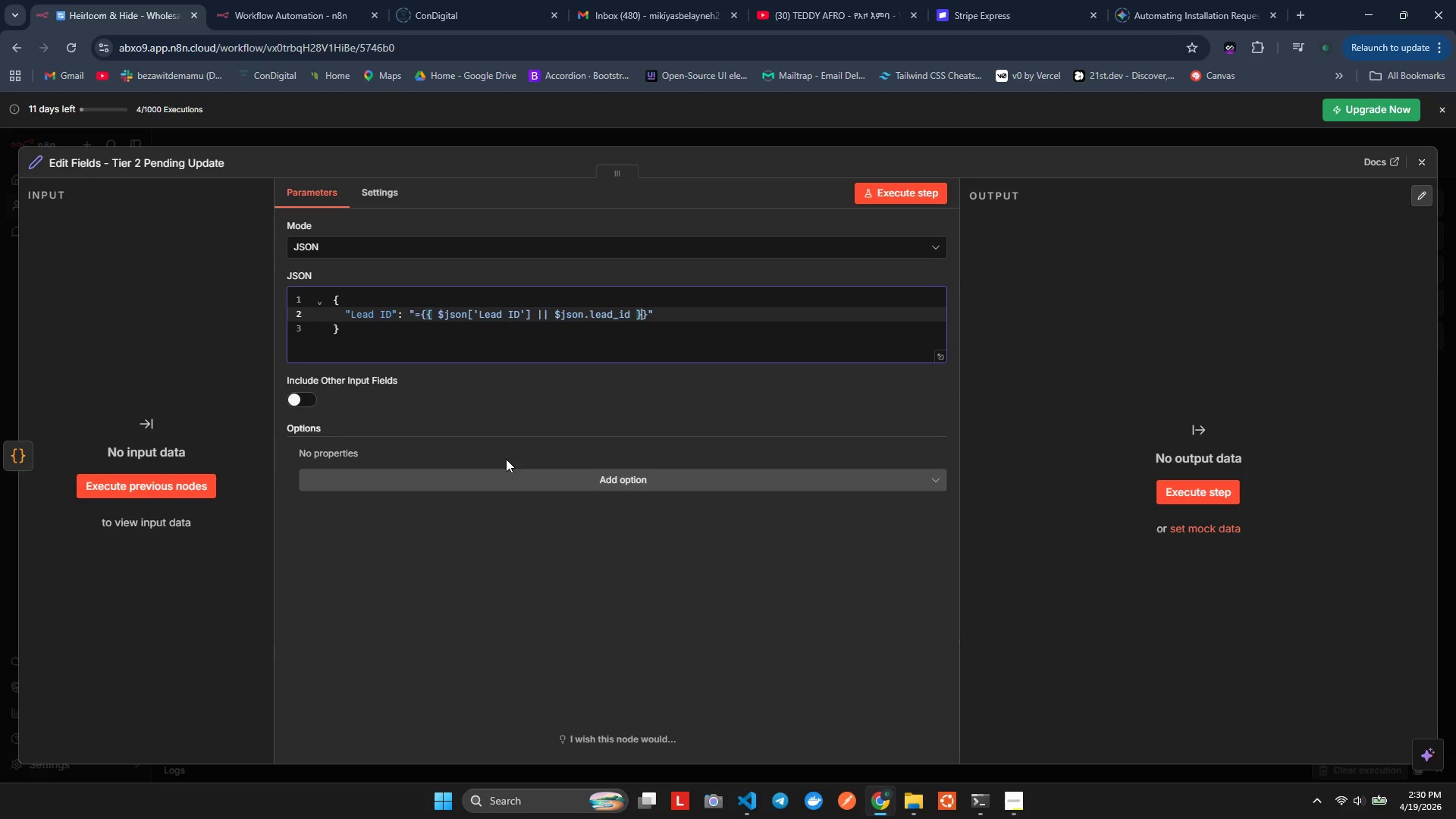 
key(ArrowRight)
 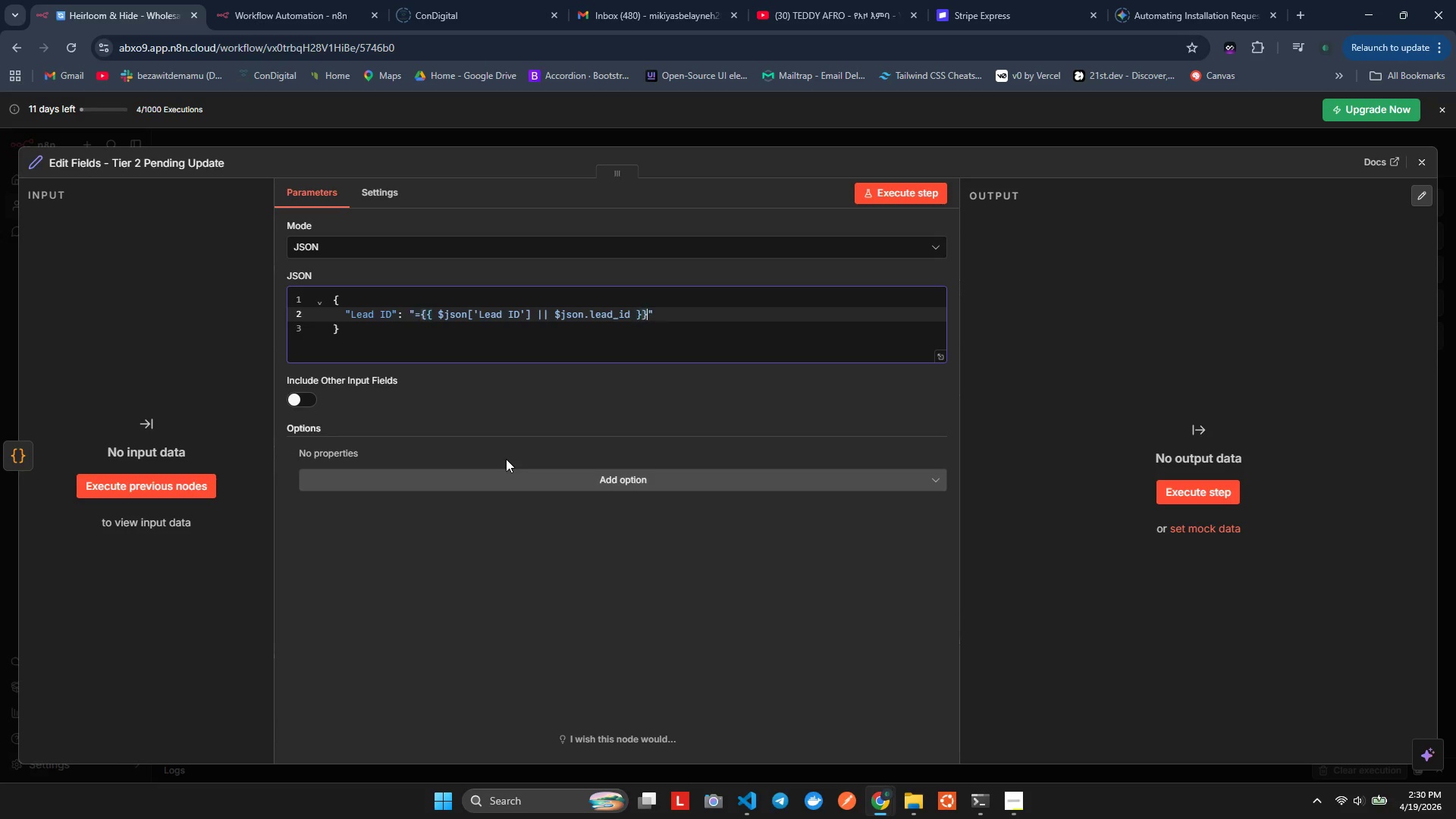 
key(ArrowRight)
 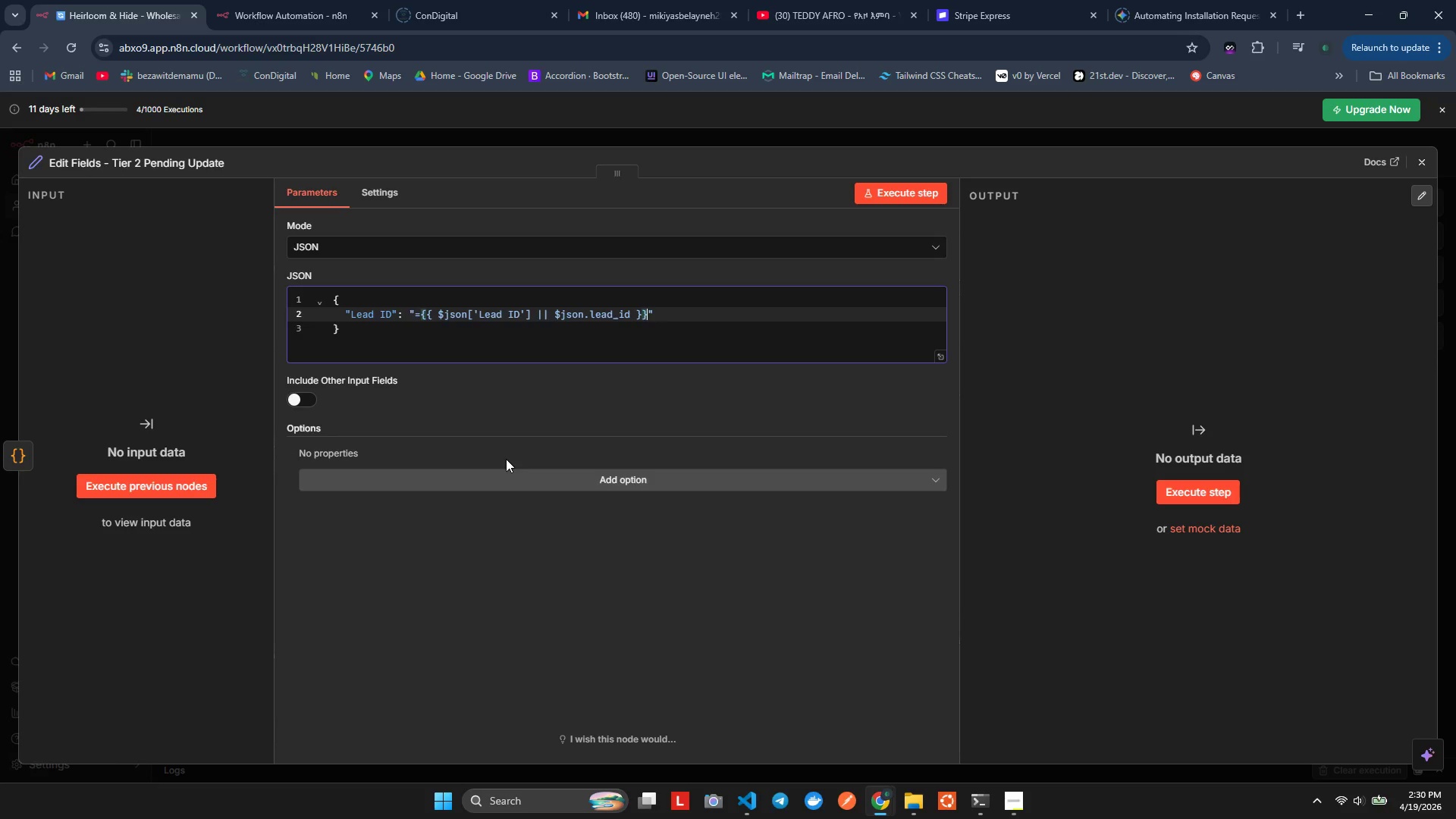 
key(ArrowRight)
 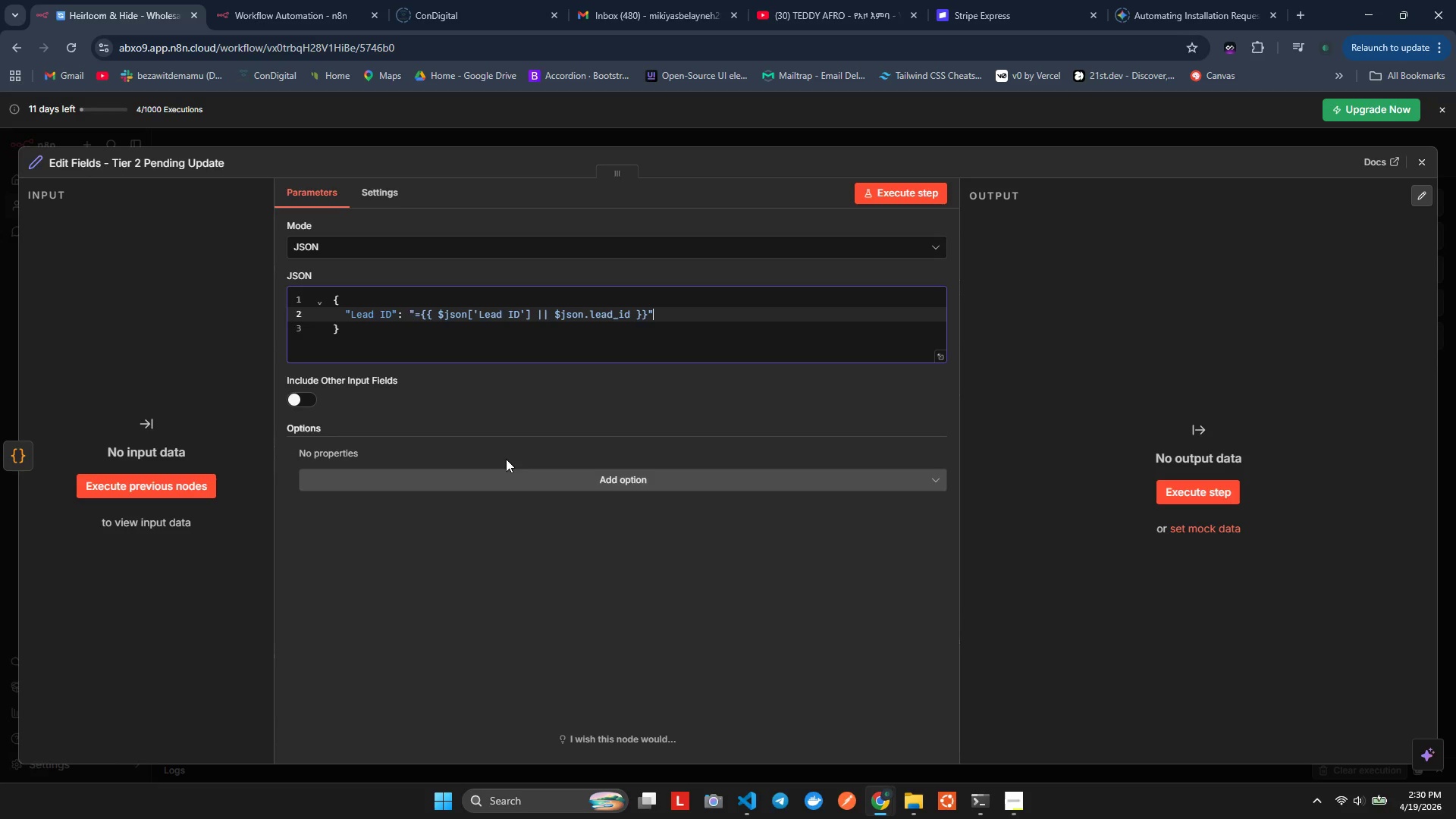 
key(Comma)
 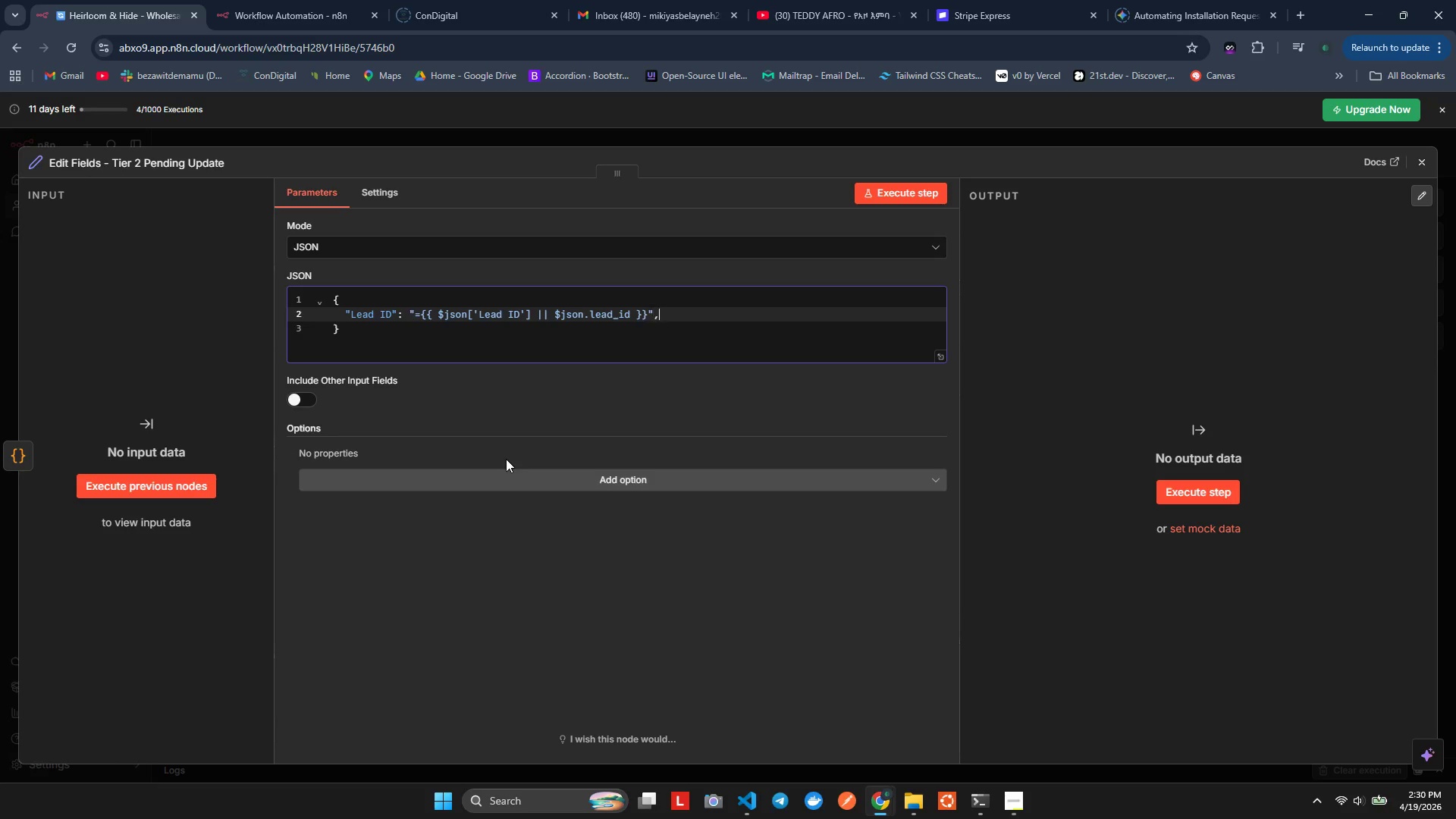 
key(Enter)
 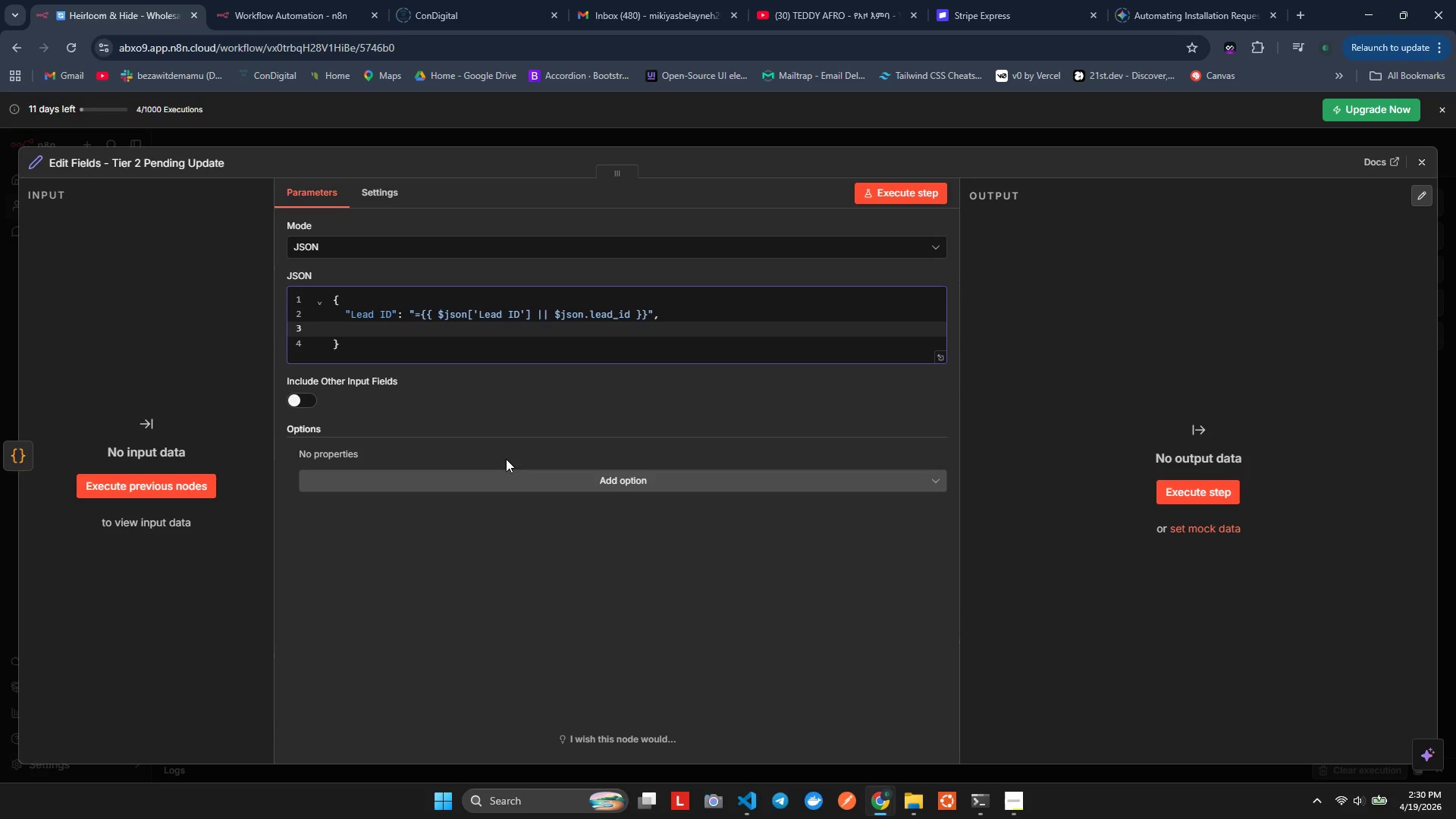 
key(Shift+Quote)
 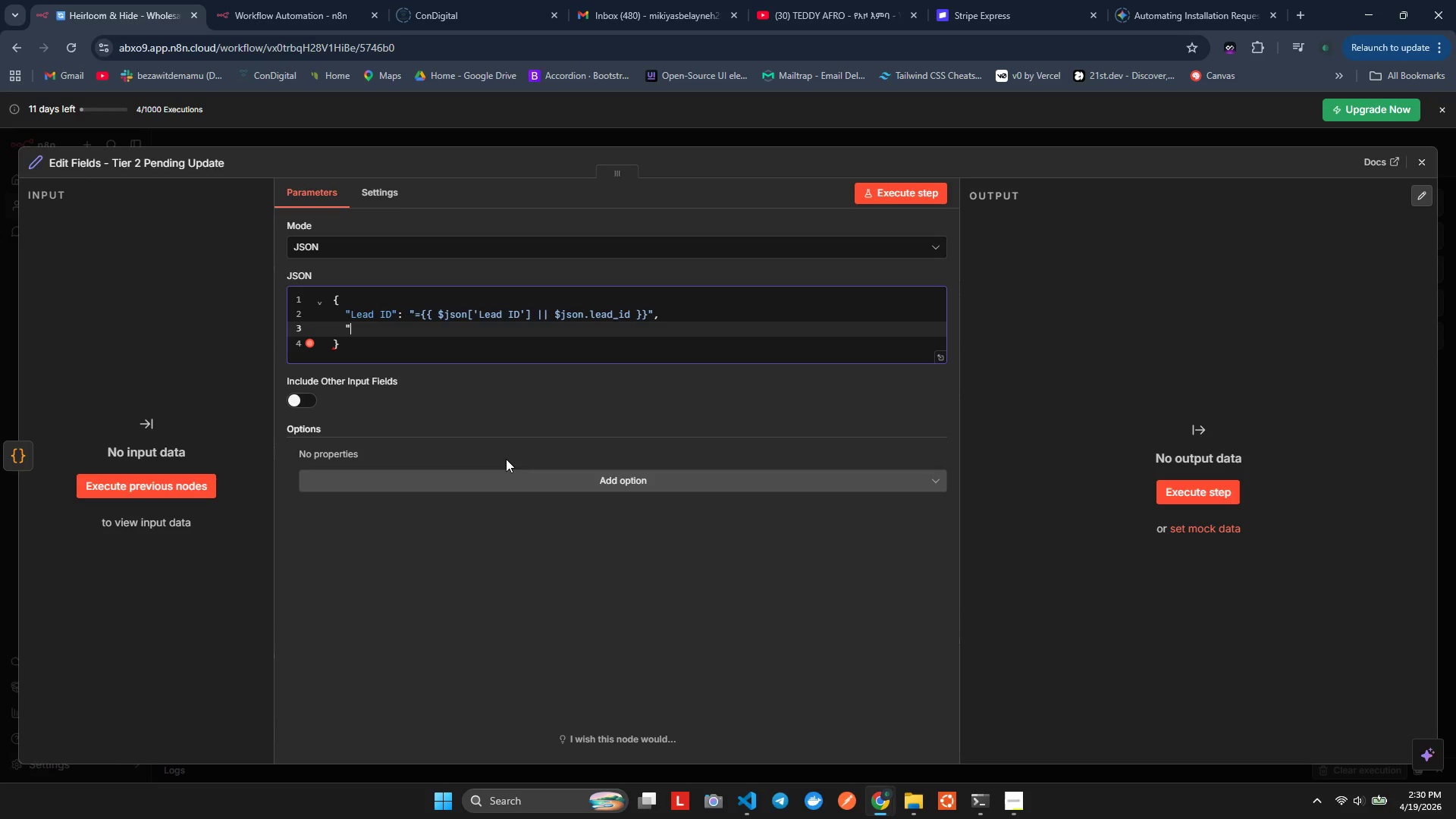 
key(Shift+ShiftLeft)
 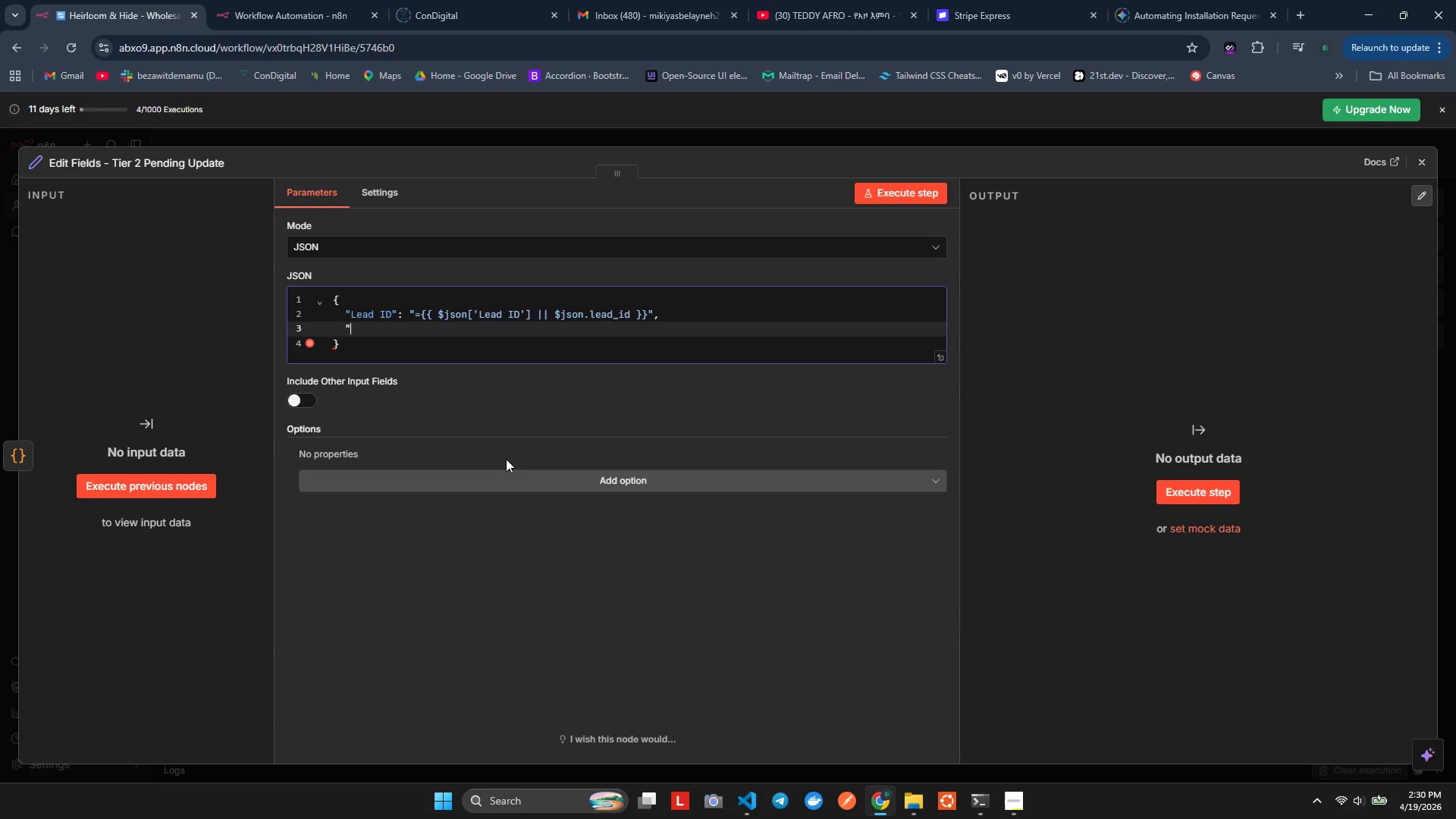 
key(Shift+Quote)
 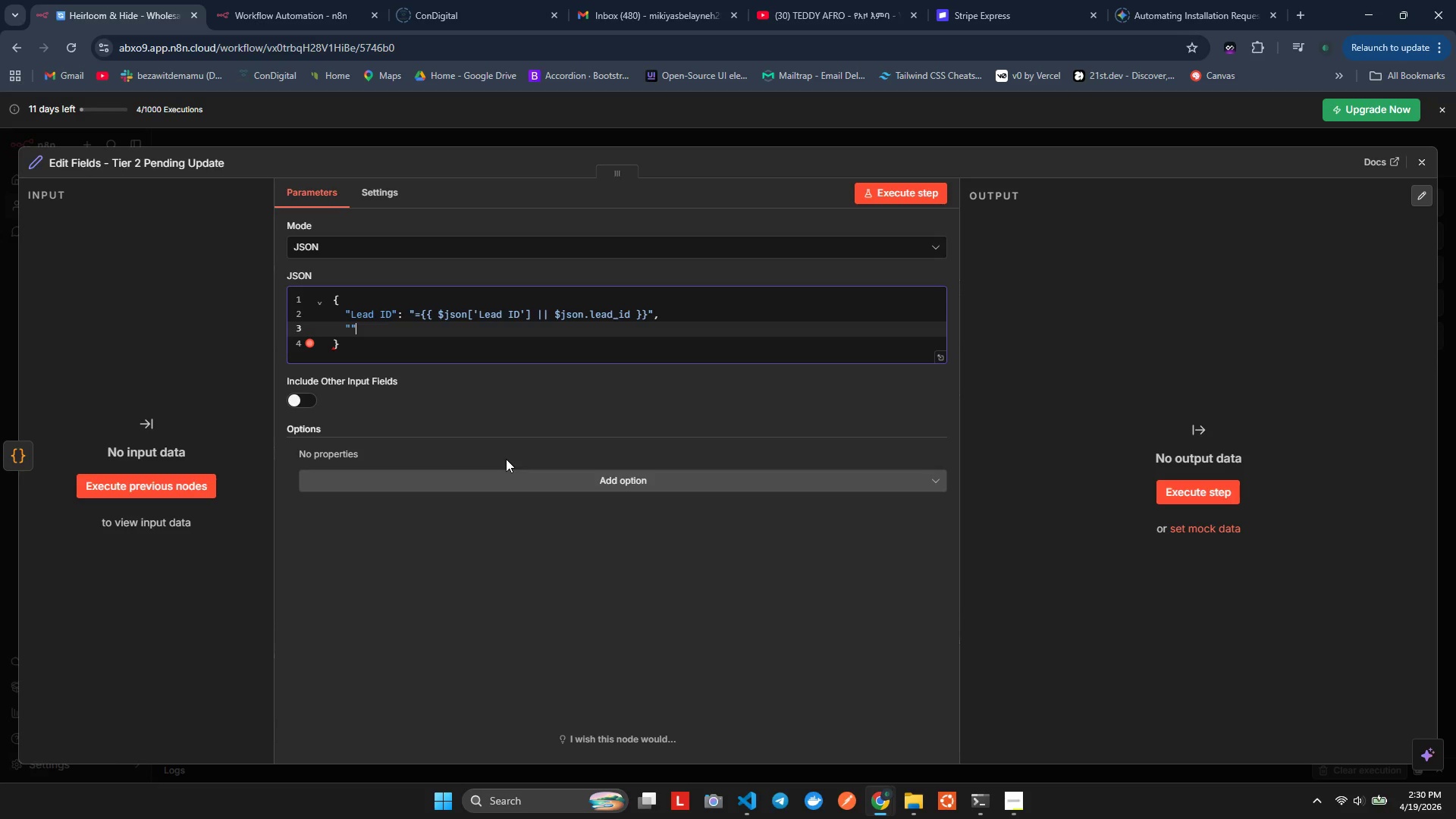 
key(ArrowLeft)
 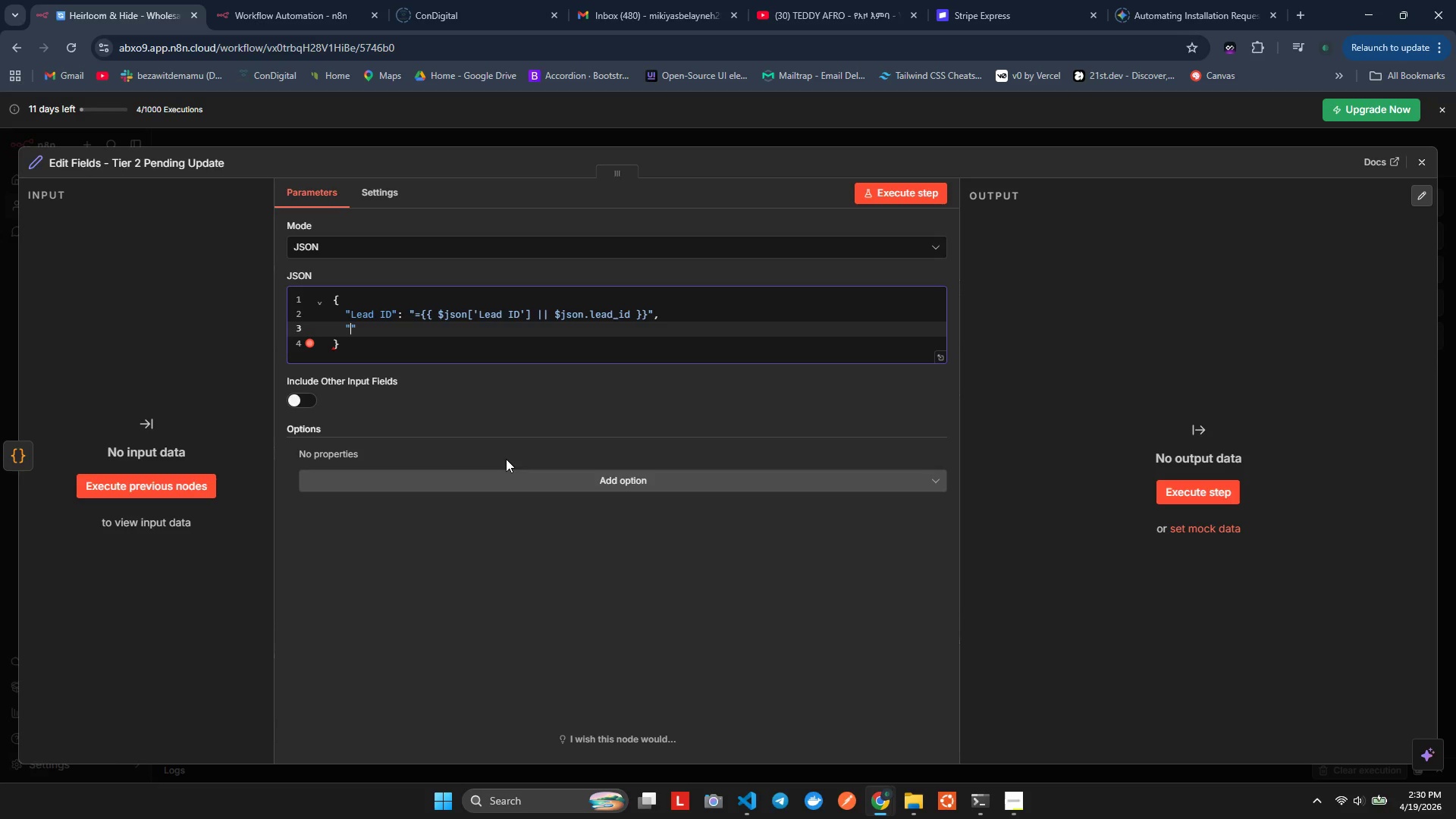 
type(Domain)
 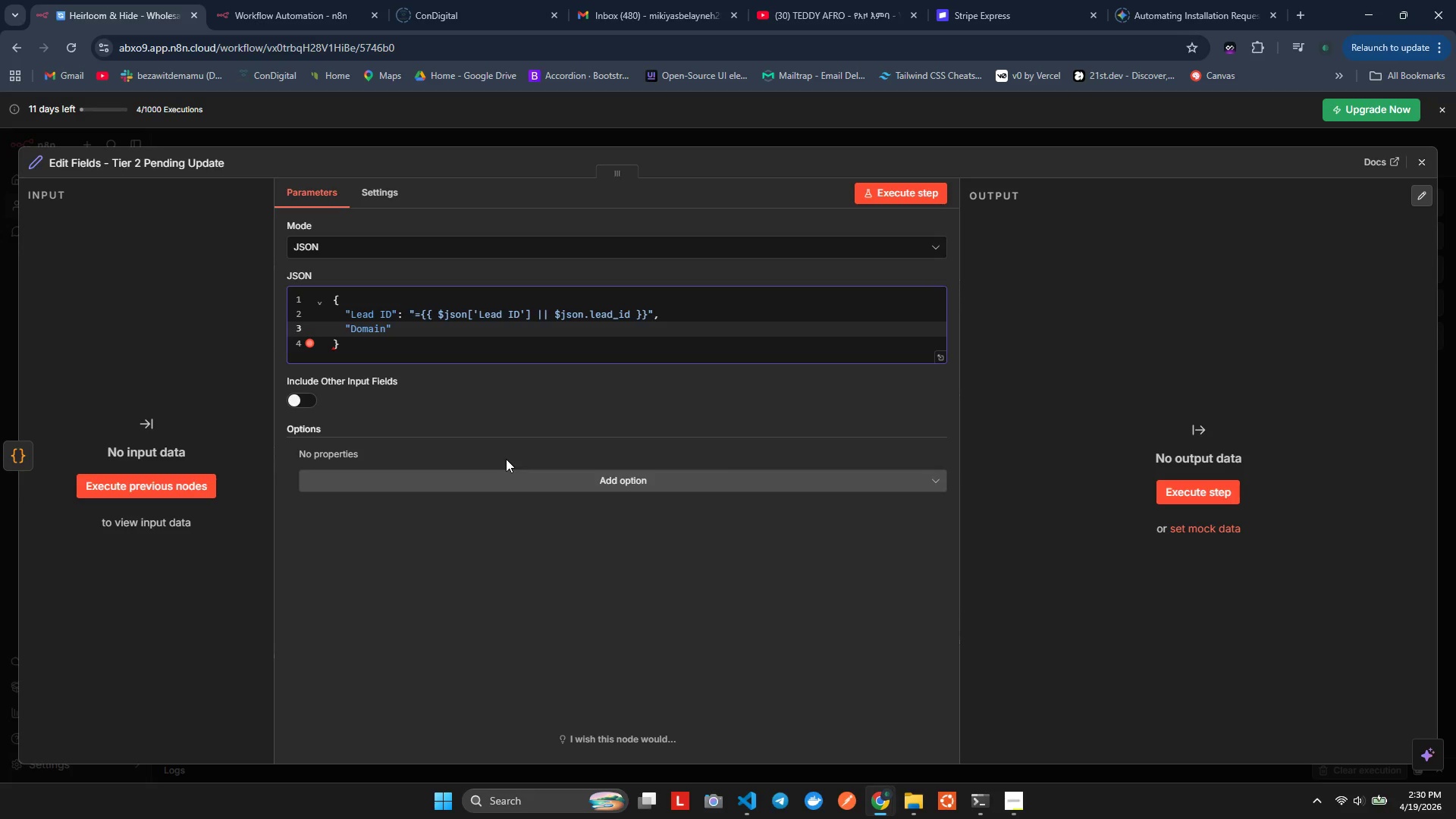 
key(ArrowRight)
 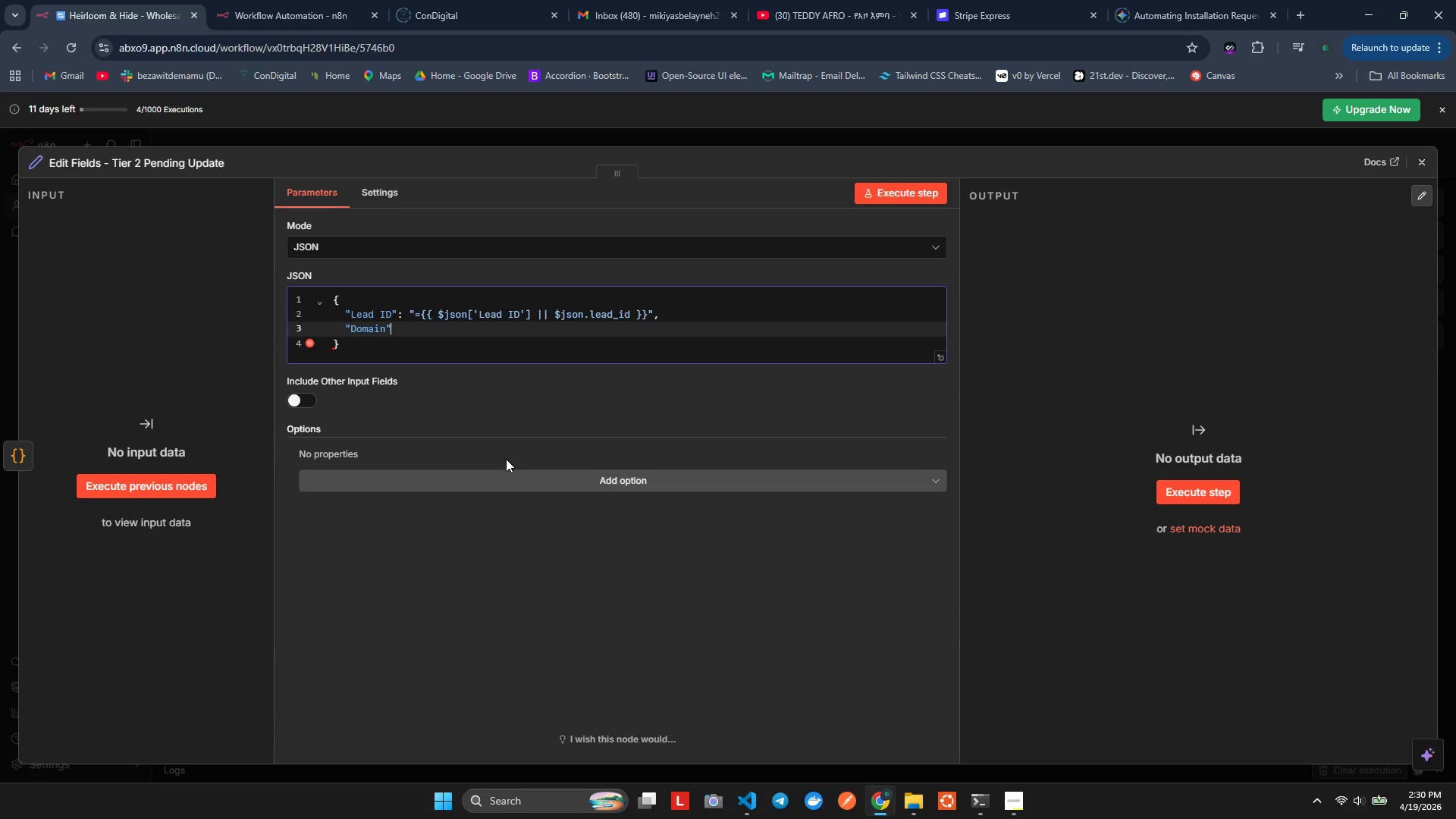 
key(Shift+Semicolon)
 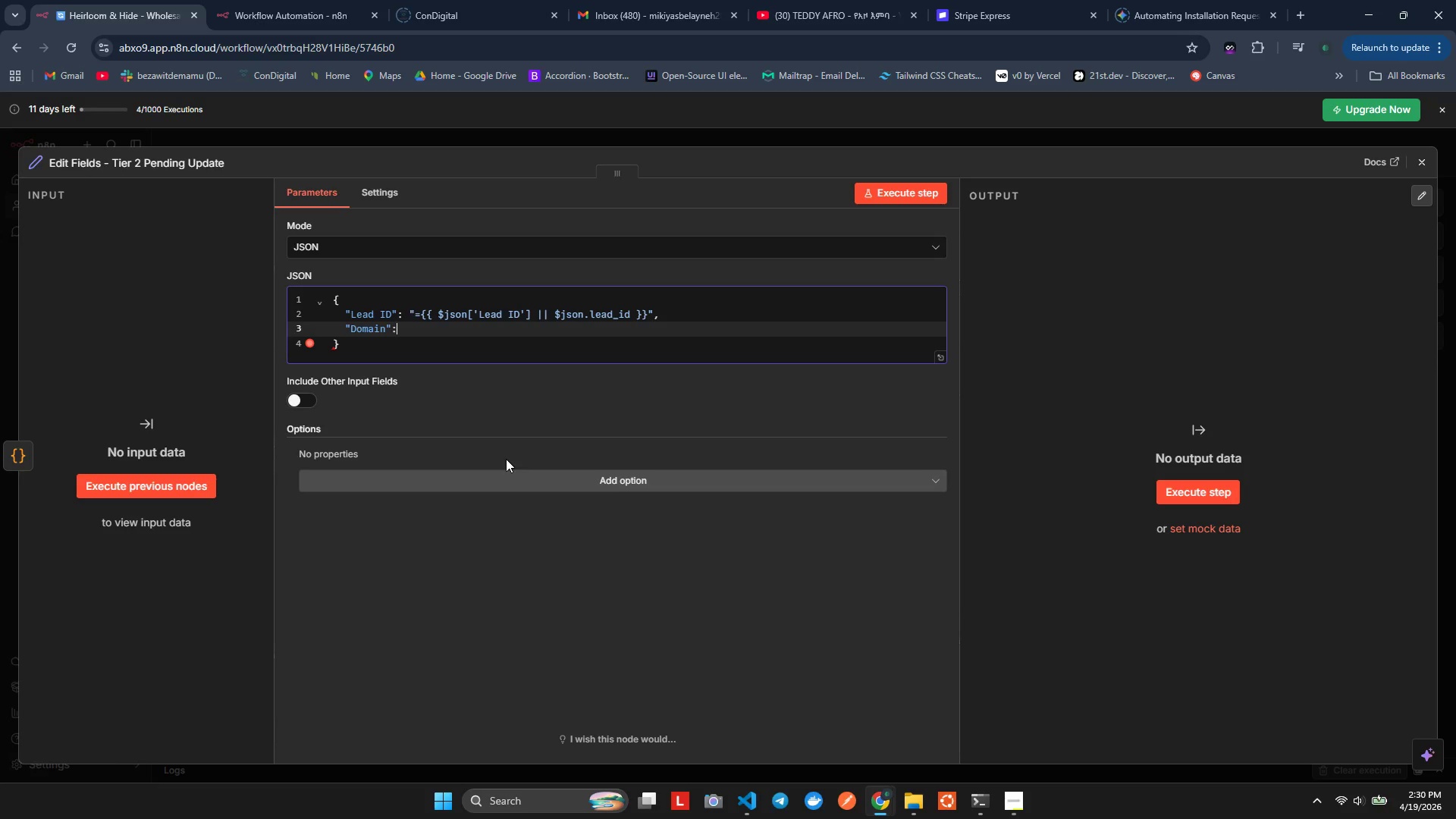 
key(Space)
 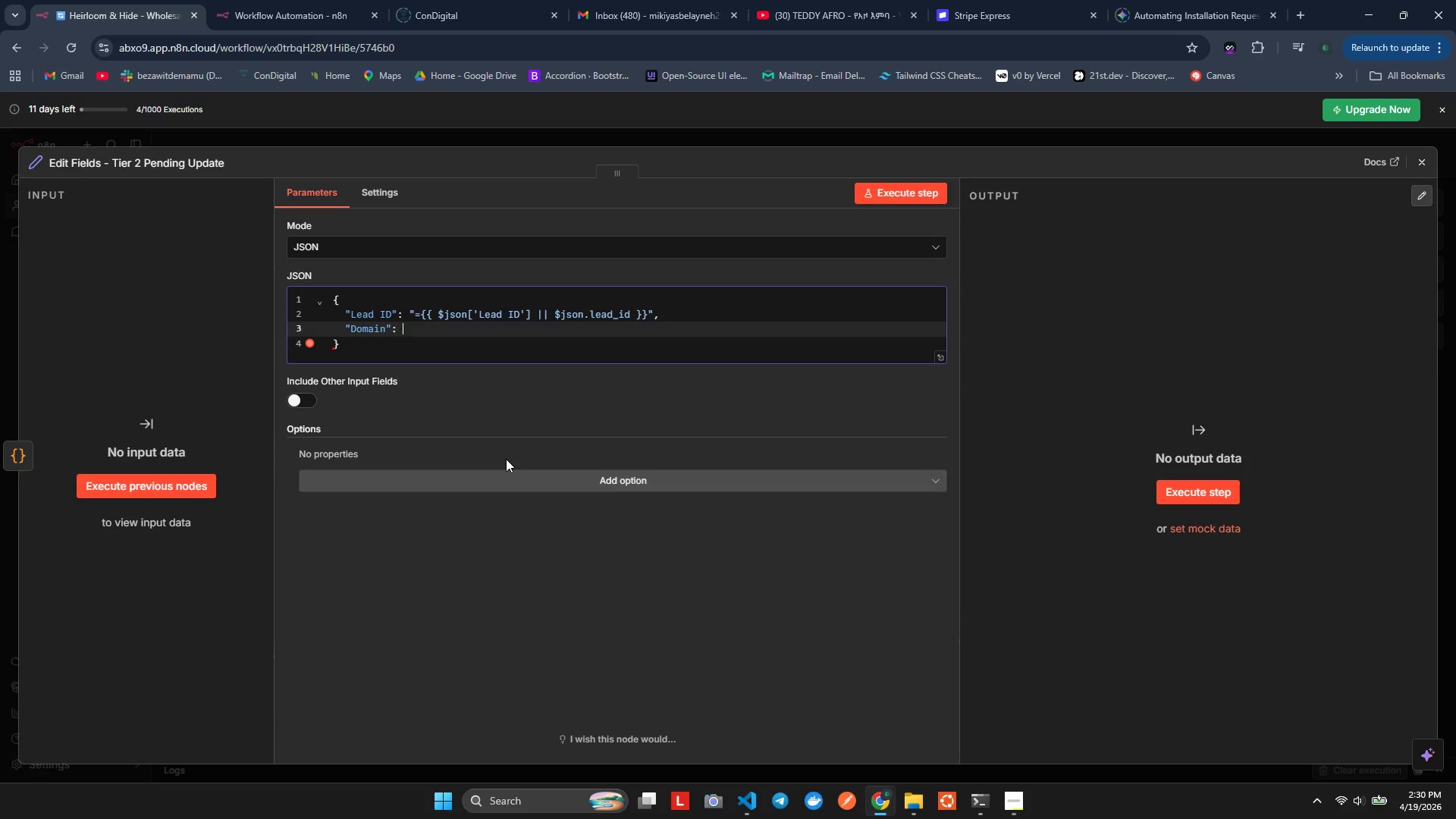 
key(Shift+ShiftLeft)
 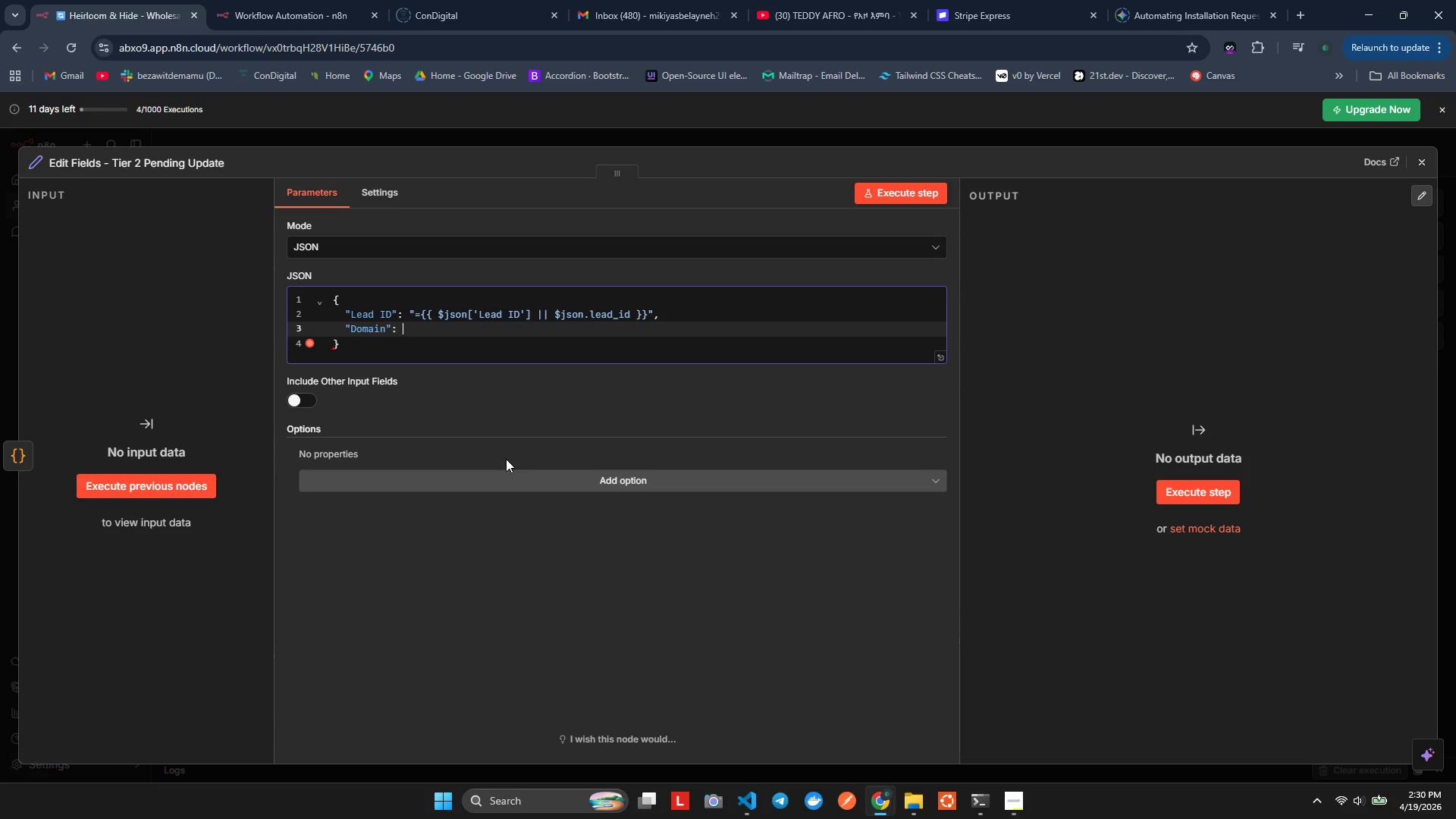 
key(Shift+Quote)
 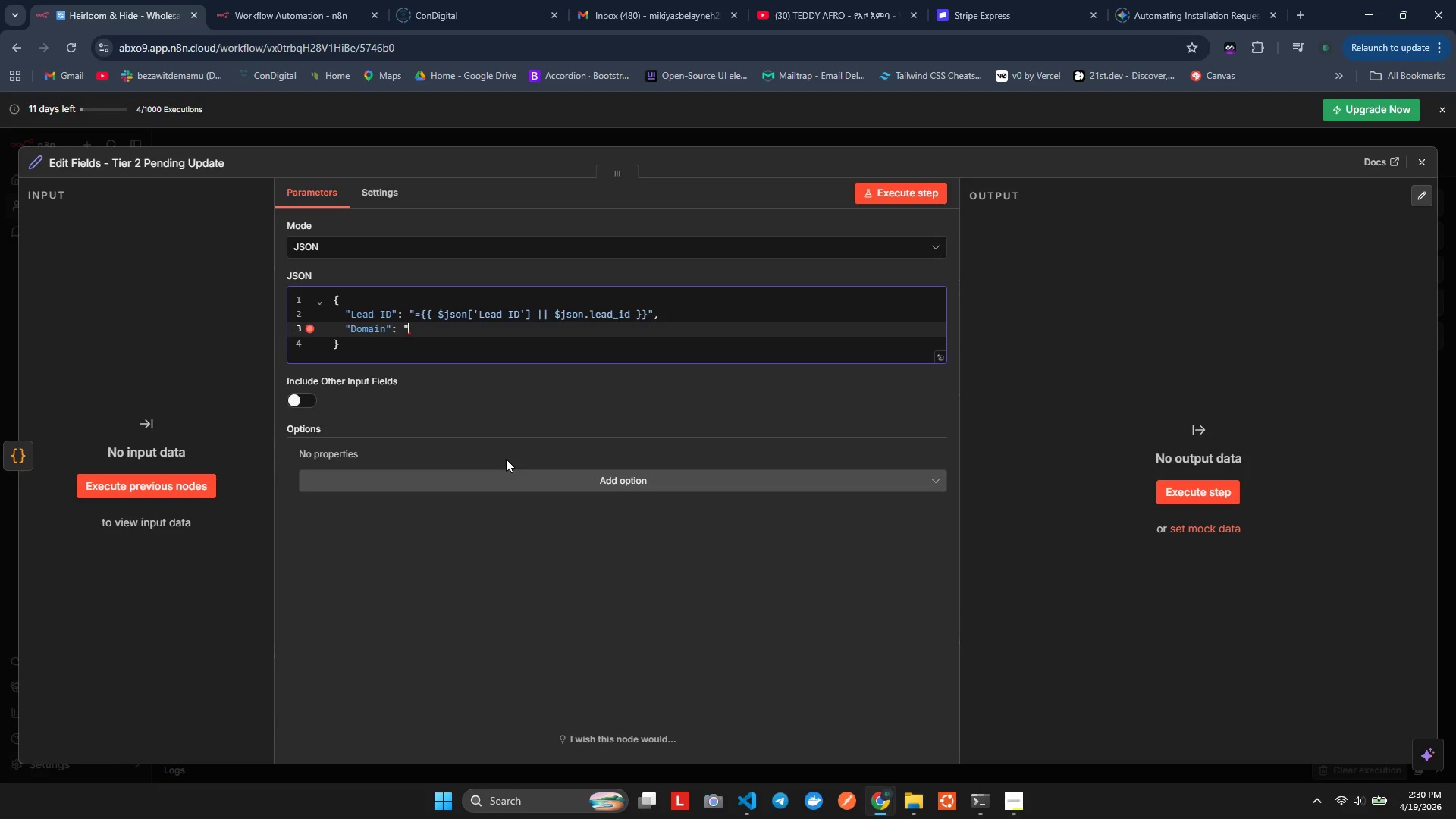 
key(Equal)
 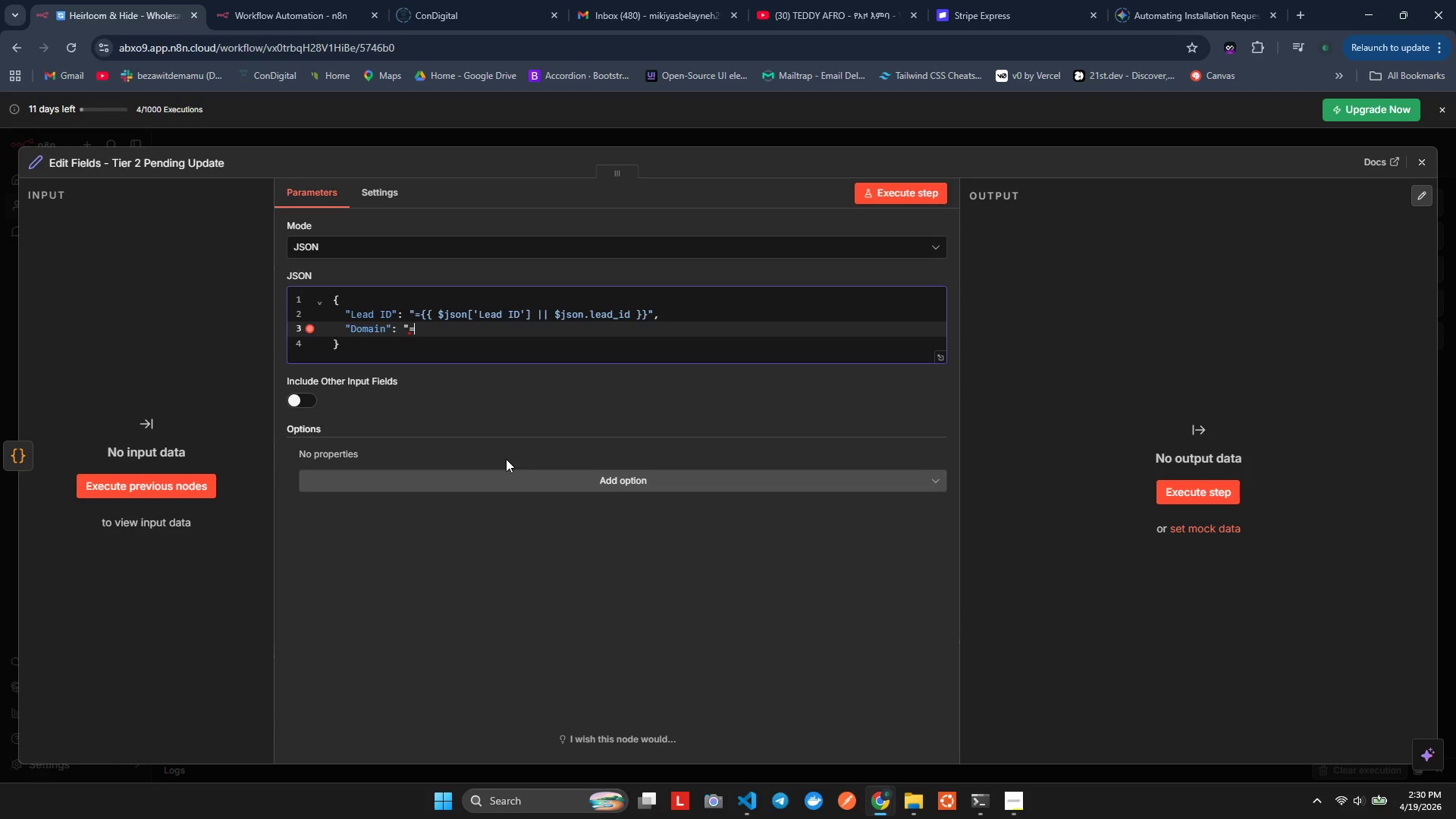 
key(Shift+BracketLeft)
 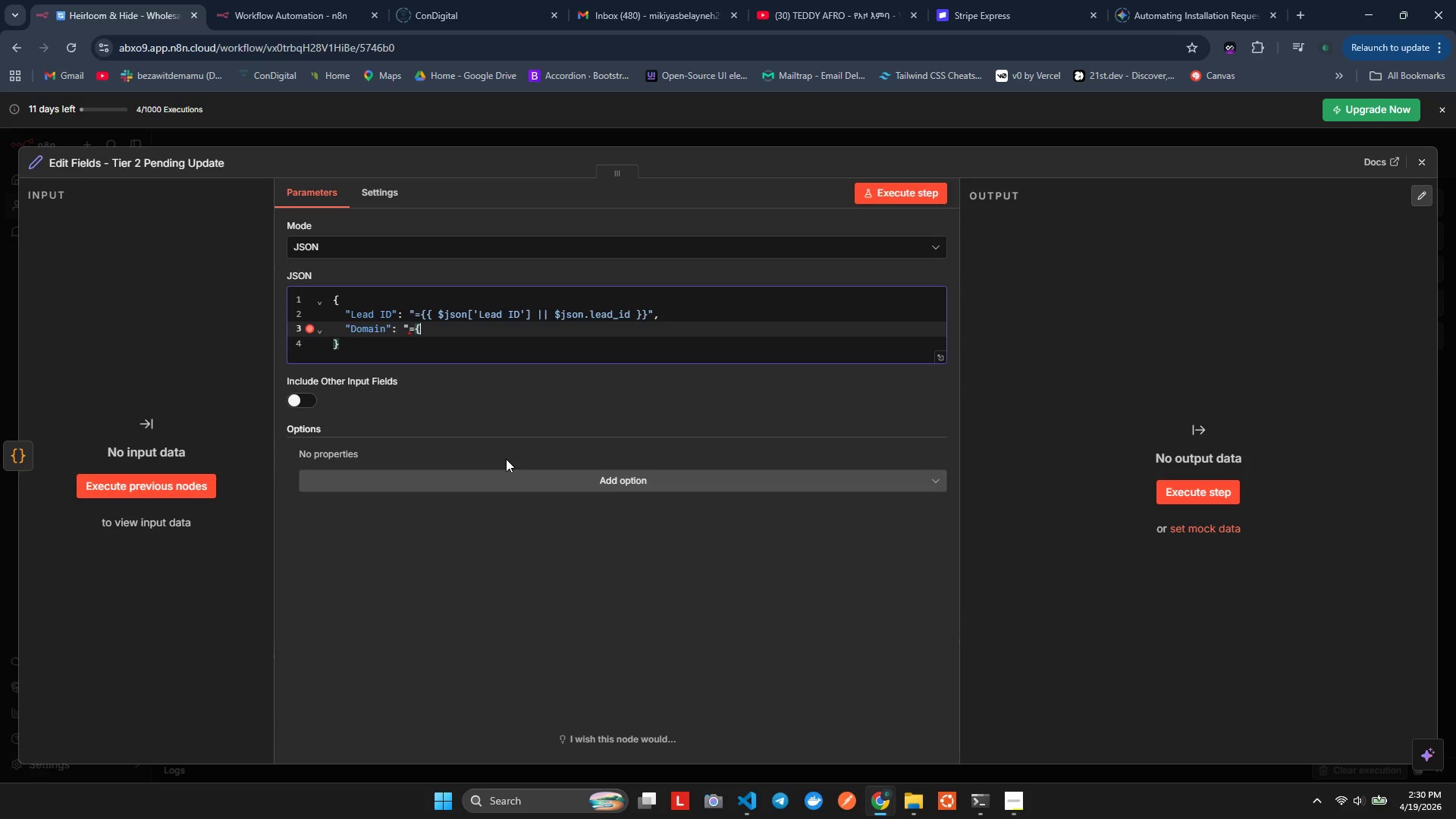 
key(Shift+BracketLeft)
 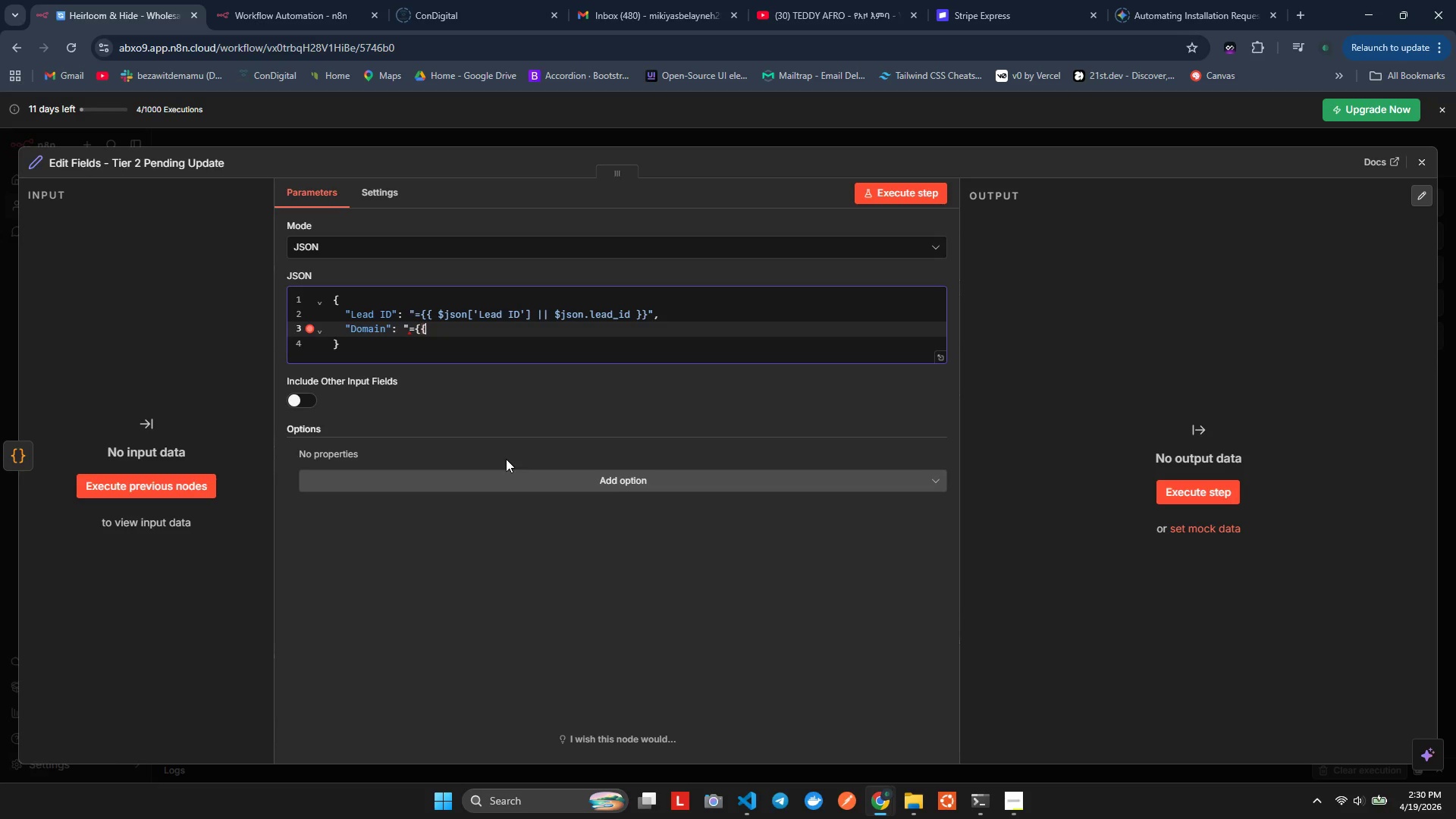 
key(Shift+BracketRight)
 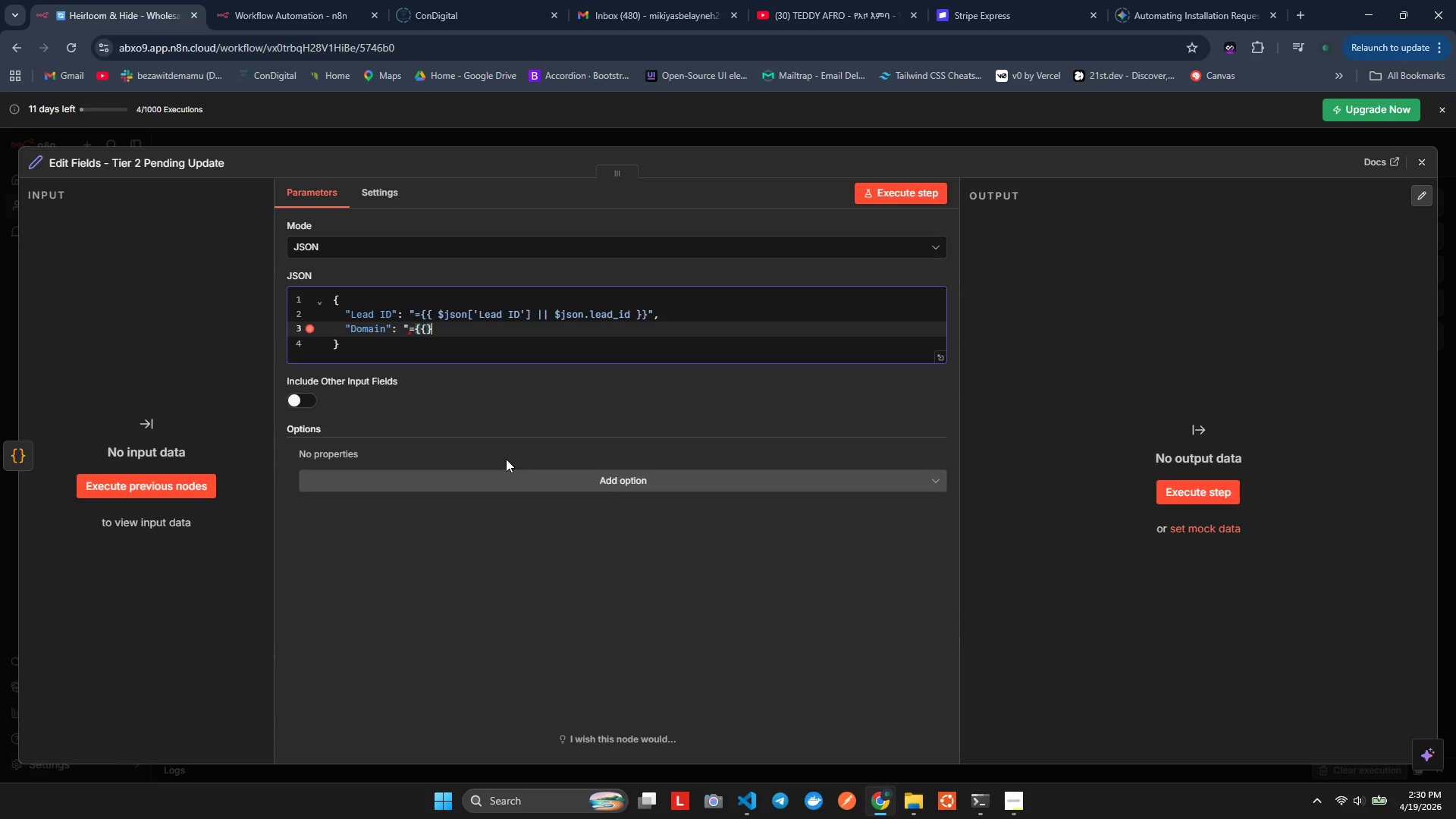 
key(Shift+BracketRight)
 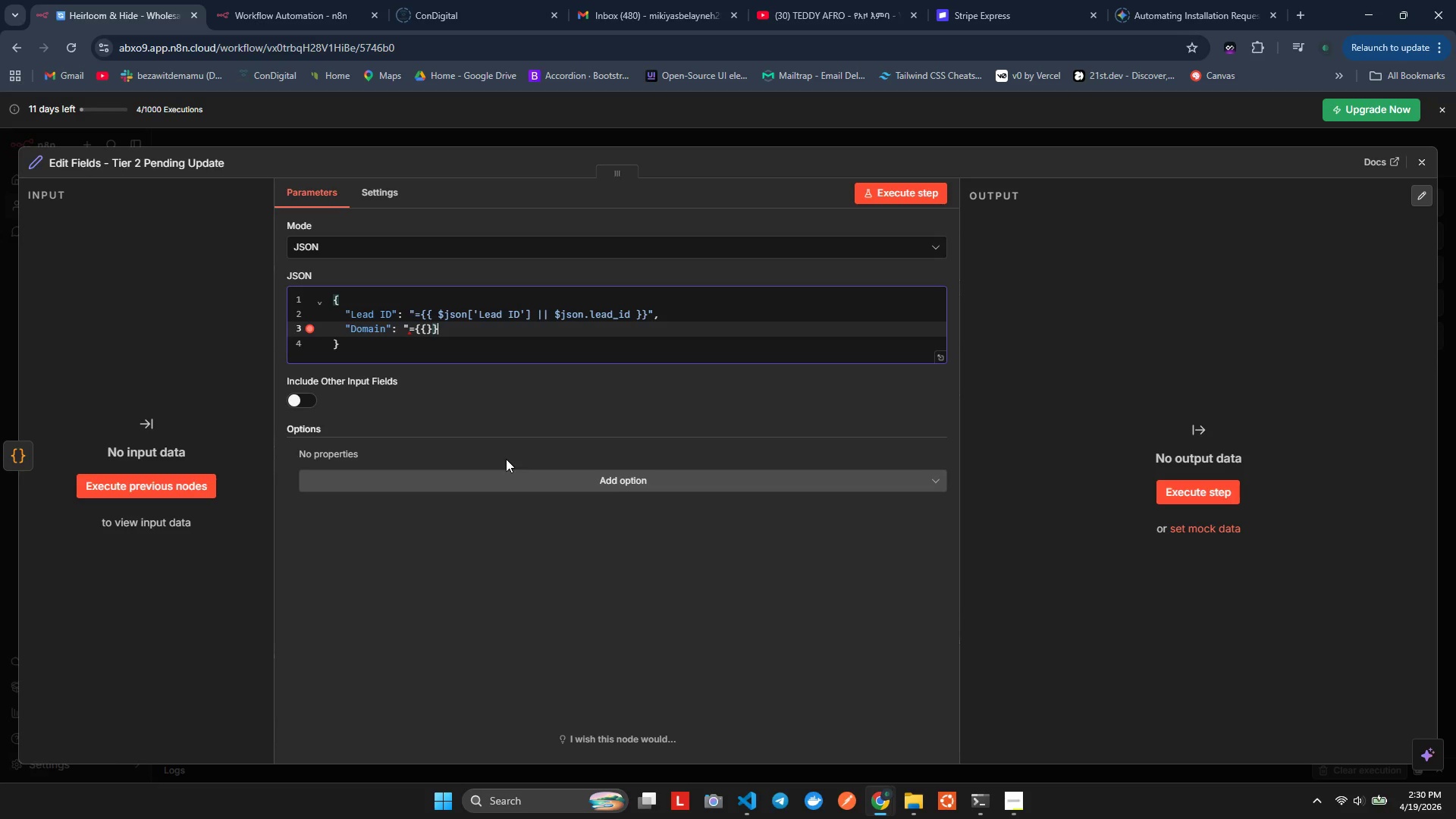 
key(Shift+Quote)
 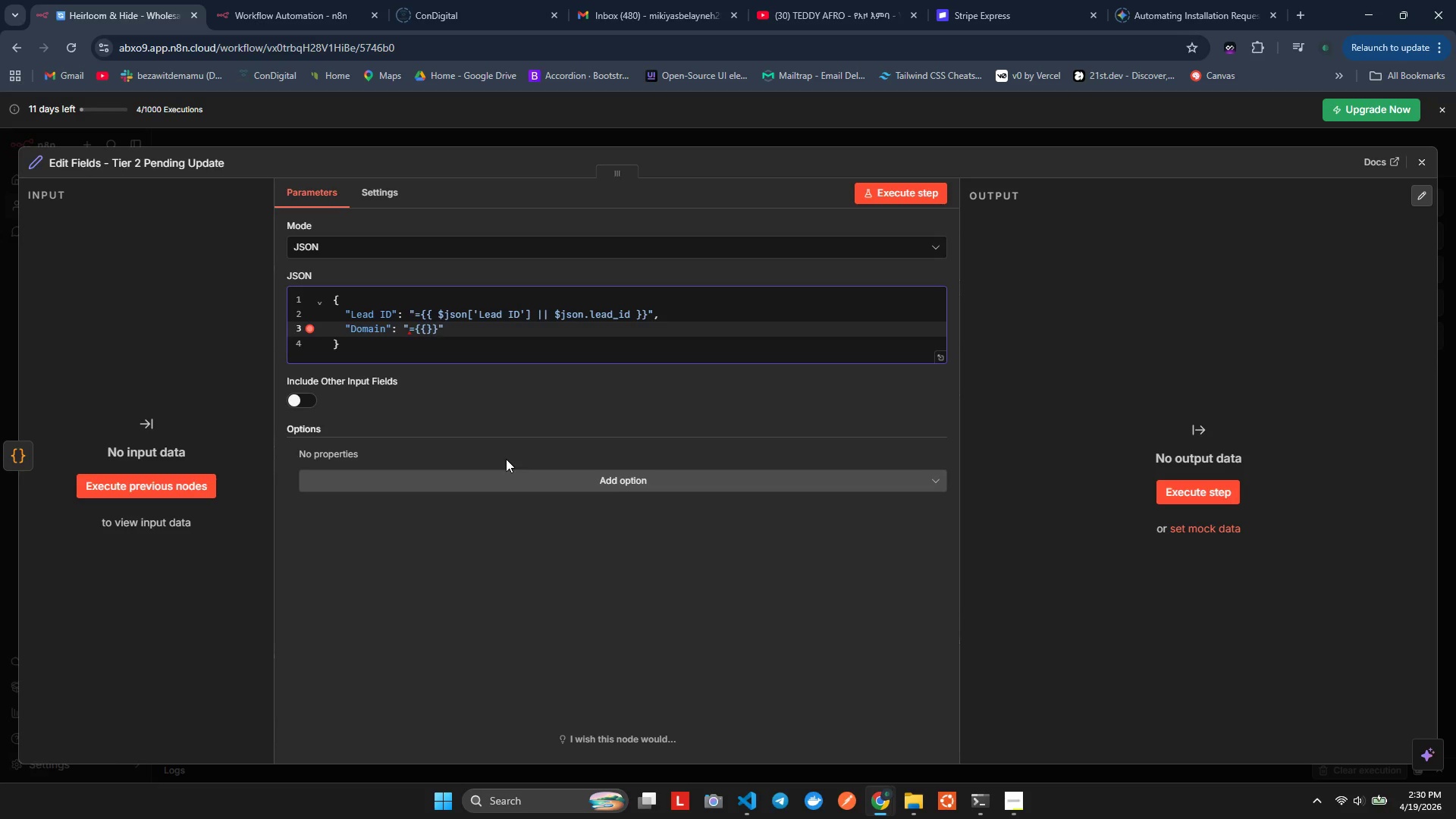 
key(ArrowLeft)
 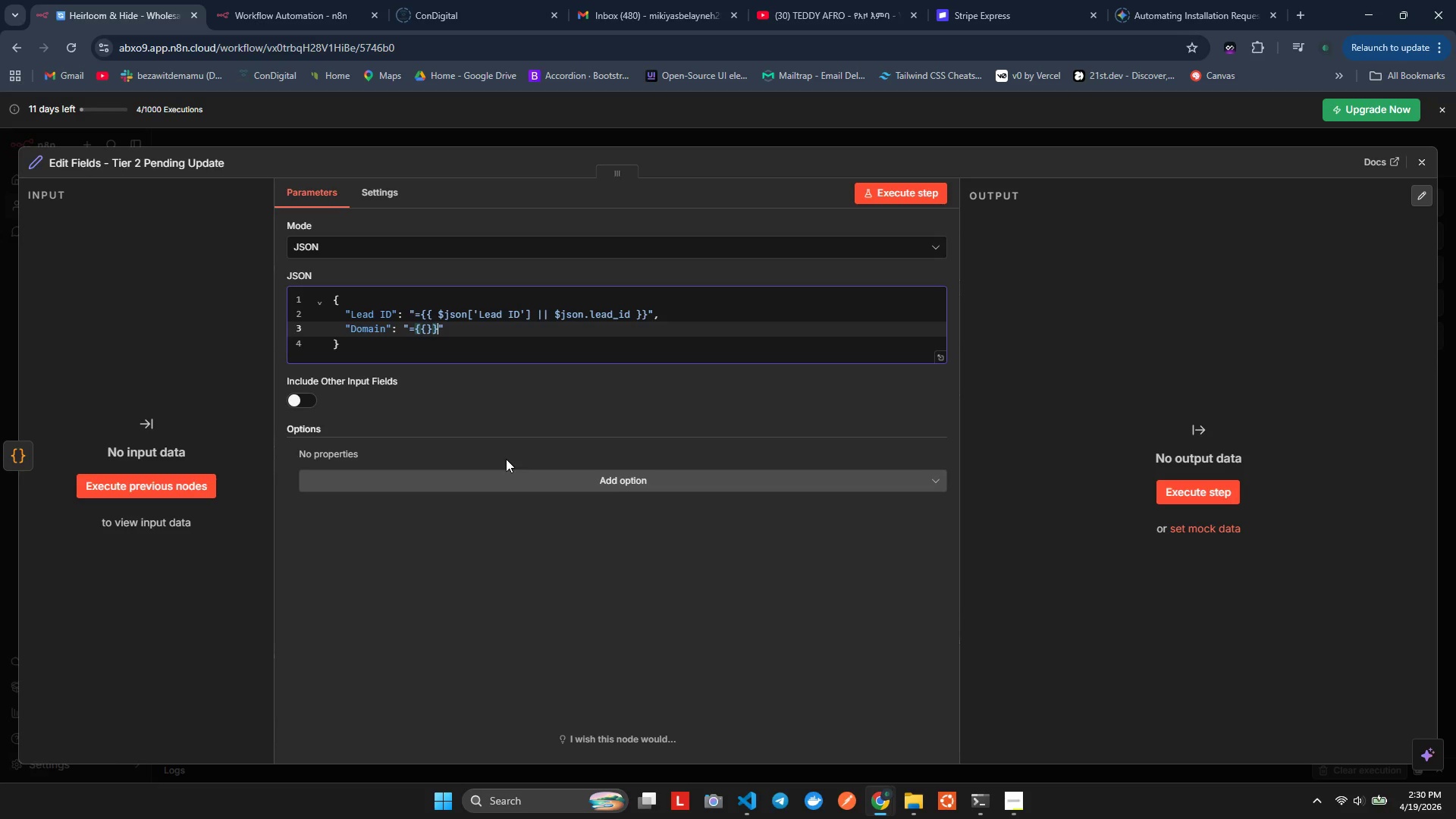 
key(ArrowLeft)
 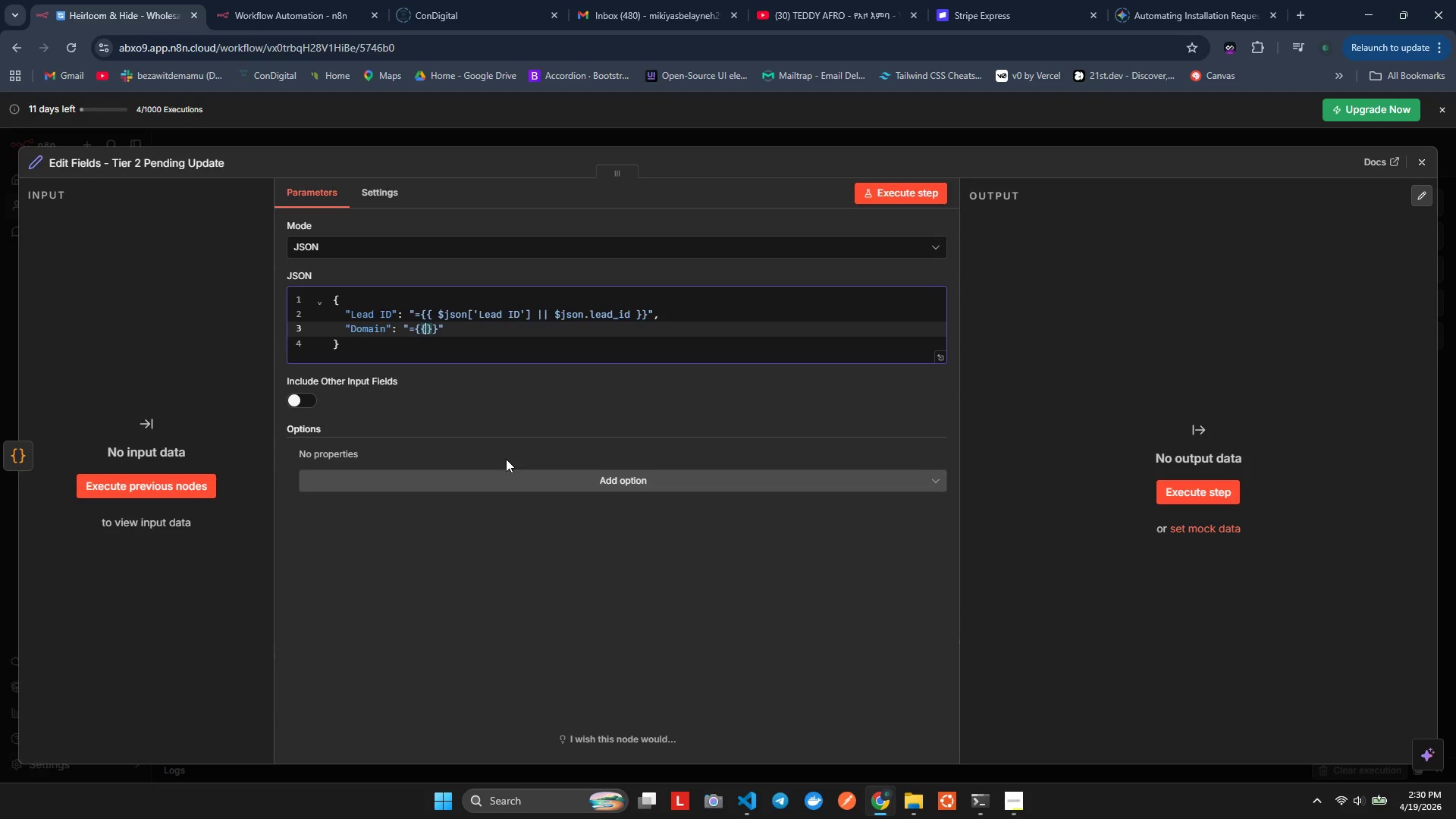 
key(ArrowLeft)
 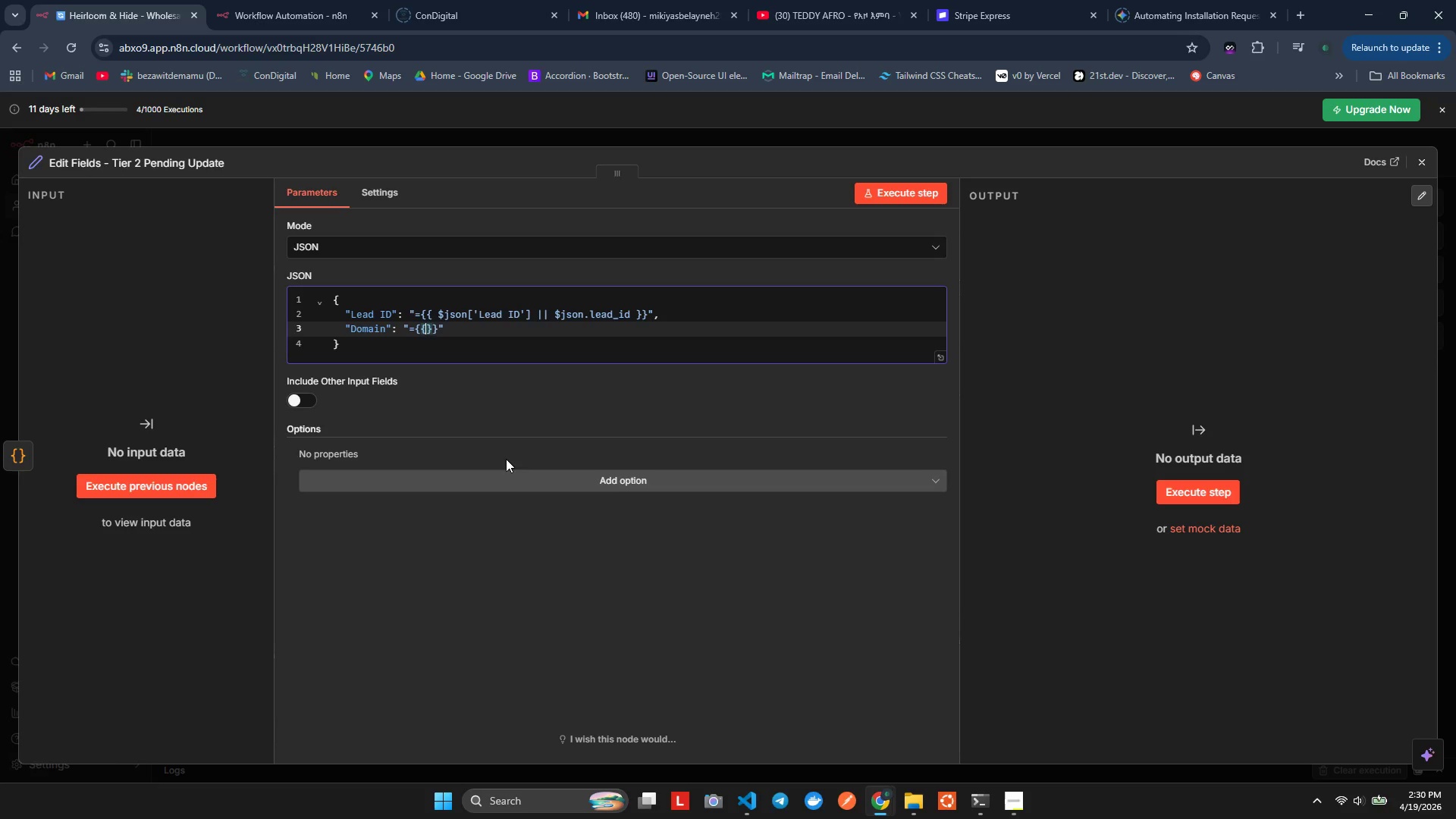 
key(Space)
 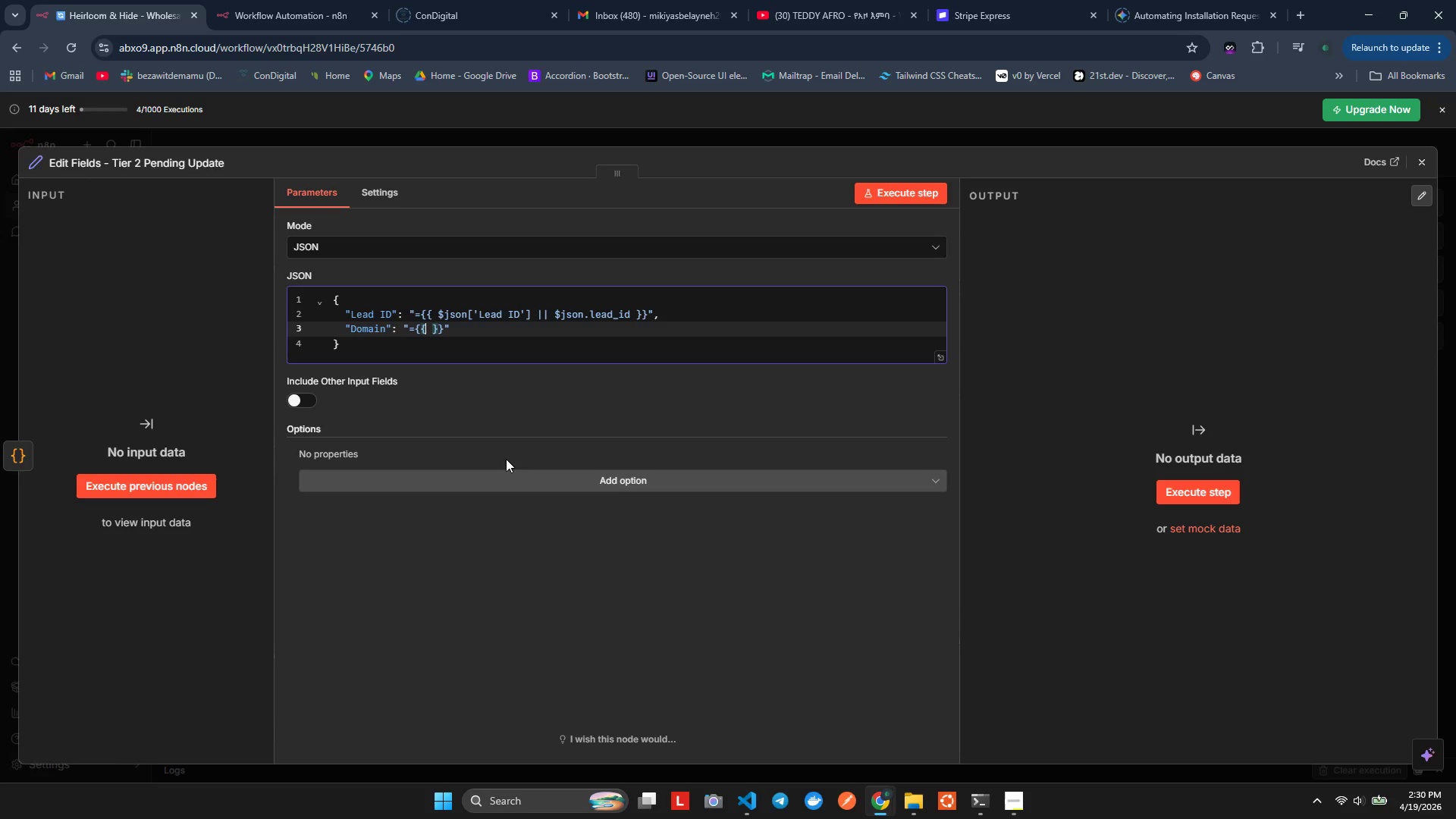 
key(ArrowLeft)
 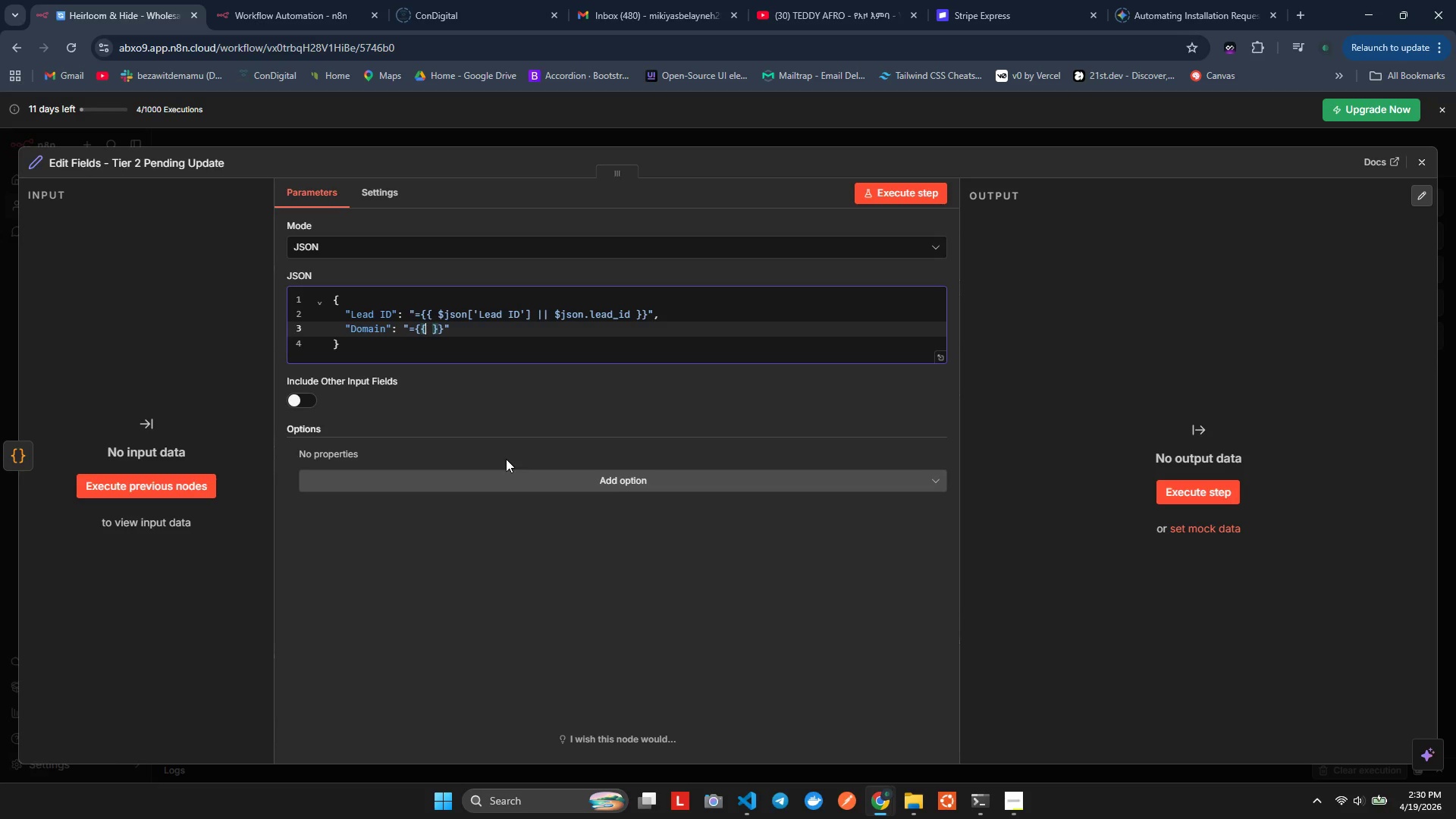 
type( $json[])
 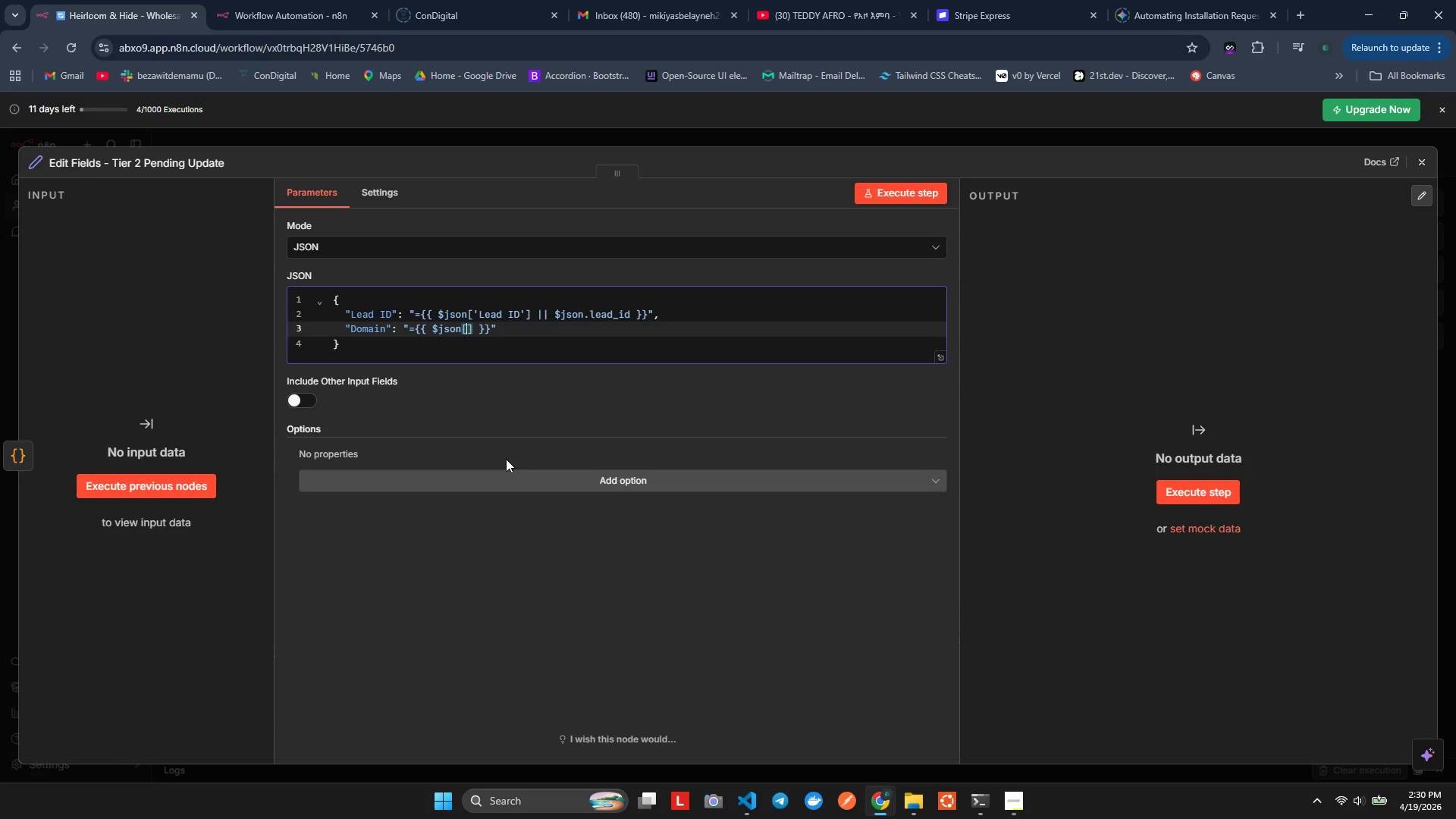 
 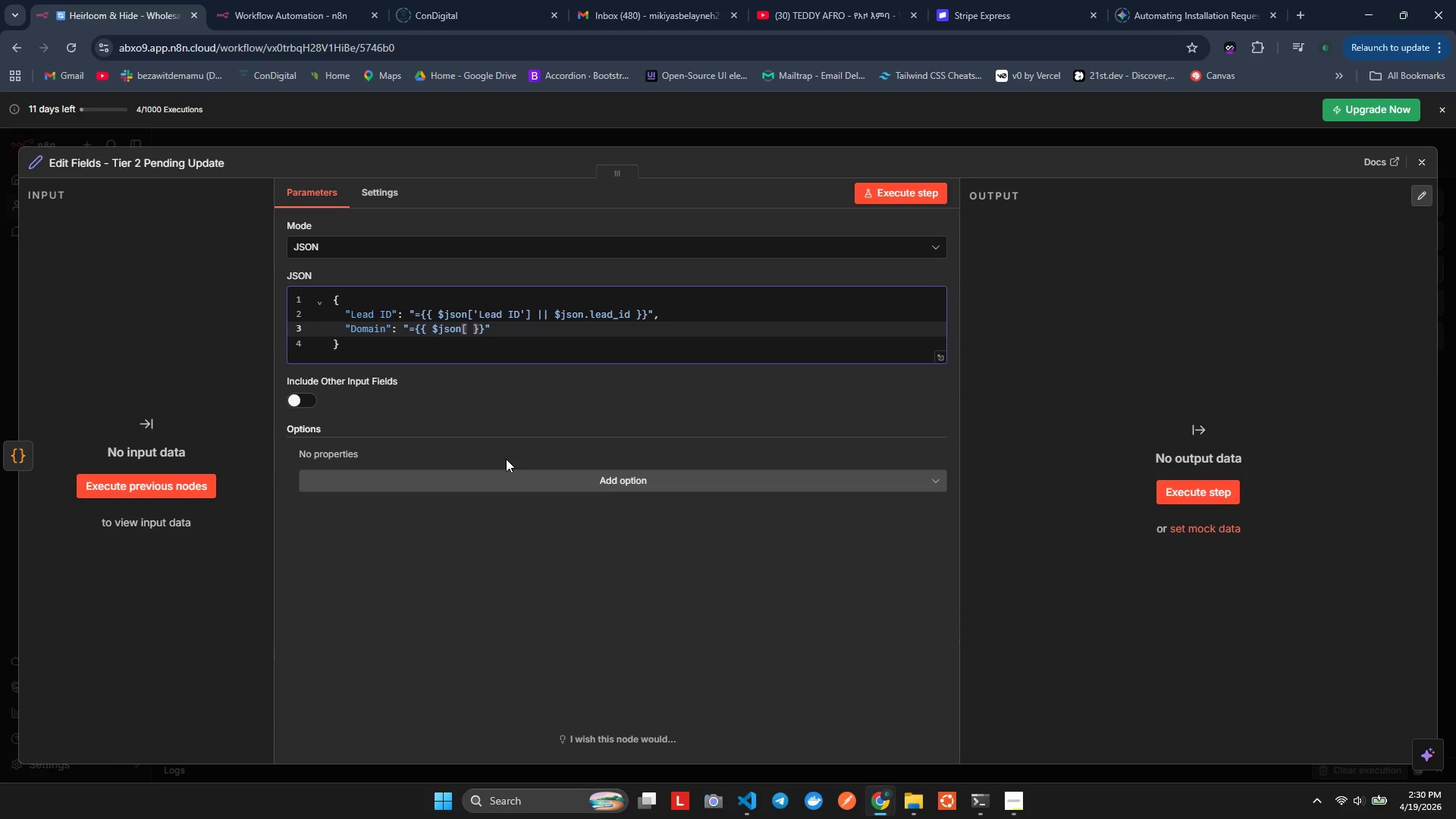 
key(ArrowLeft)
 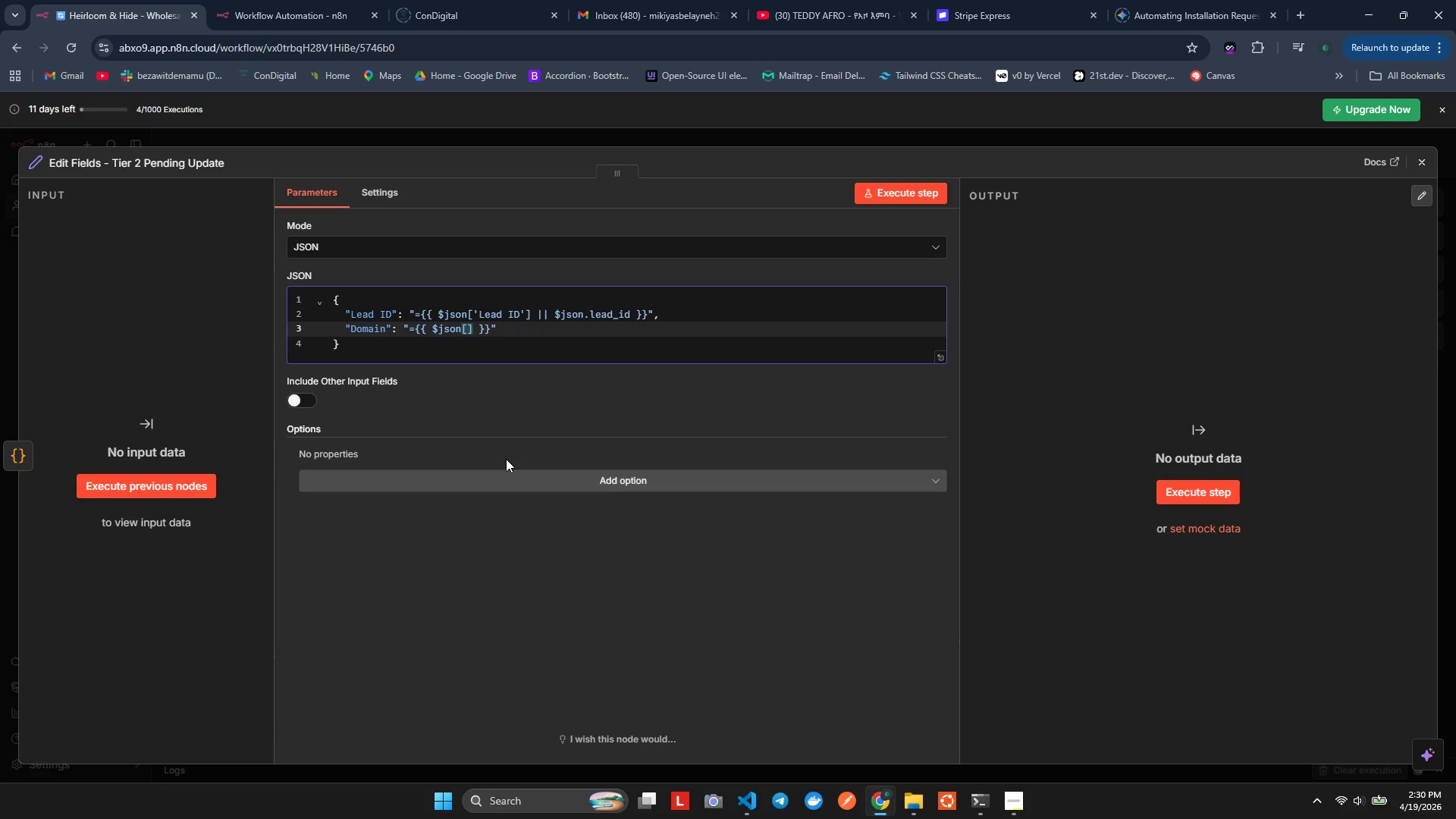 
key(Quote)
 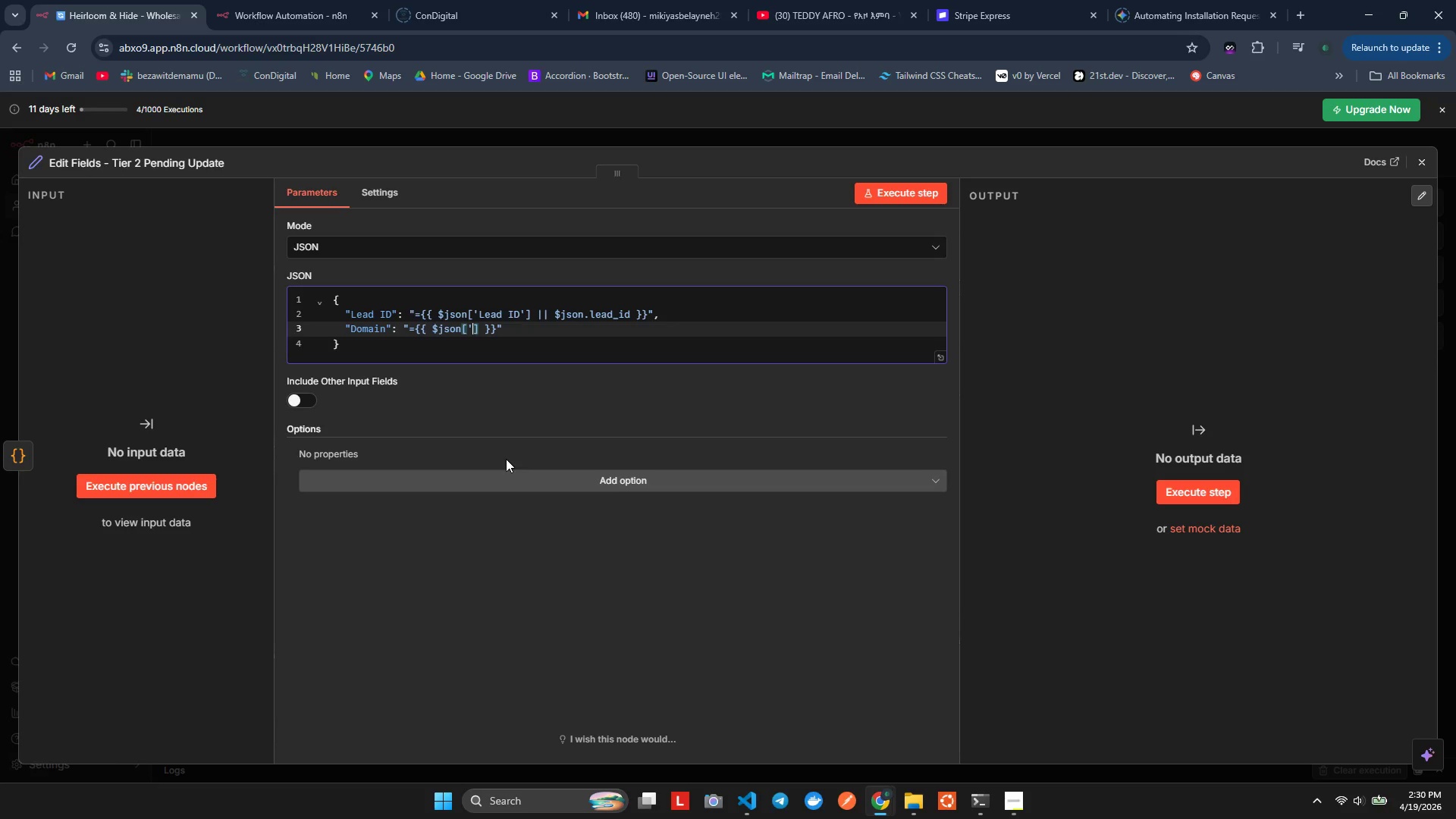 
key(Quote)
 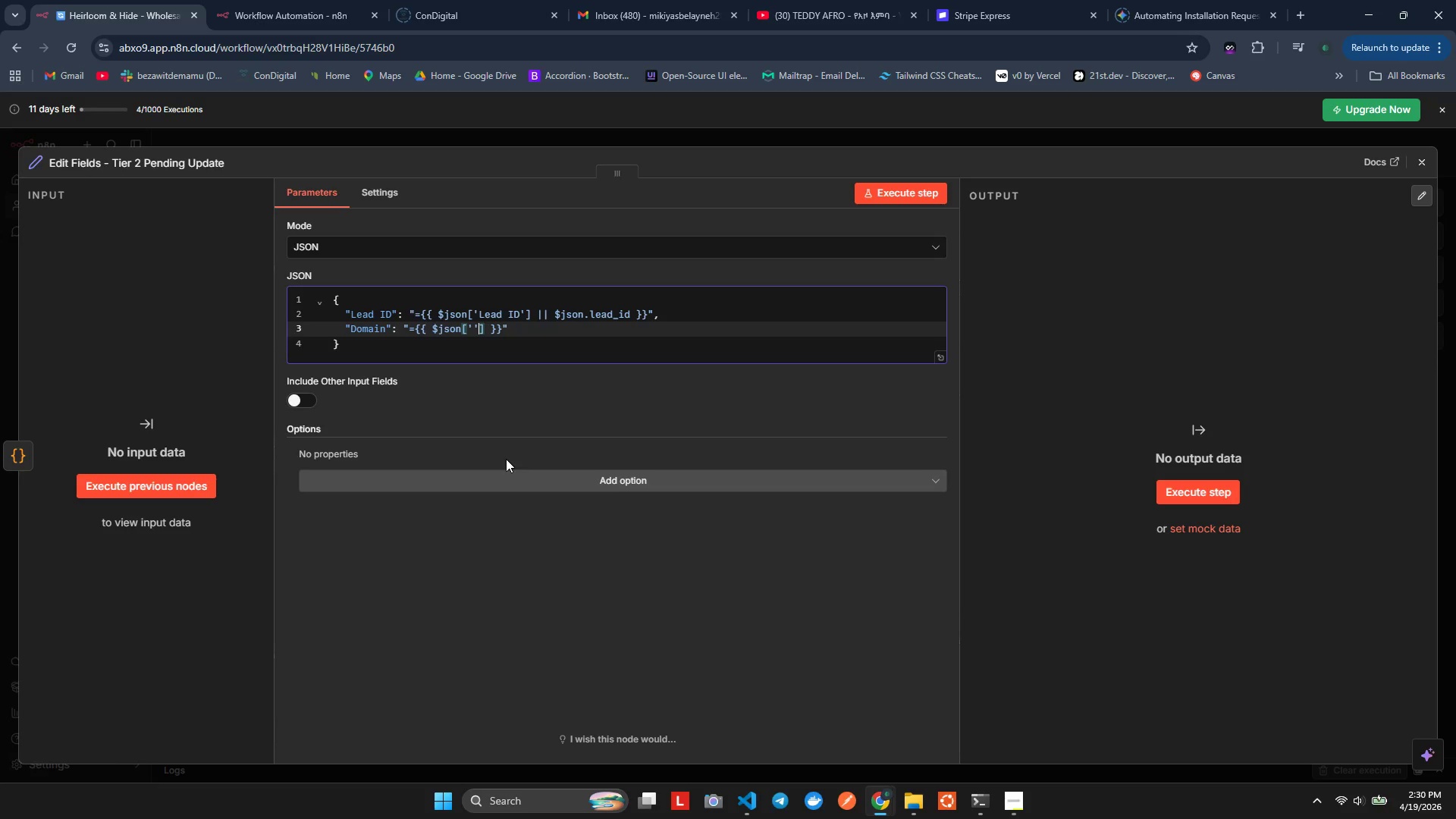 
key(ArrowLeft)
 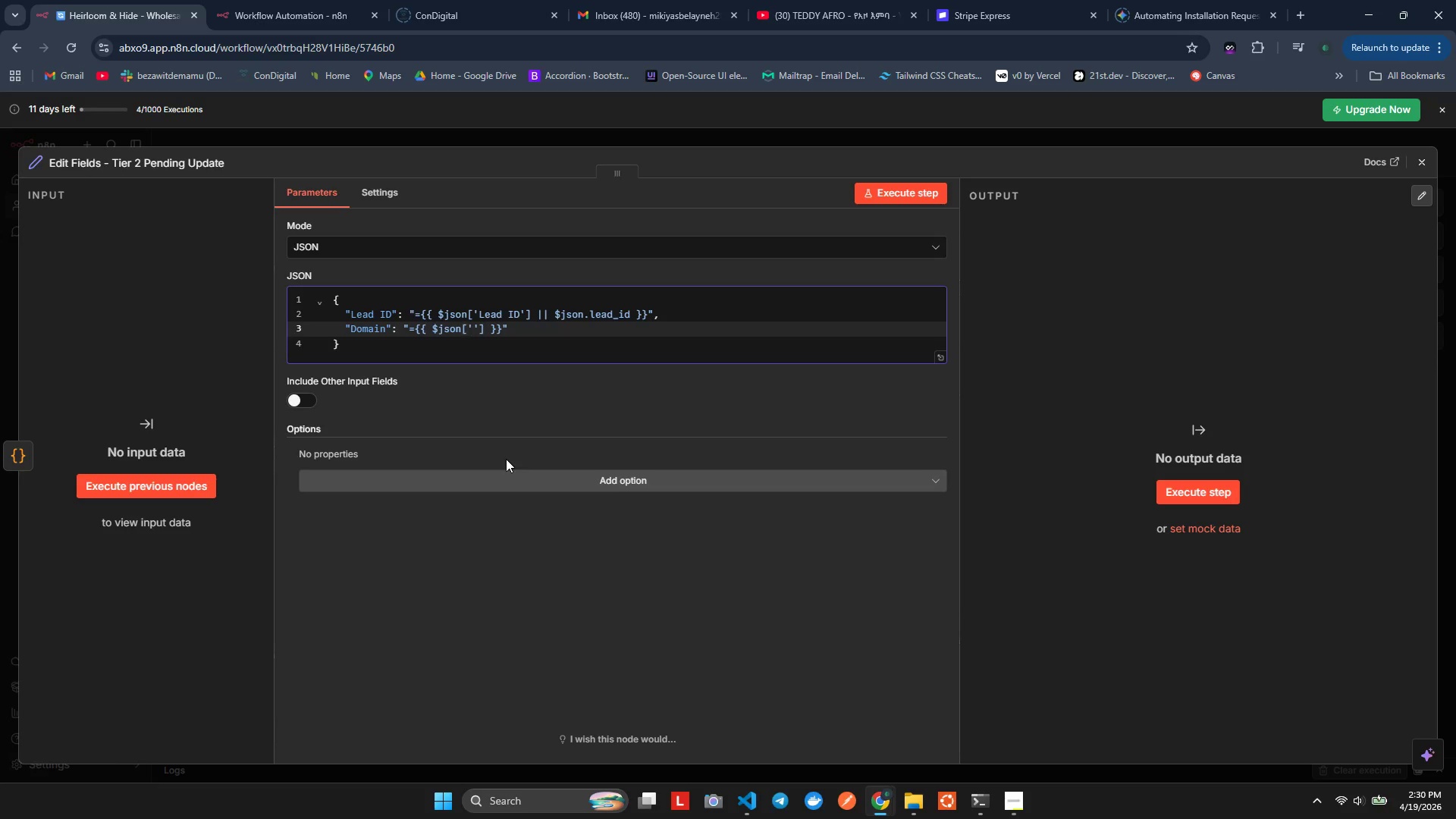 
type(Domain)
 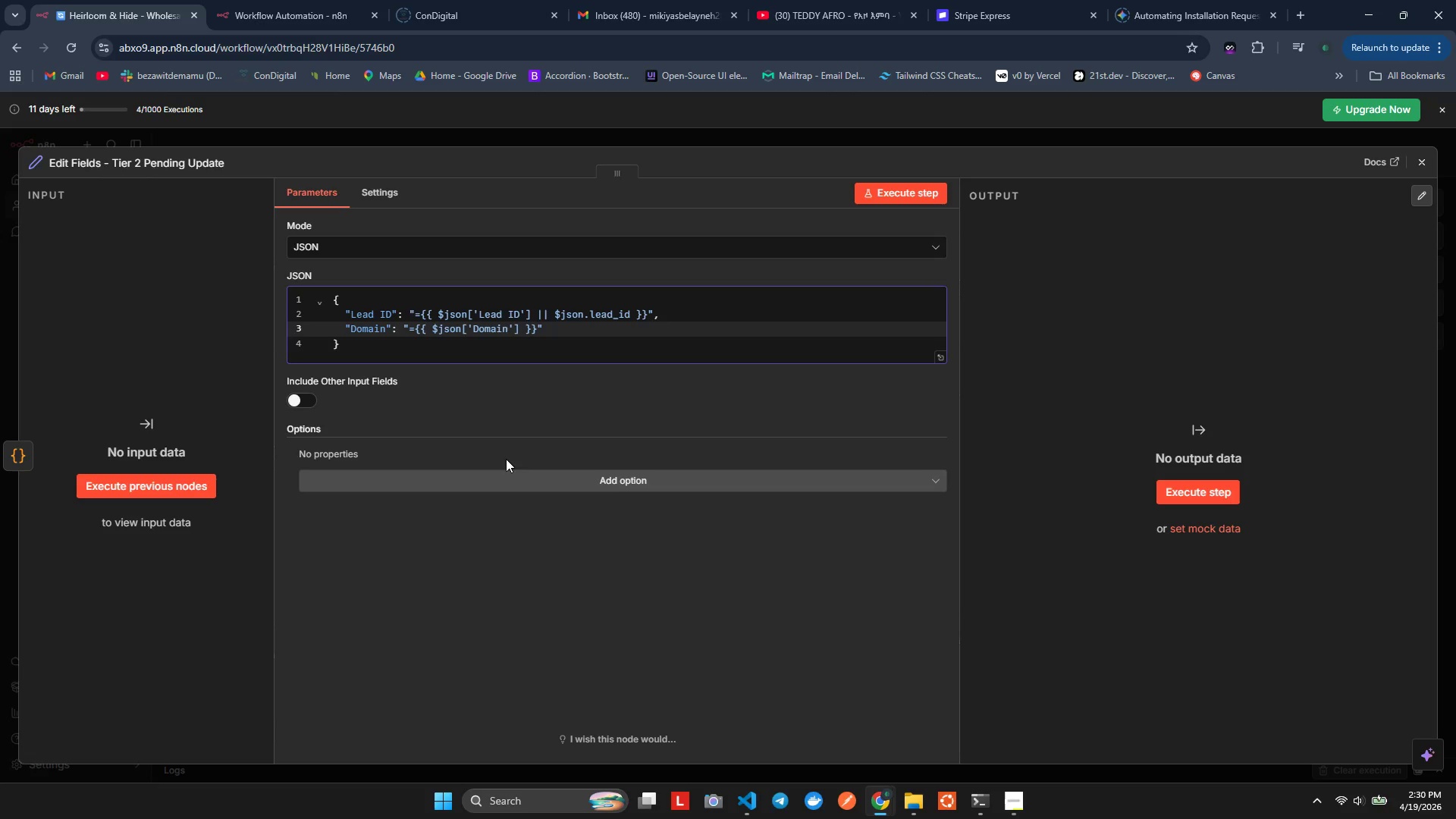 
hold_key(key=ArrowRight, duration=0.31)
 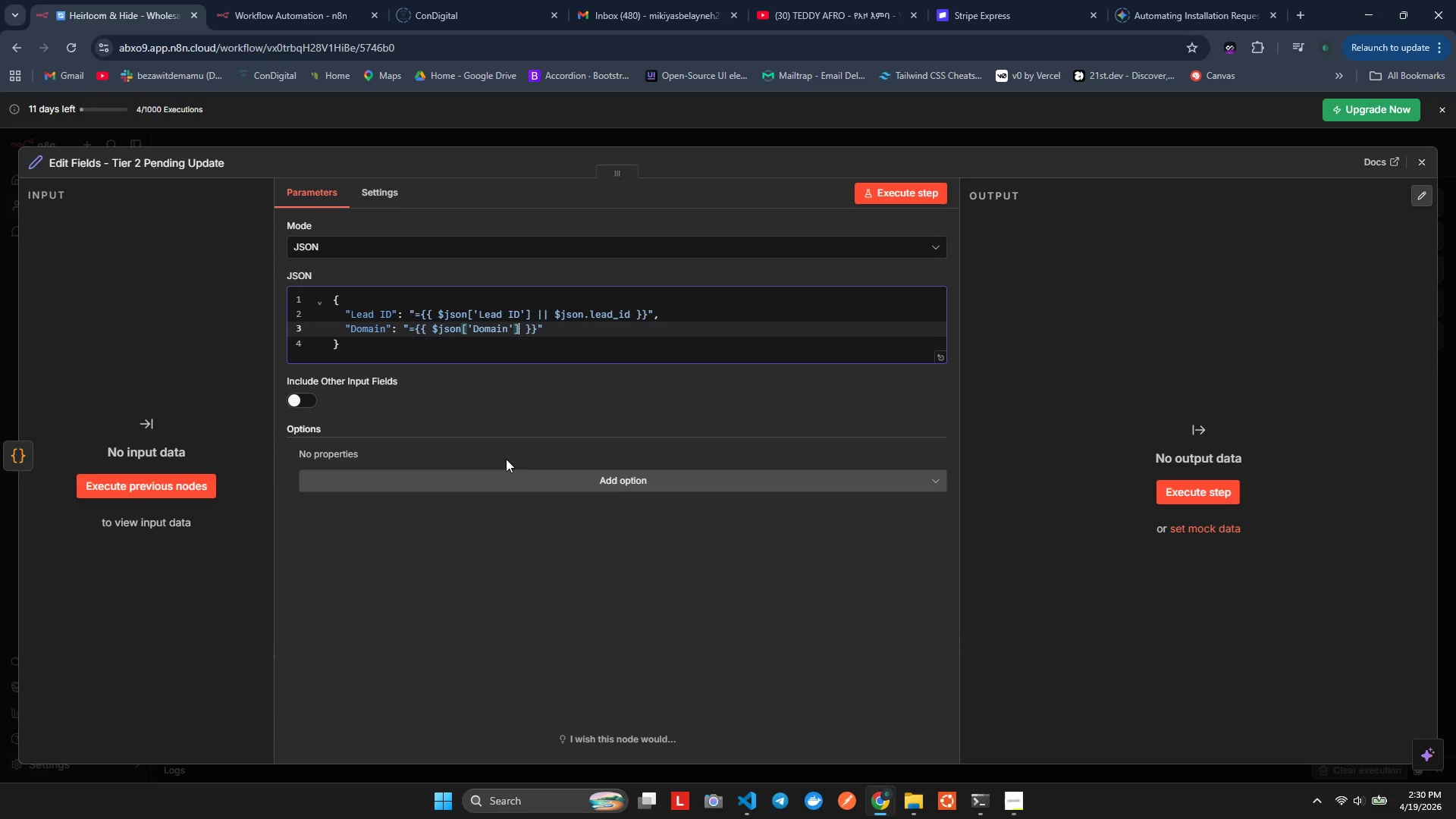 
key(ArrowRight)
 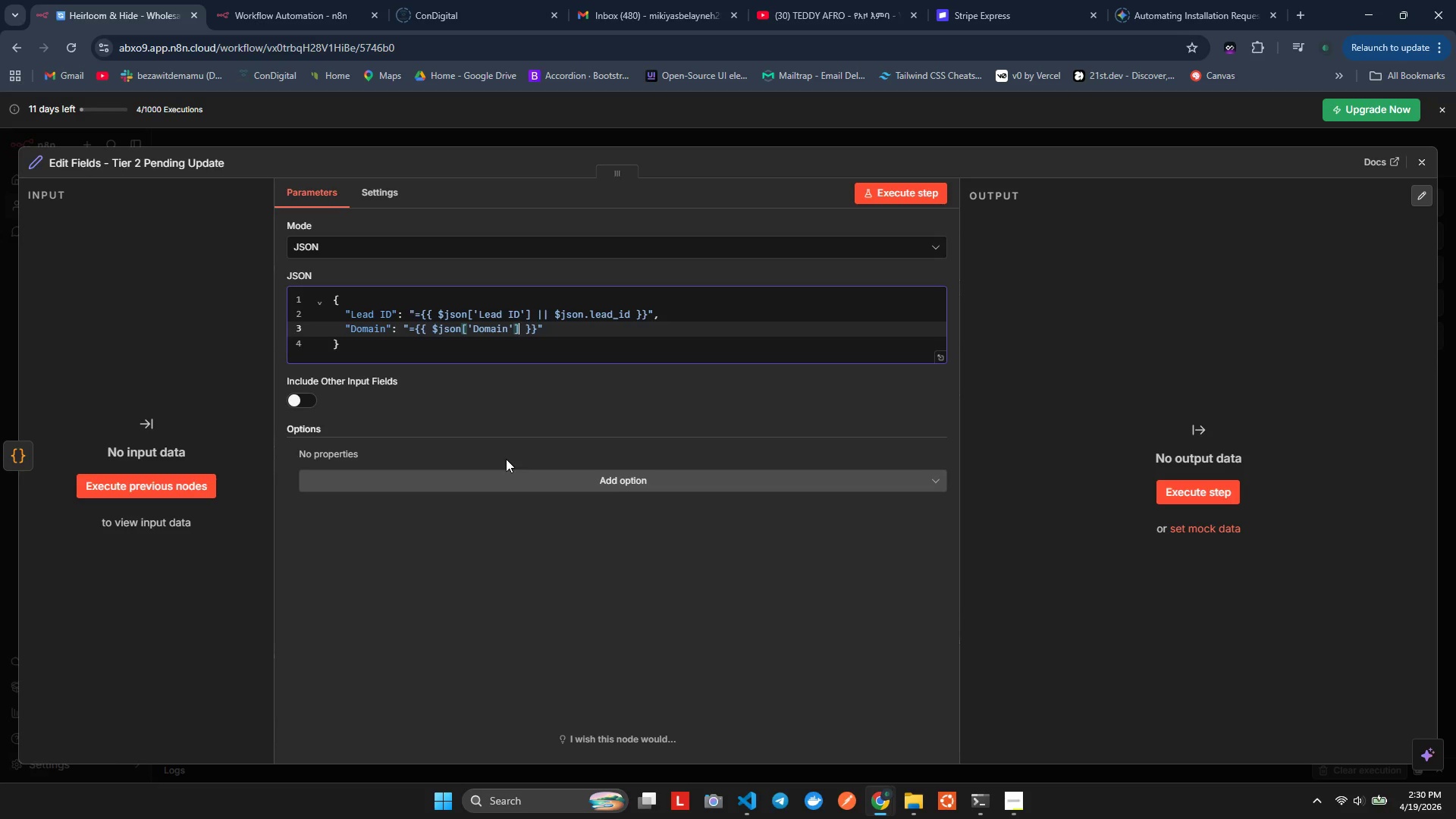 
type( || $son)
 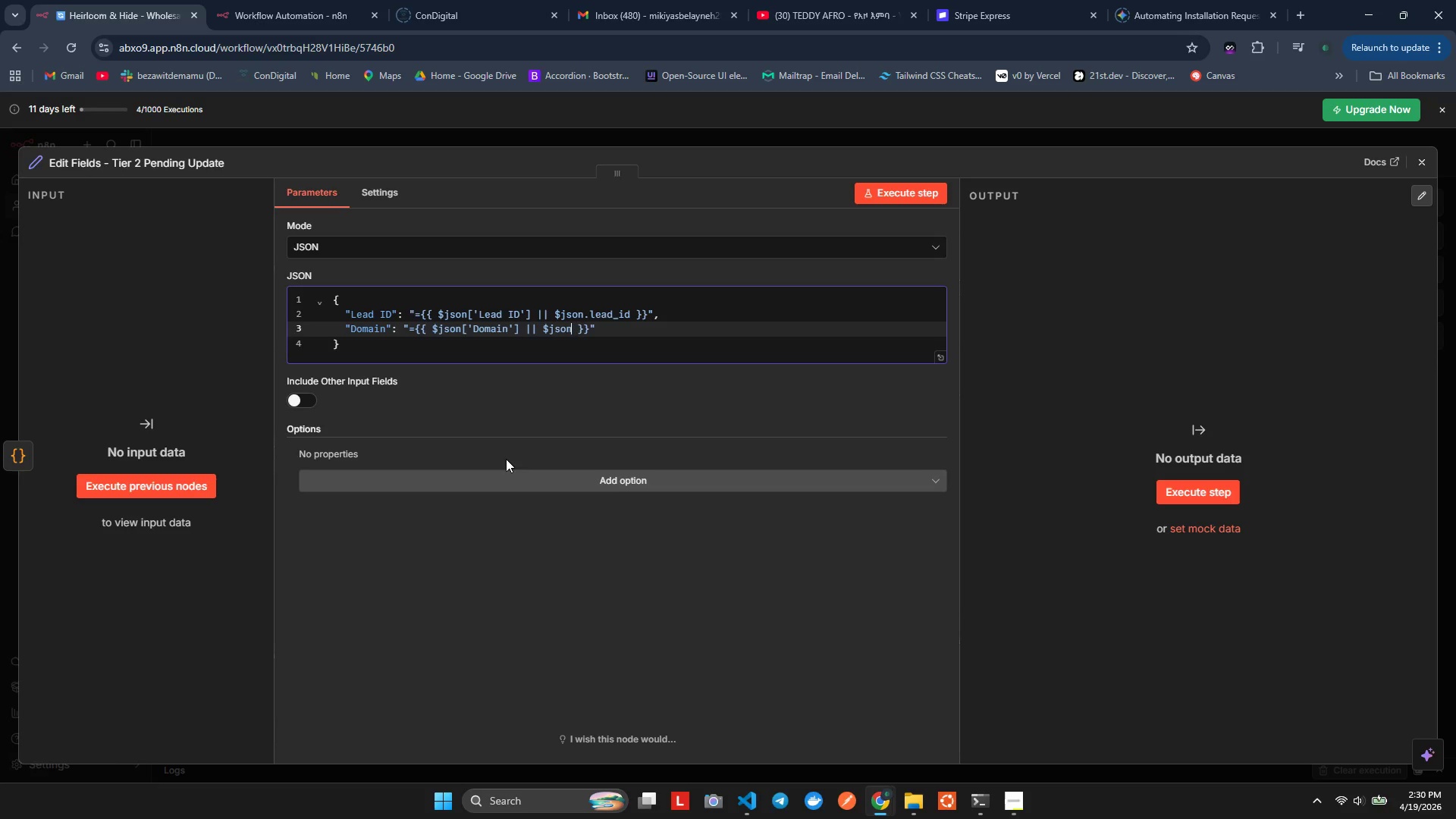 
 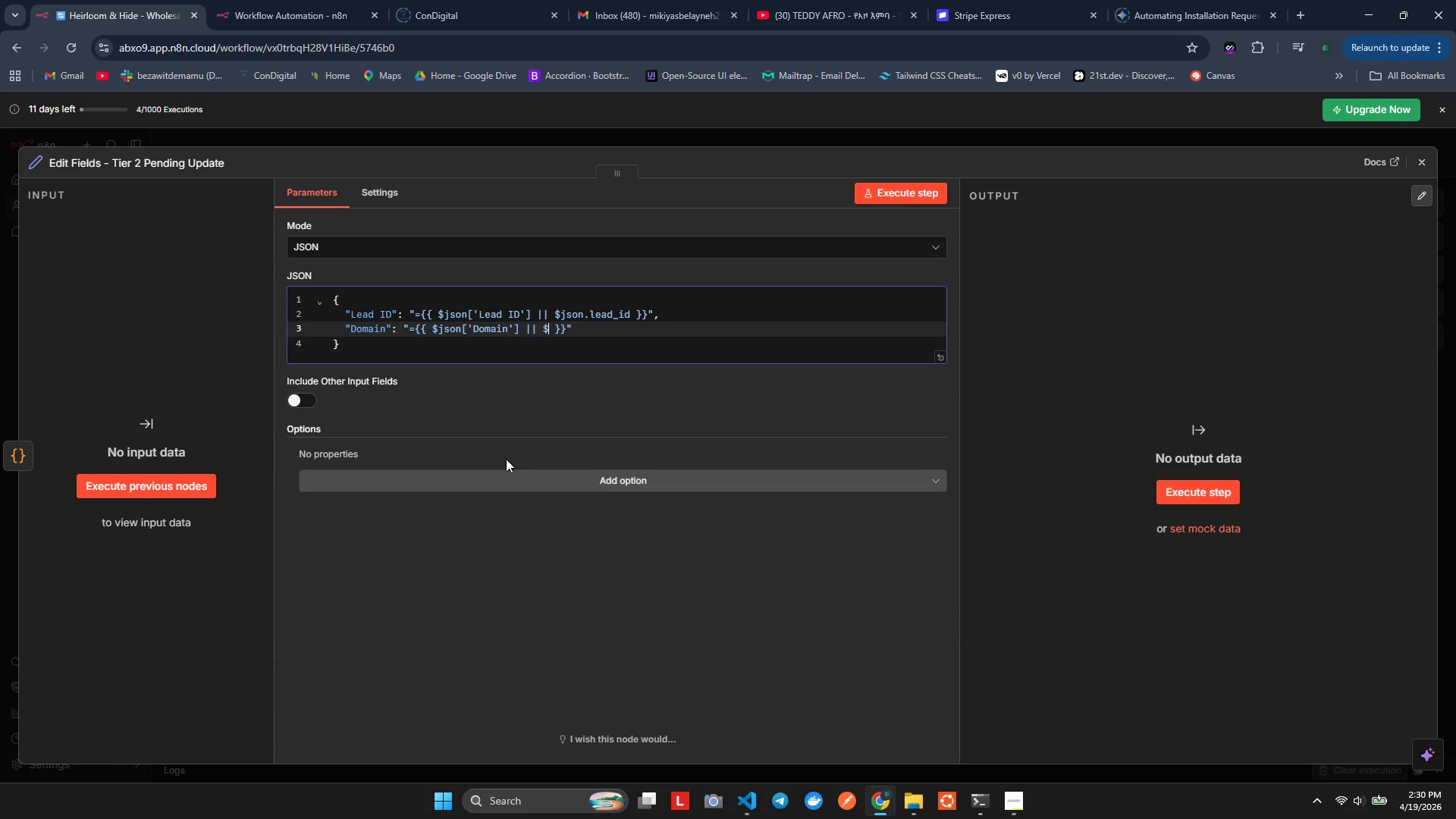 
hold_key(key=J, duration=0.47)
 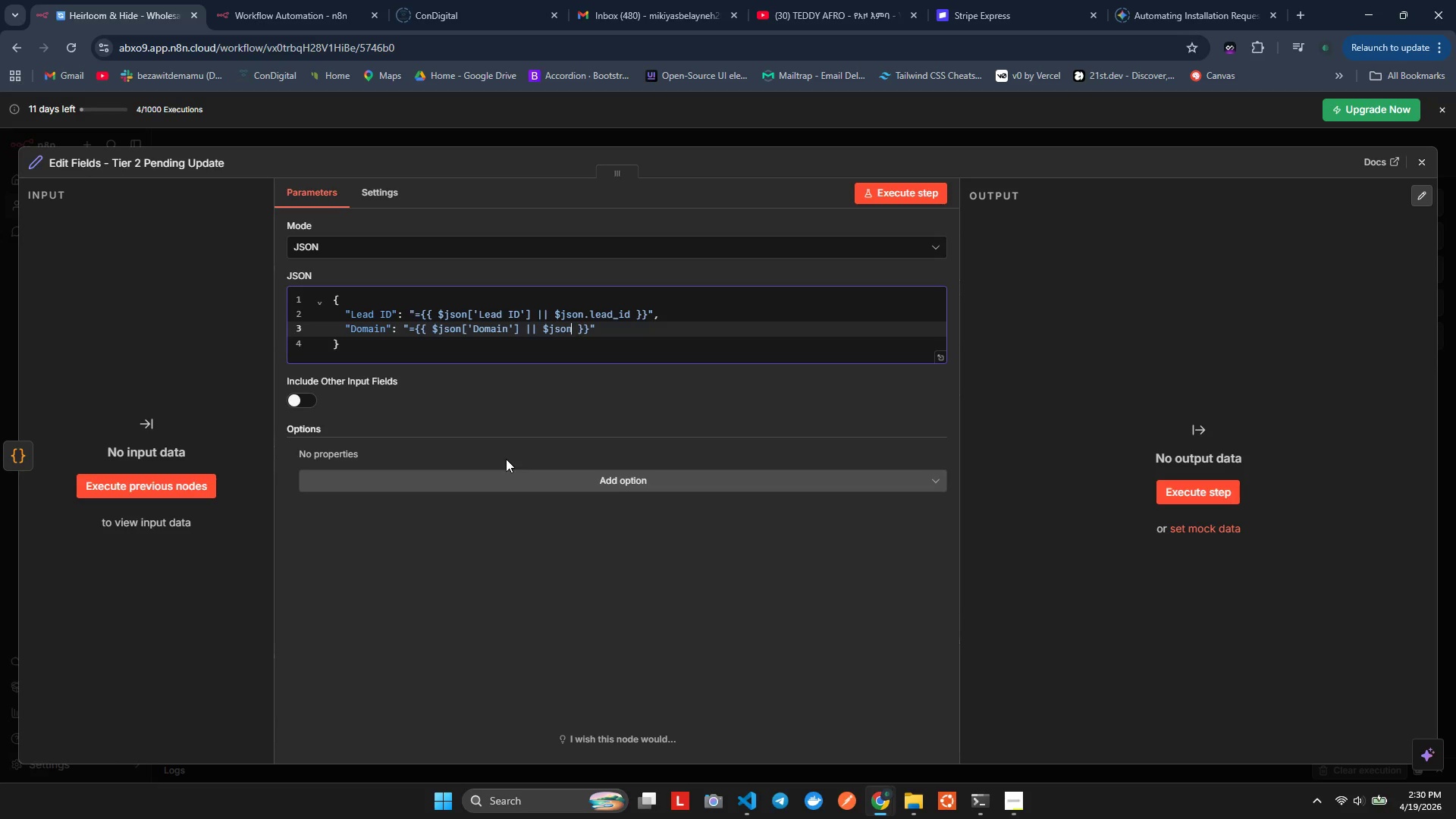 
type(.domain)
 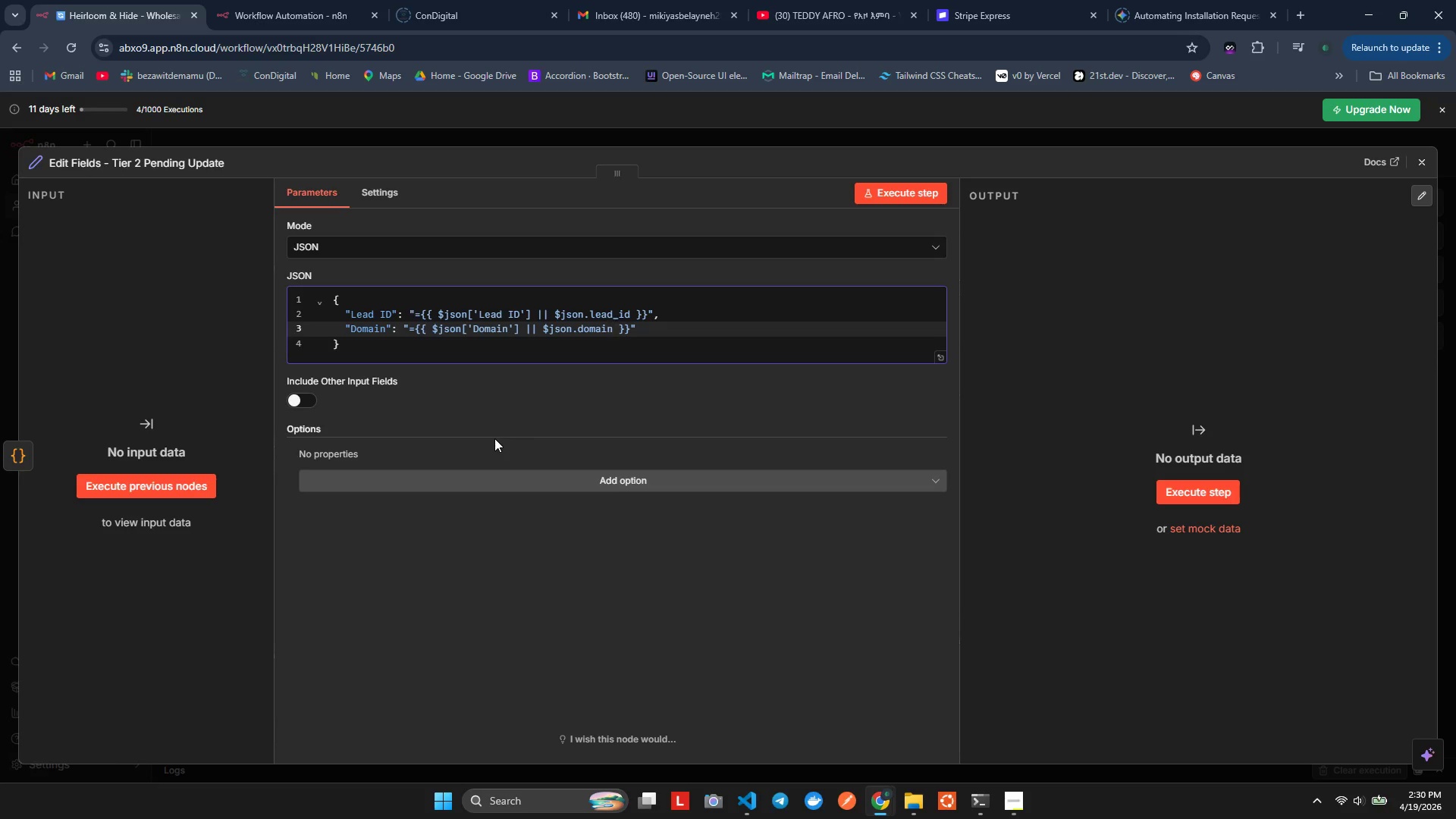 
key(ArrowRight)
 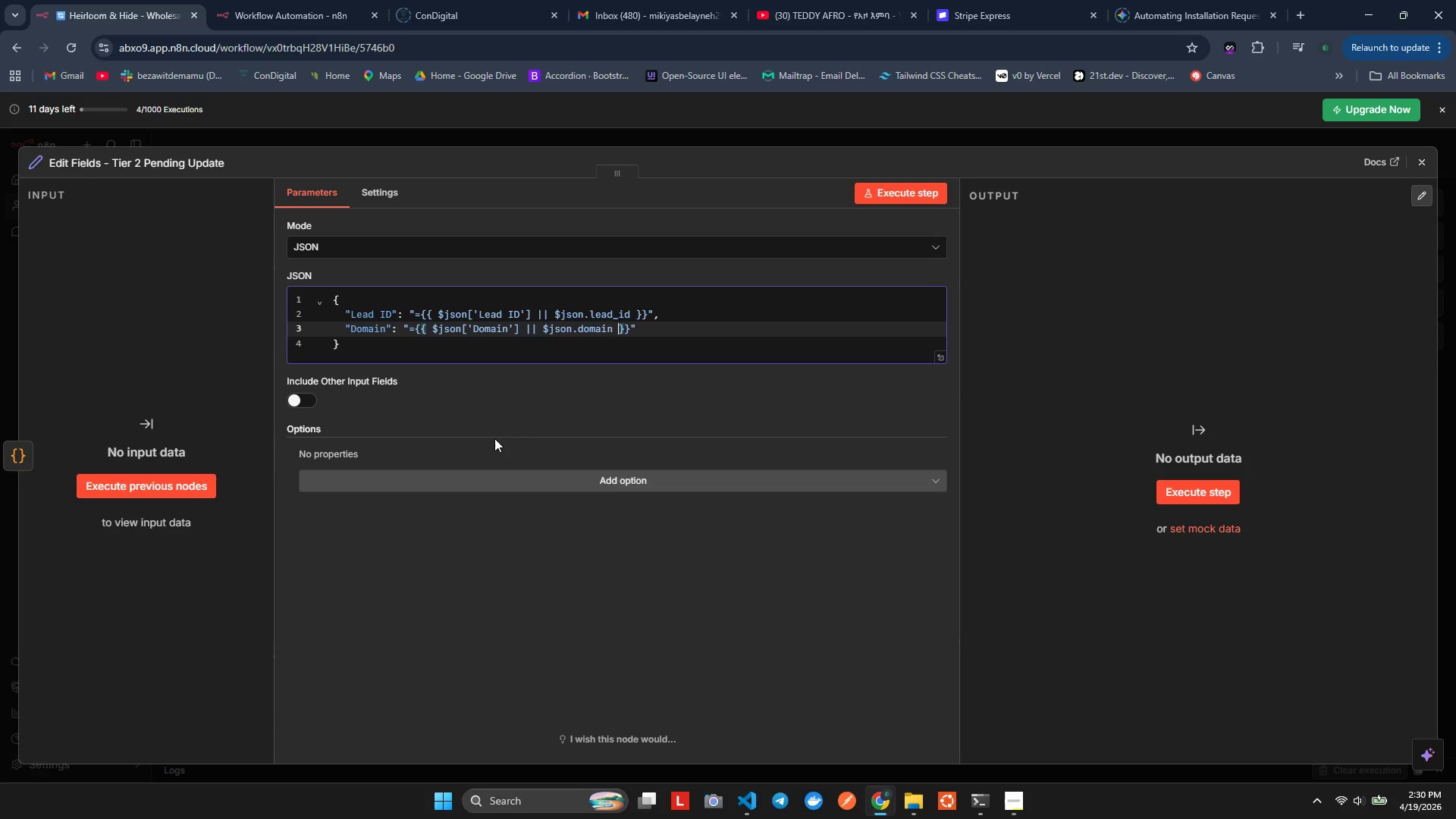 
key(ArrowRight)
 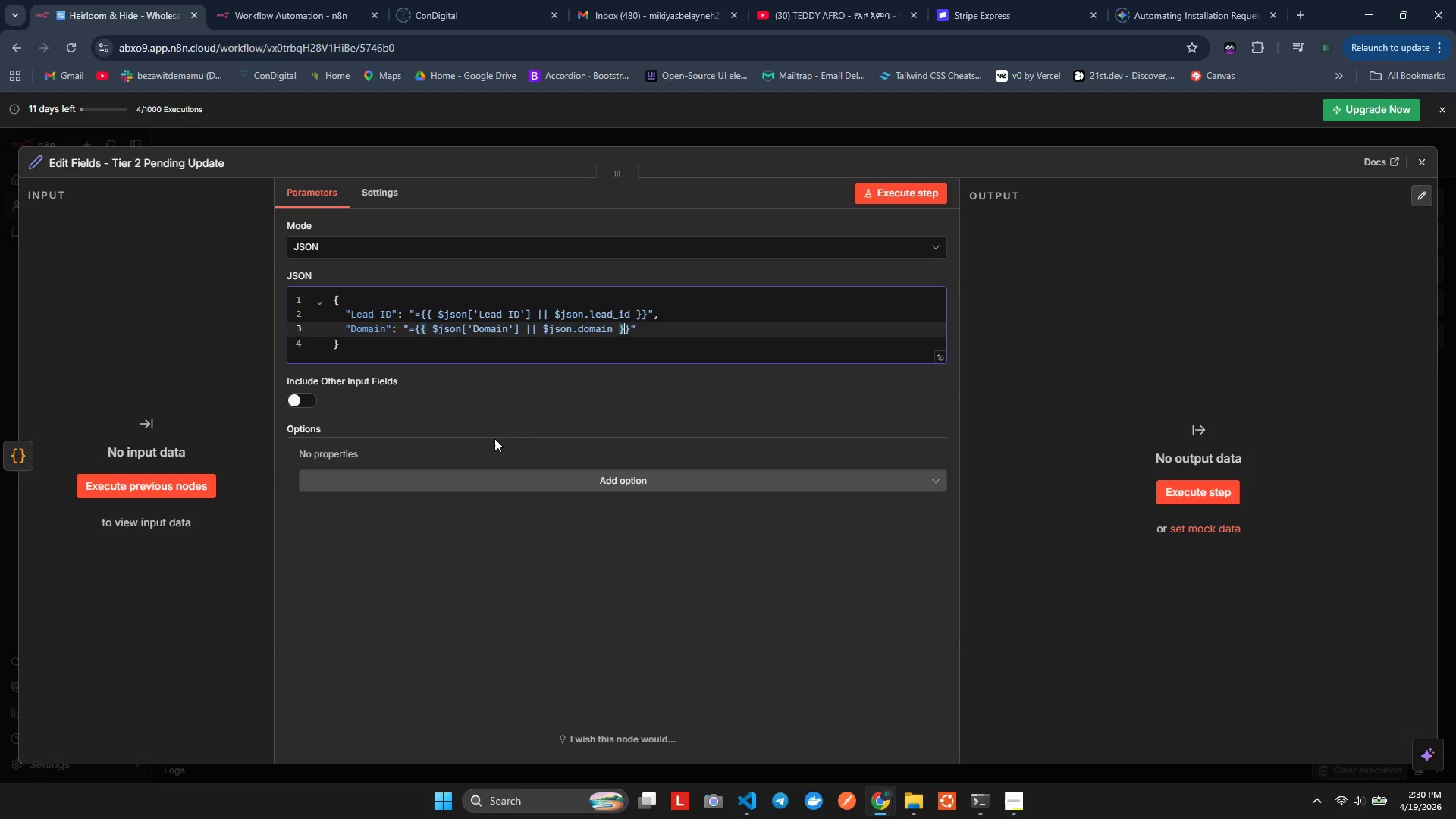 
key(ArrowRight)
 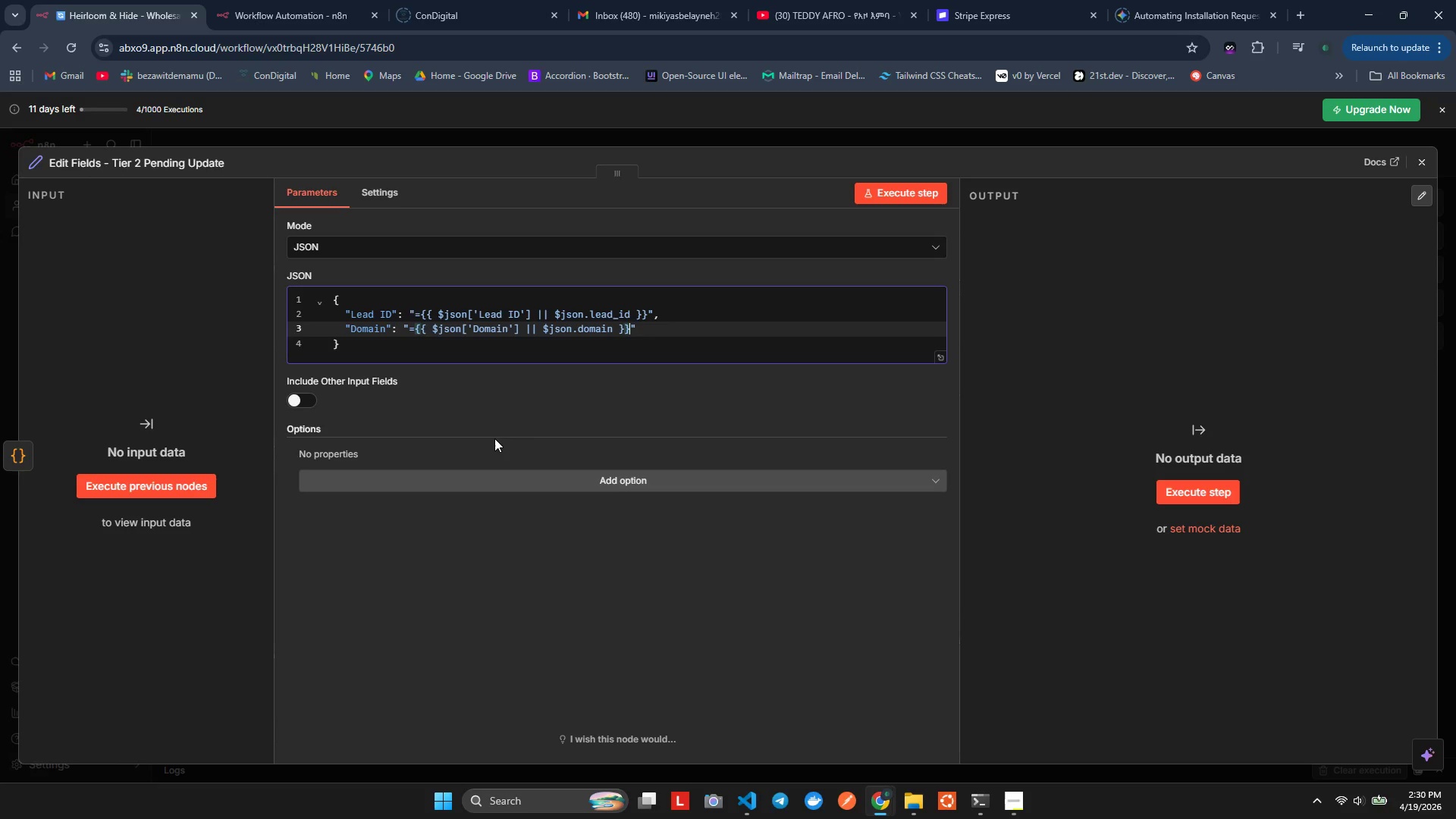 
key(ArrowRight)
 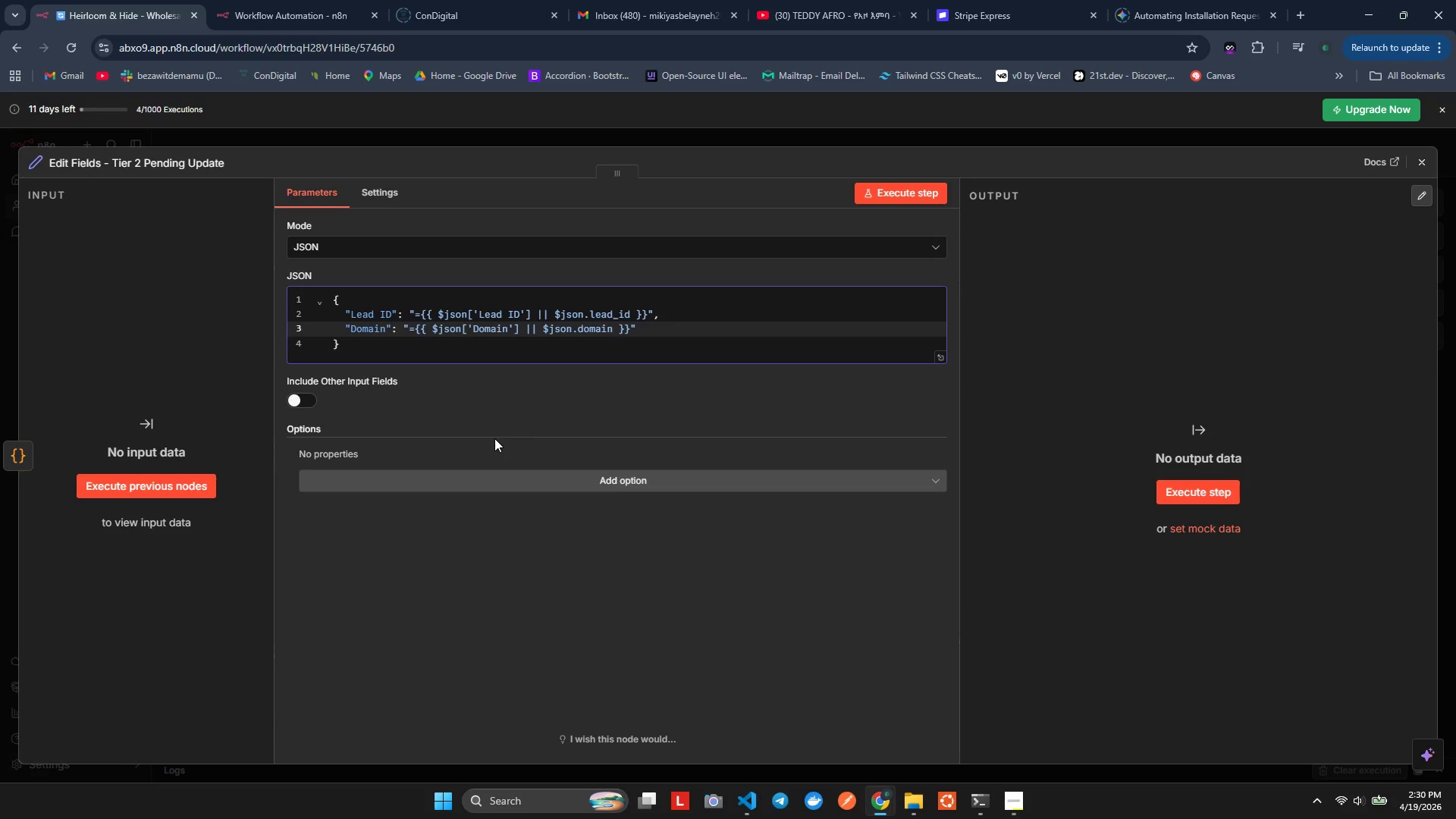 
key(Comma)
 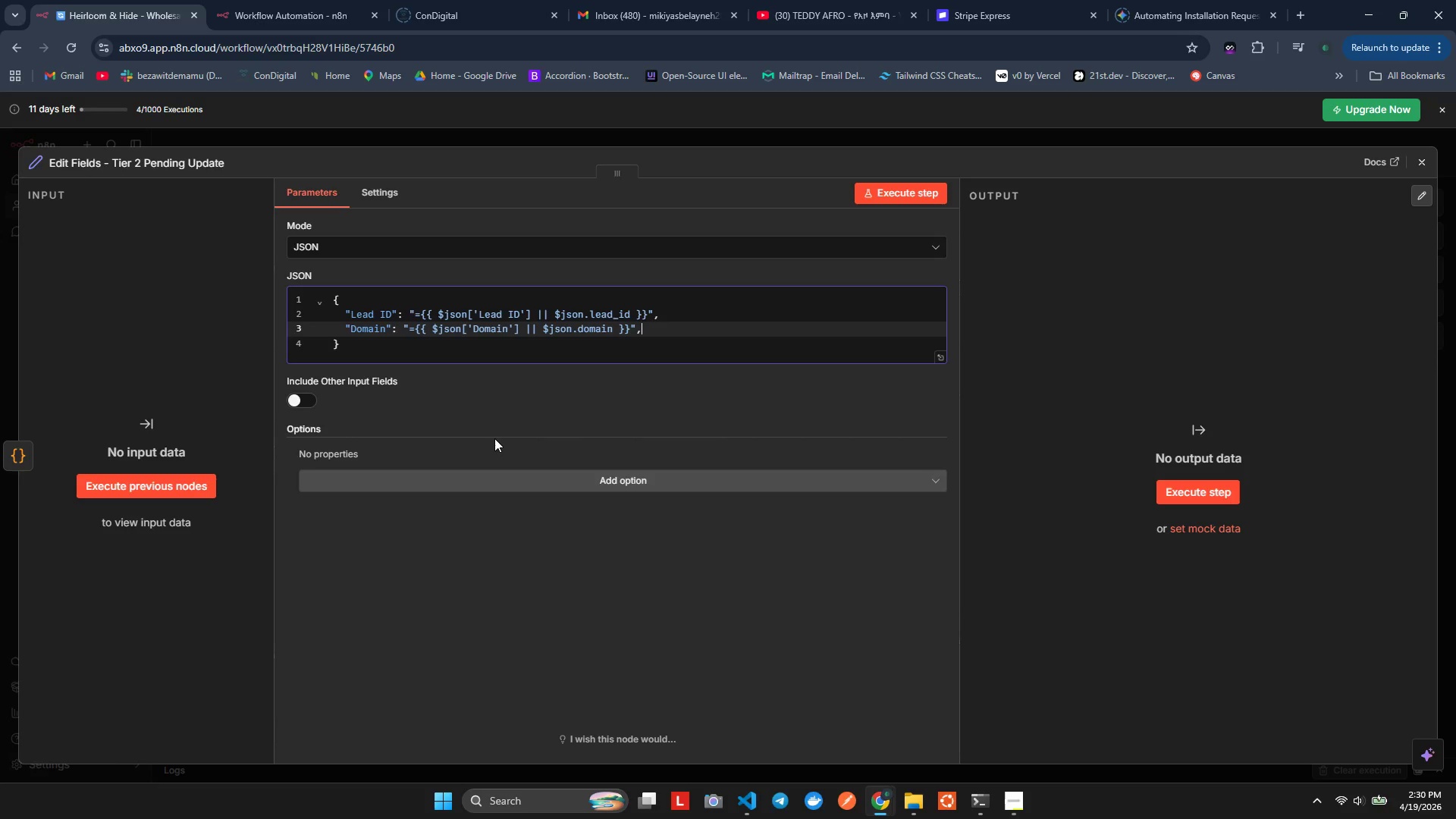 
key(Enter)
 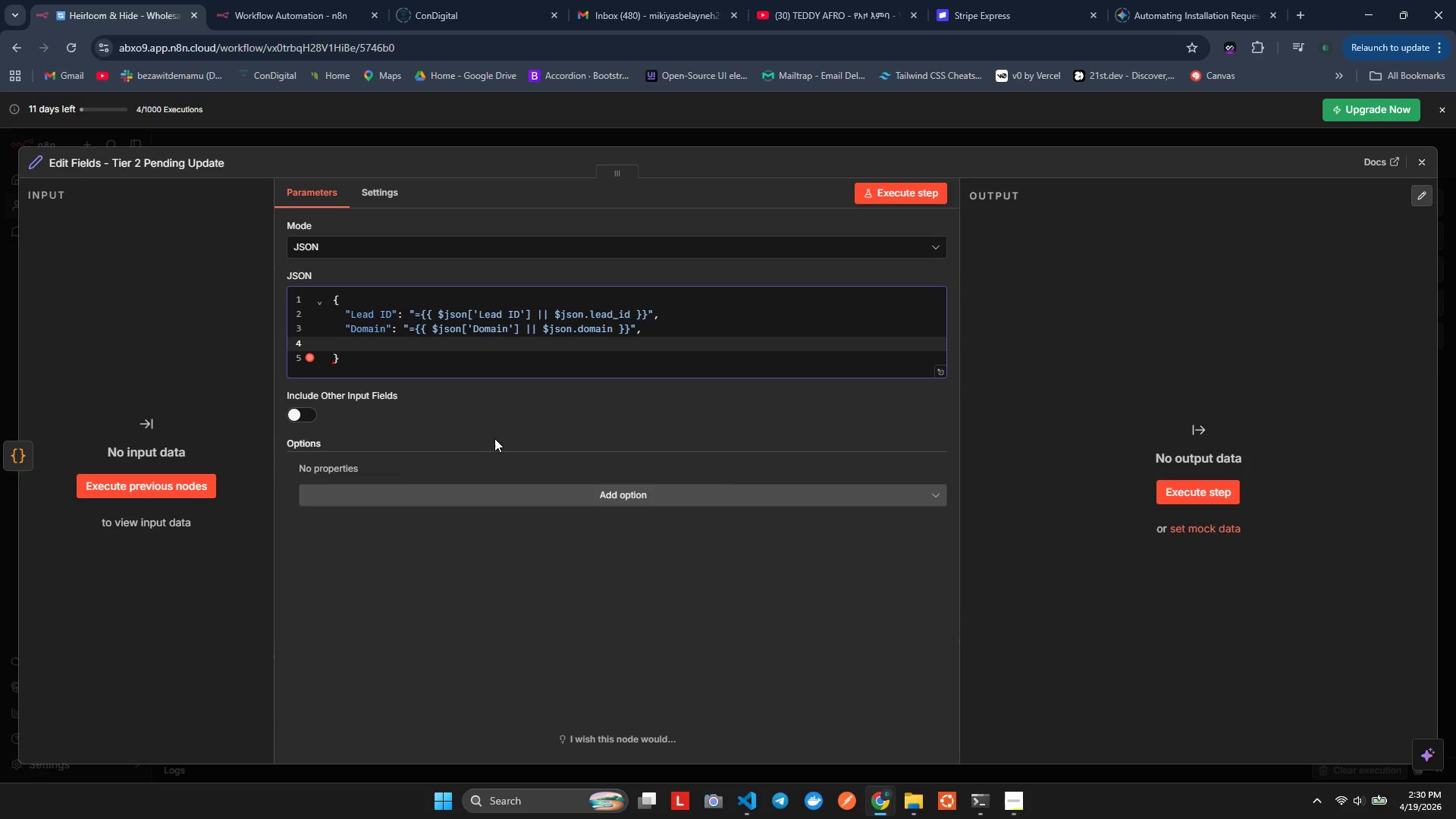 
key(Shift+Quote)
 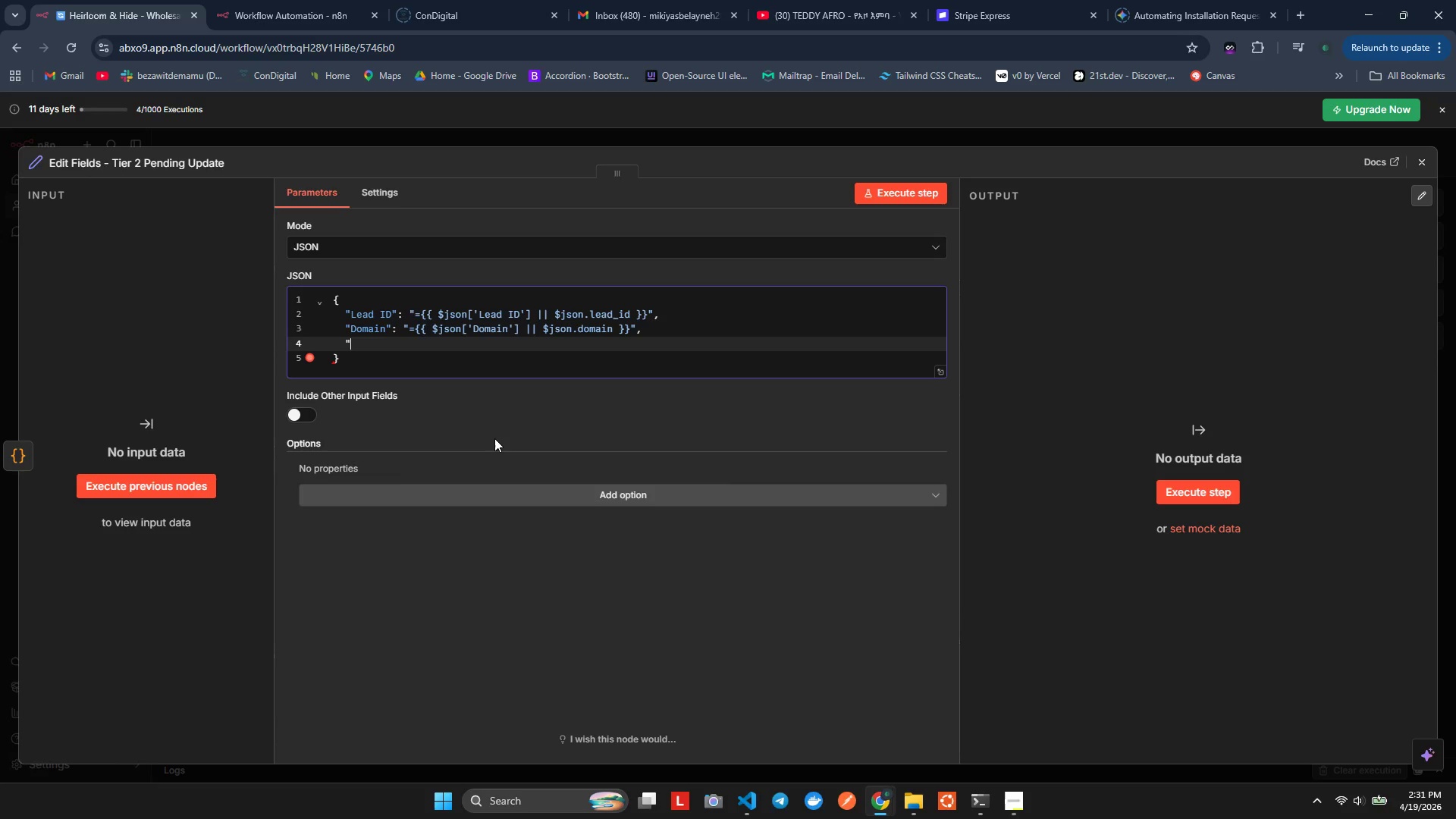 
key(Shift+Quote)
 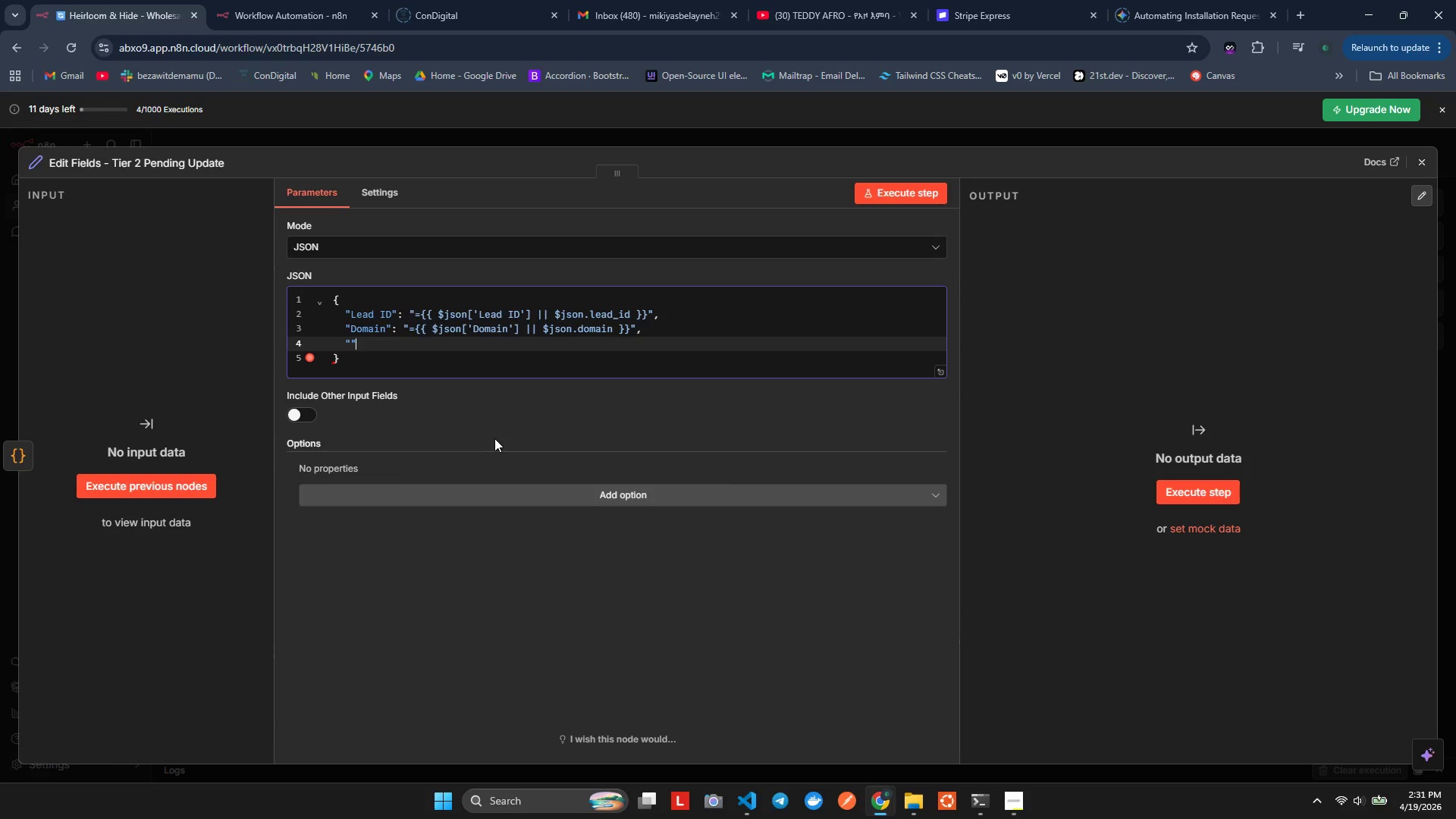 
key(ArrowLeft)
 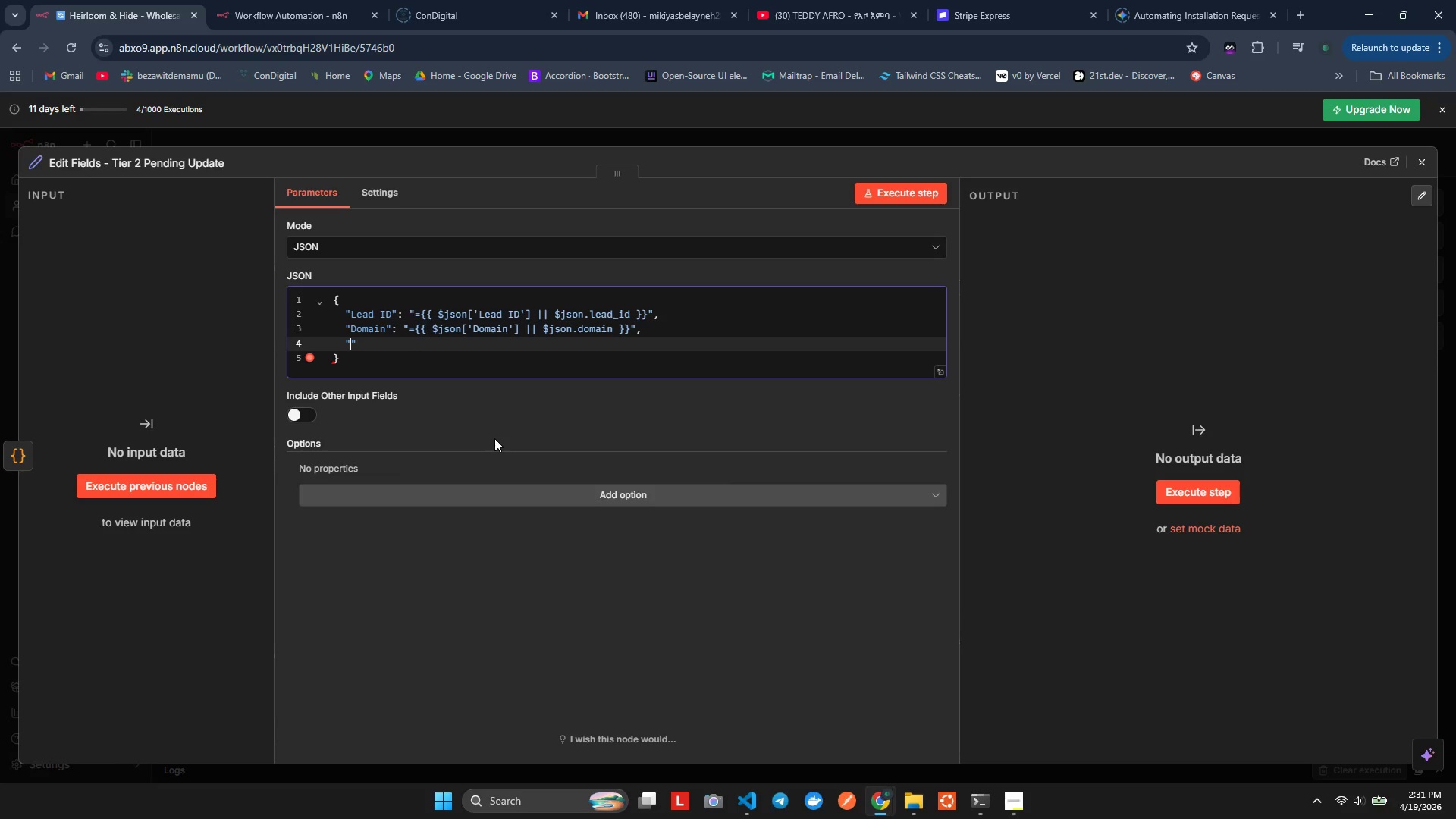 
key(ArrowRight)
 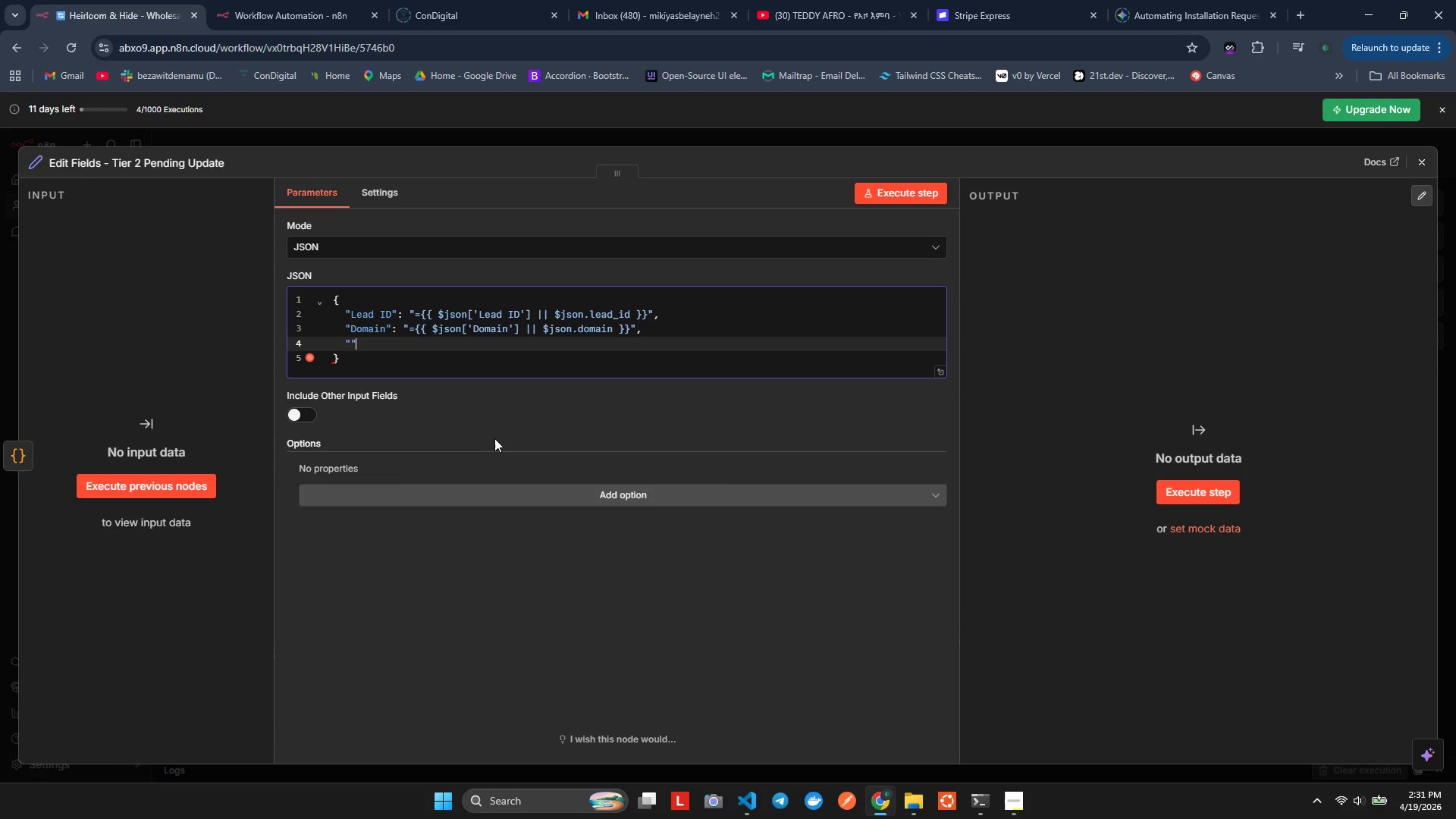 
key(Shift+Semicolon)
 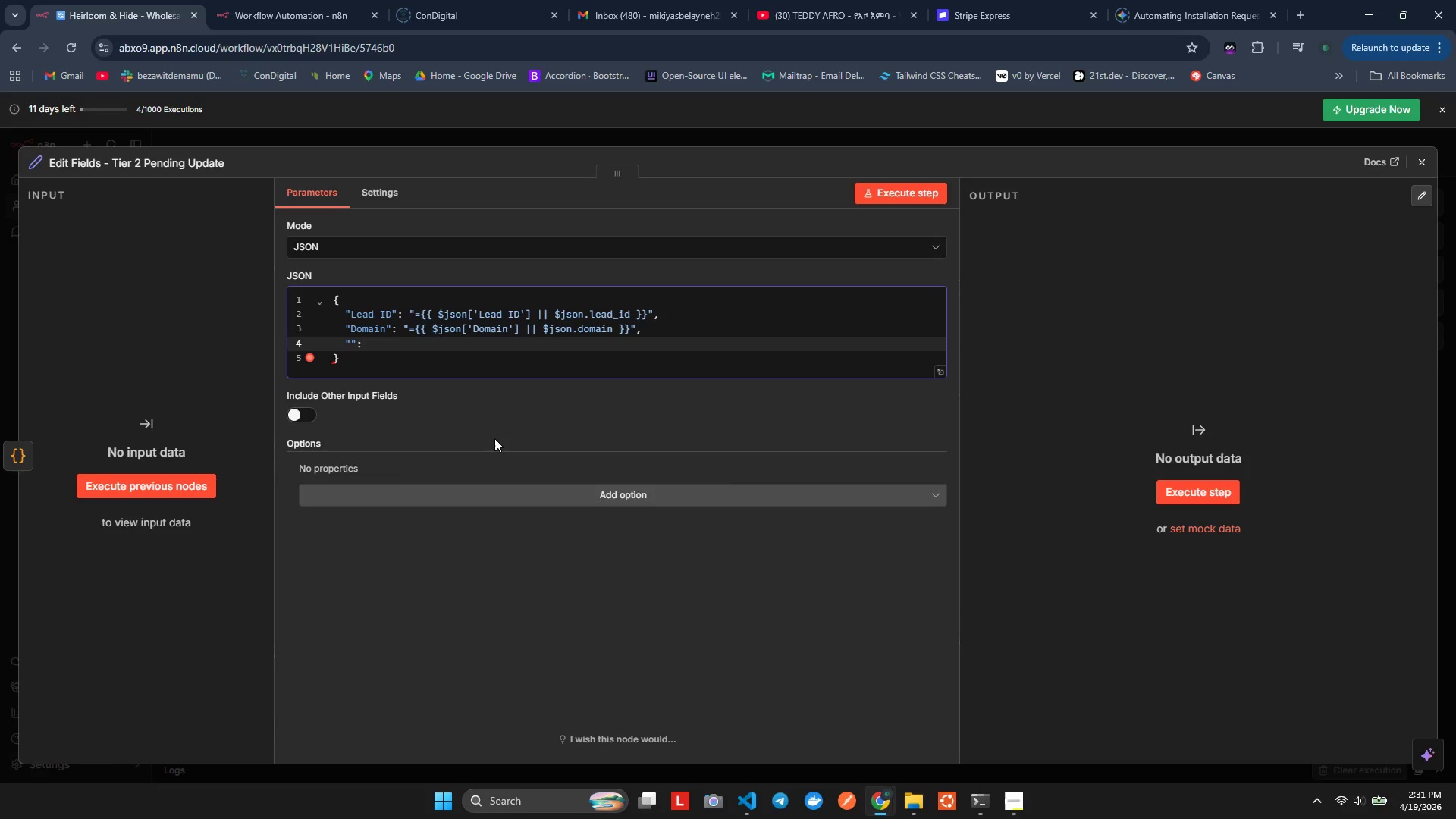 
key(Shift+Quote)
 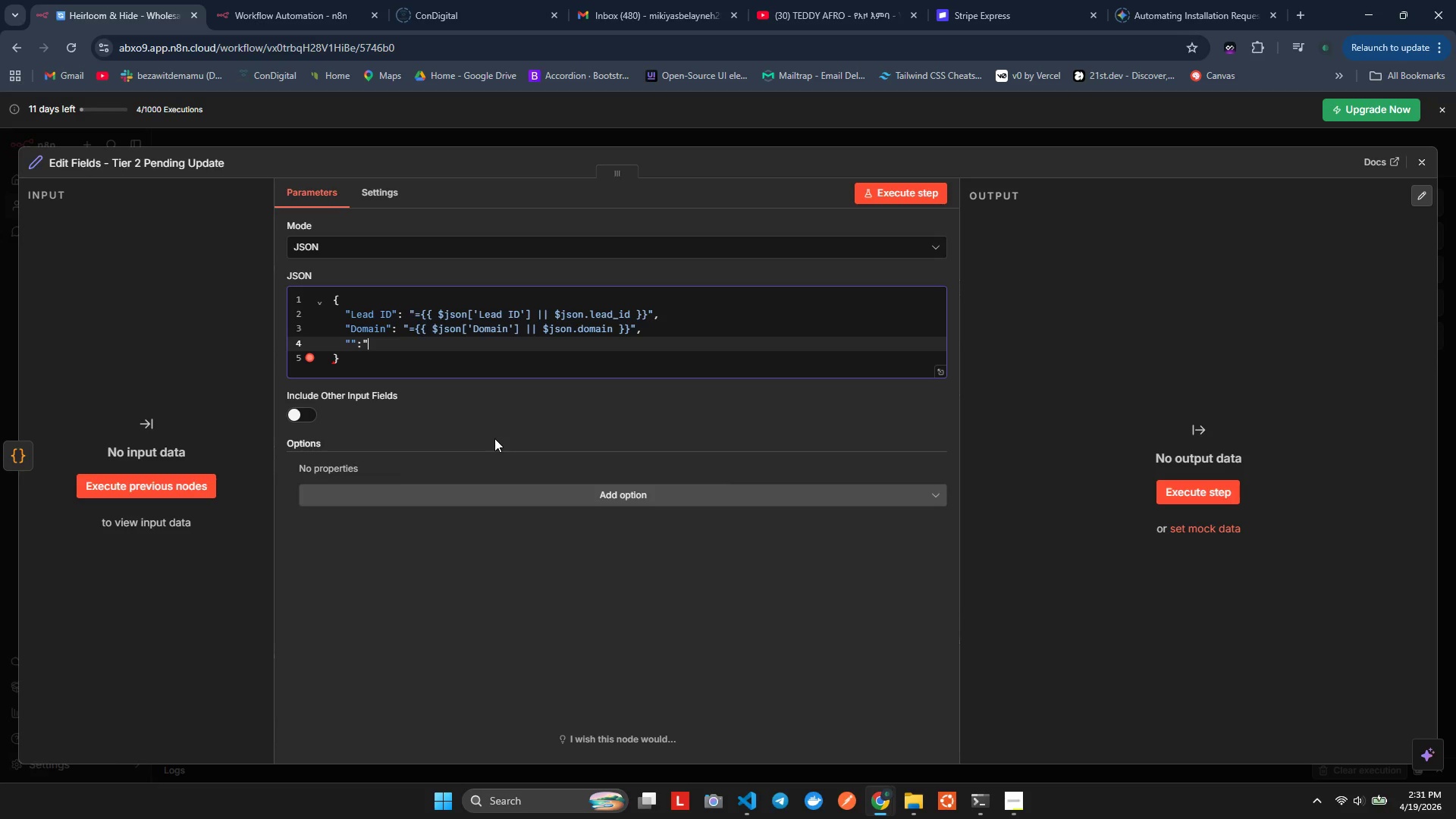 
key(Shift+Quote)
 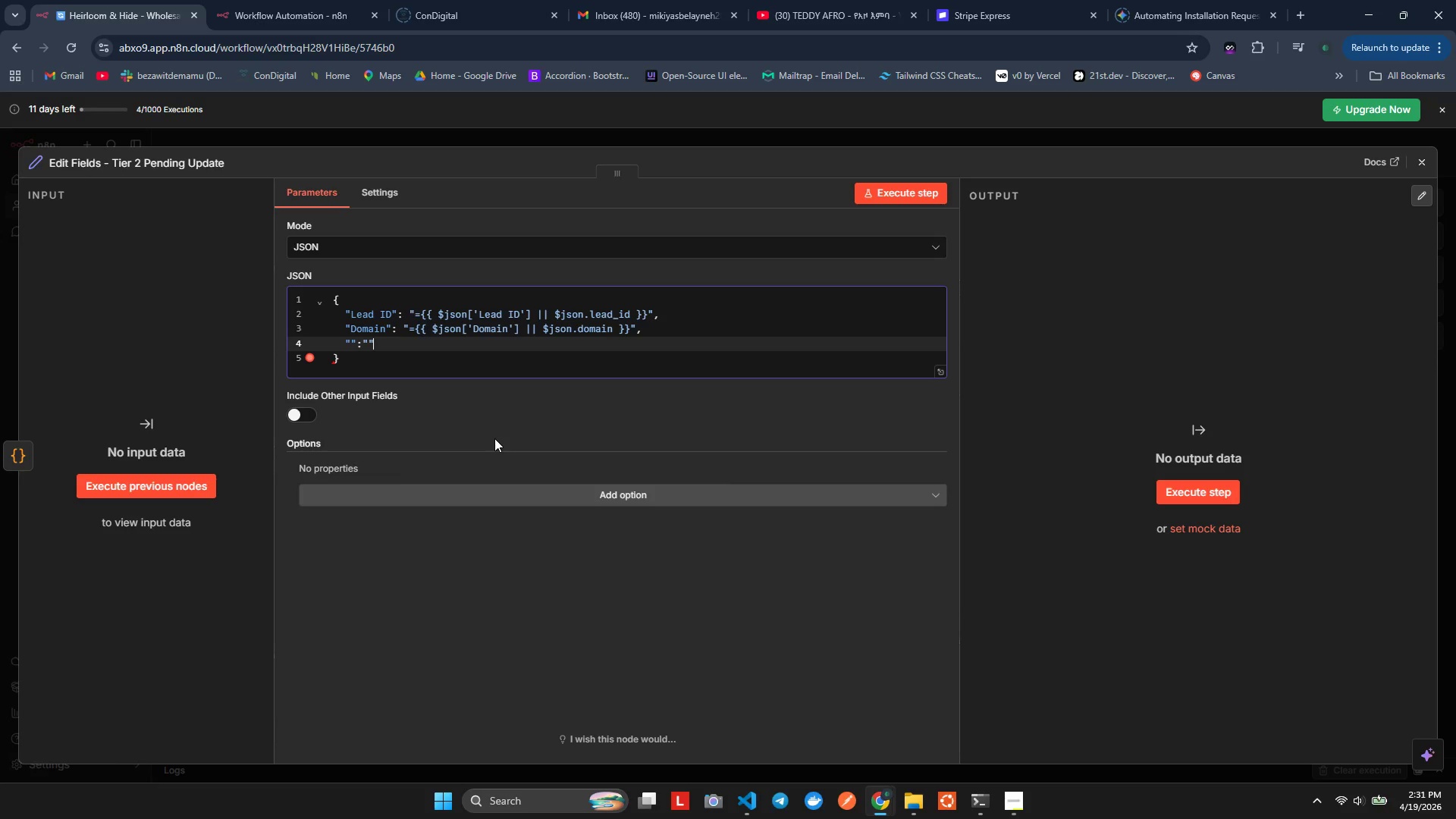 
key(ArrowLeft)
 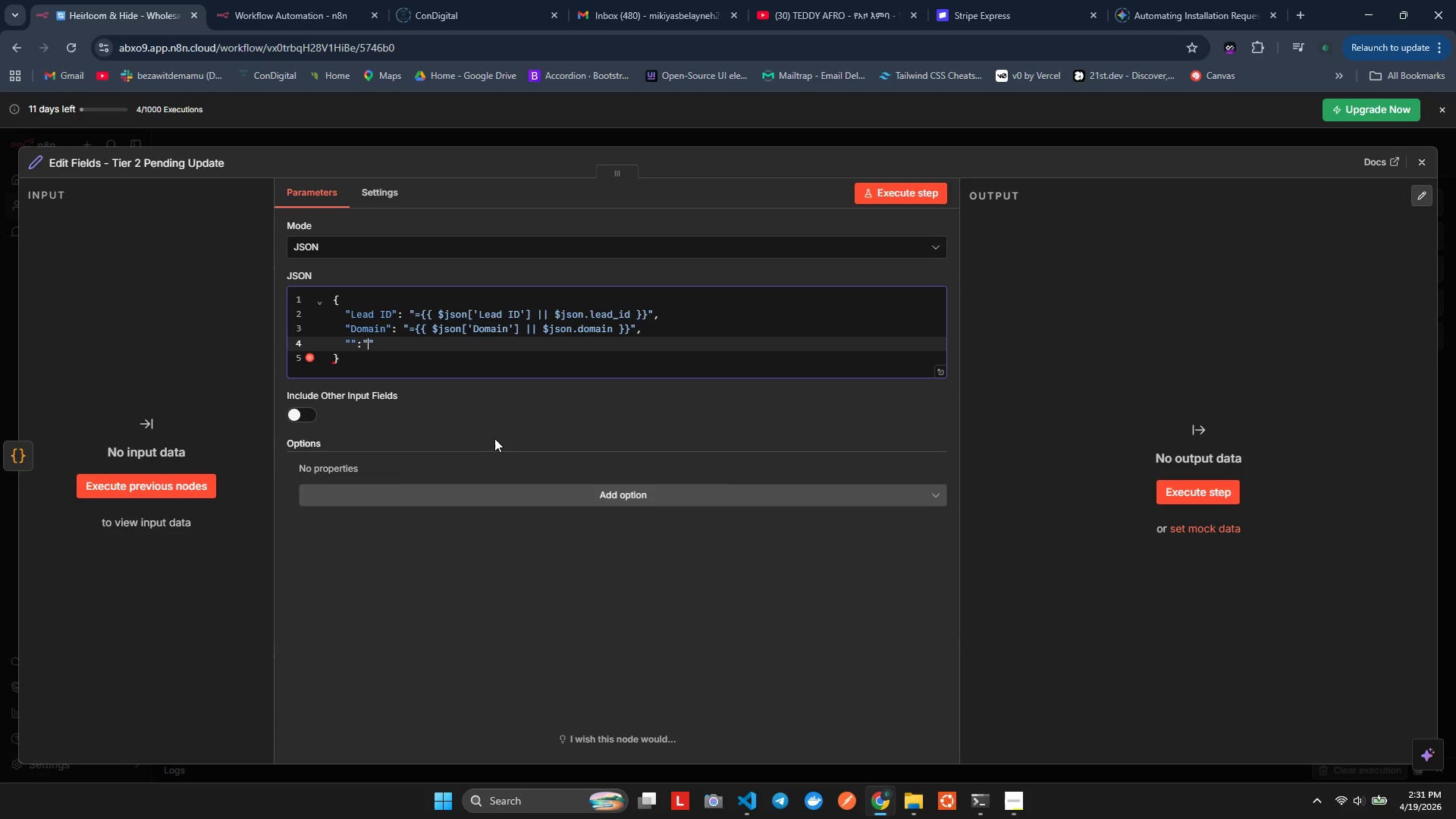 
key(ArrowLeft)
 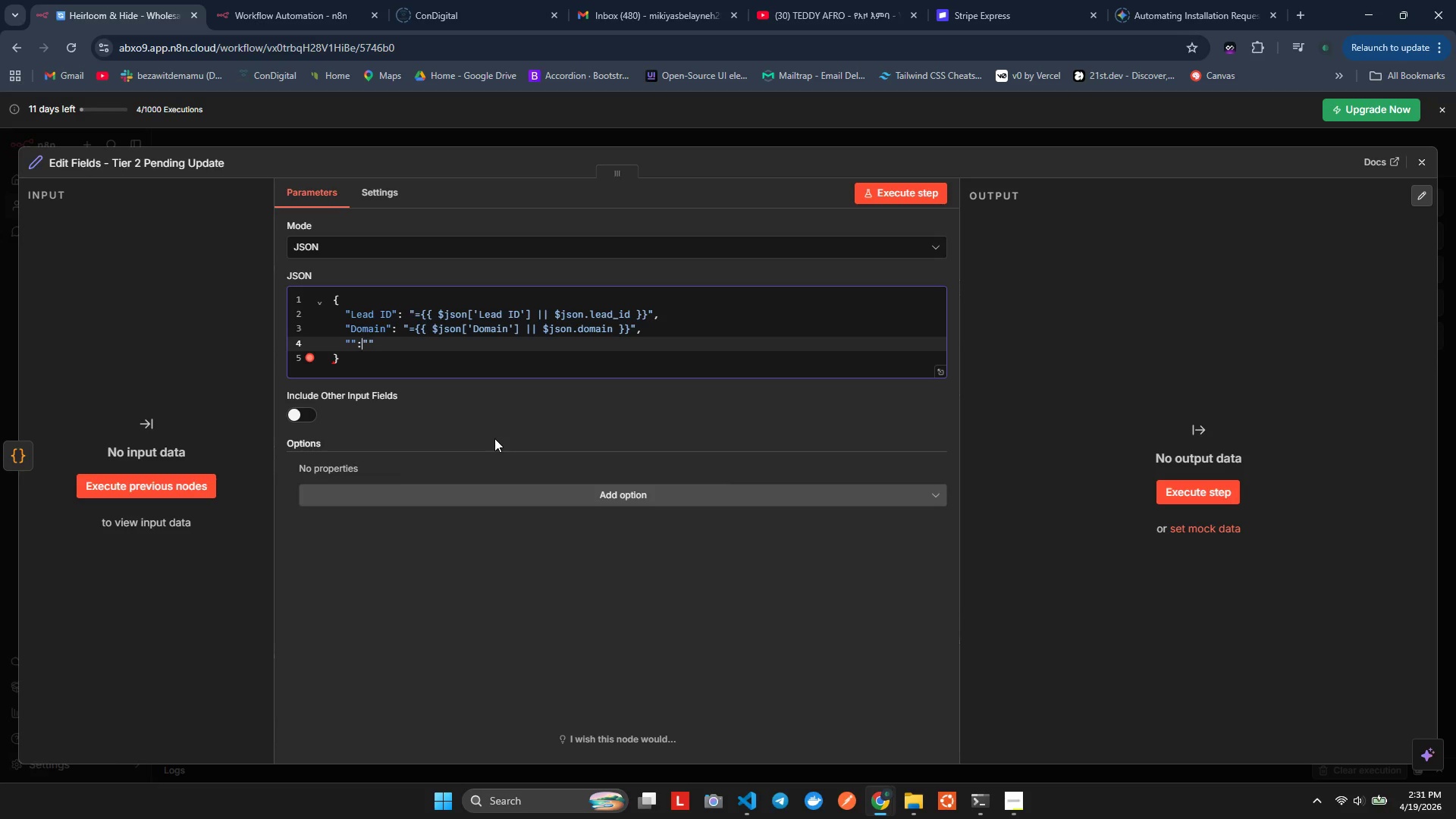 
key(ArrowLeft)
 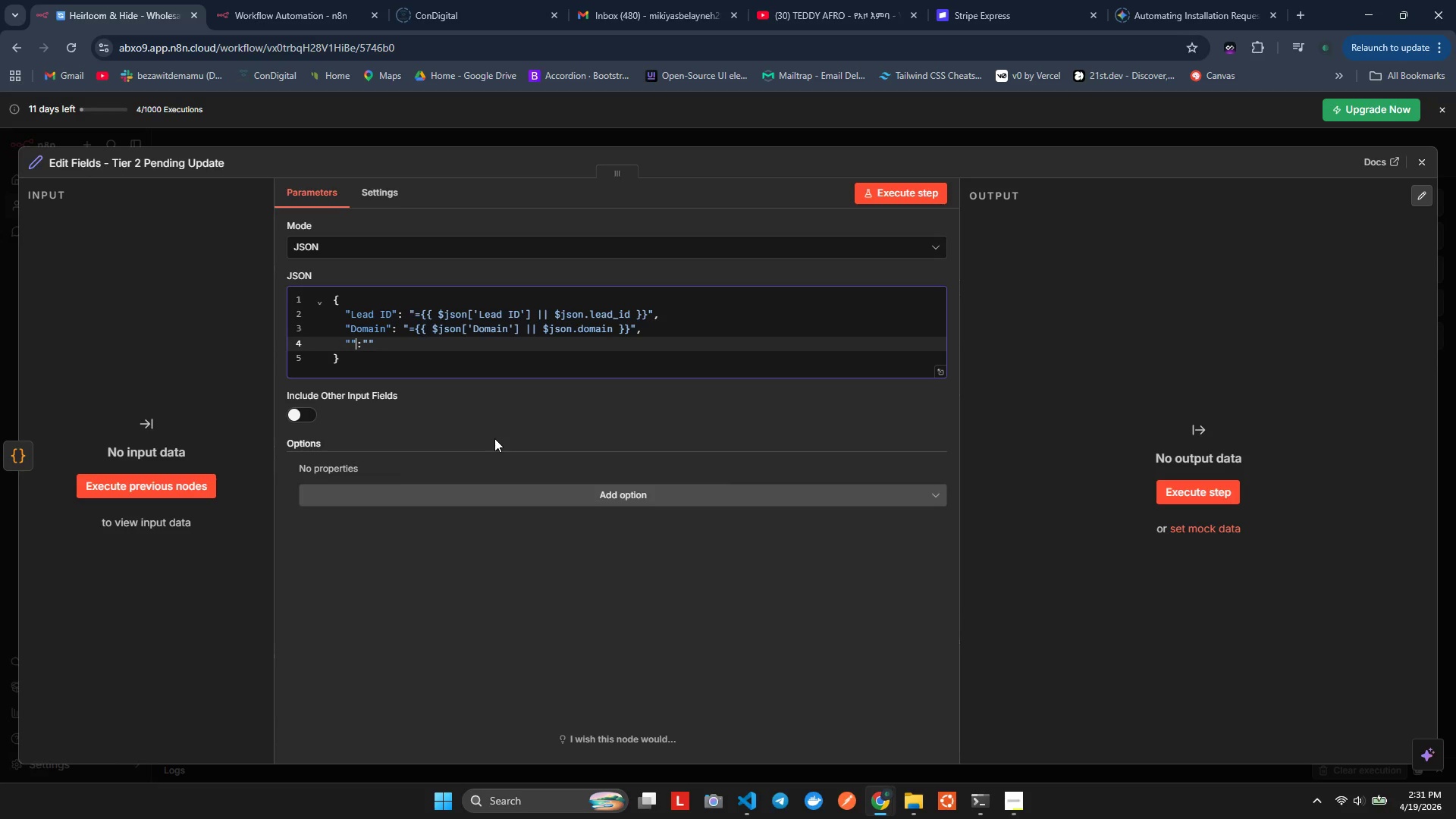 
key(ArrowLeft)
 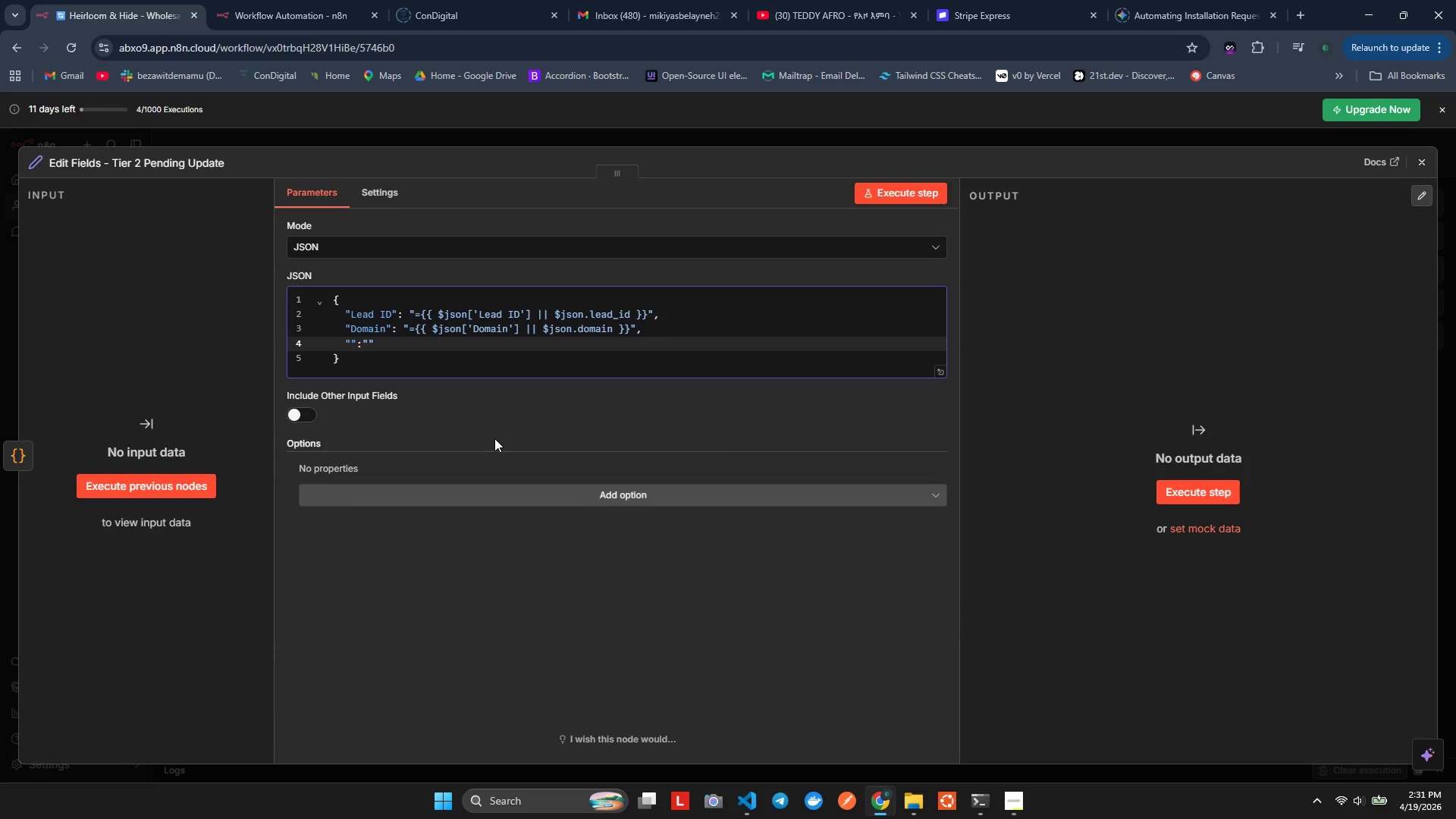 
wait(5.67)
 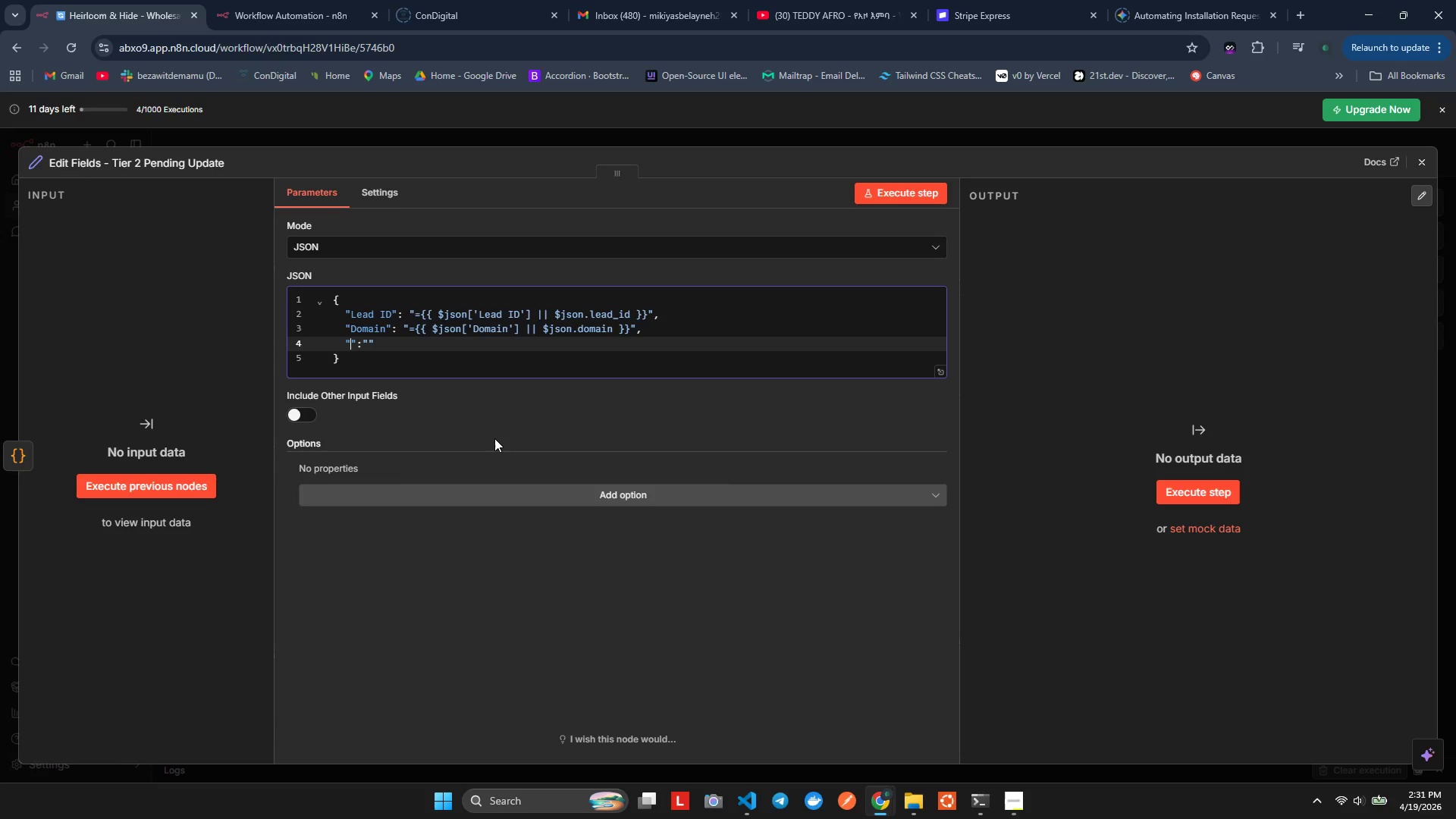 
type(Re)
 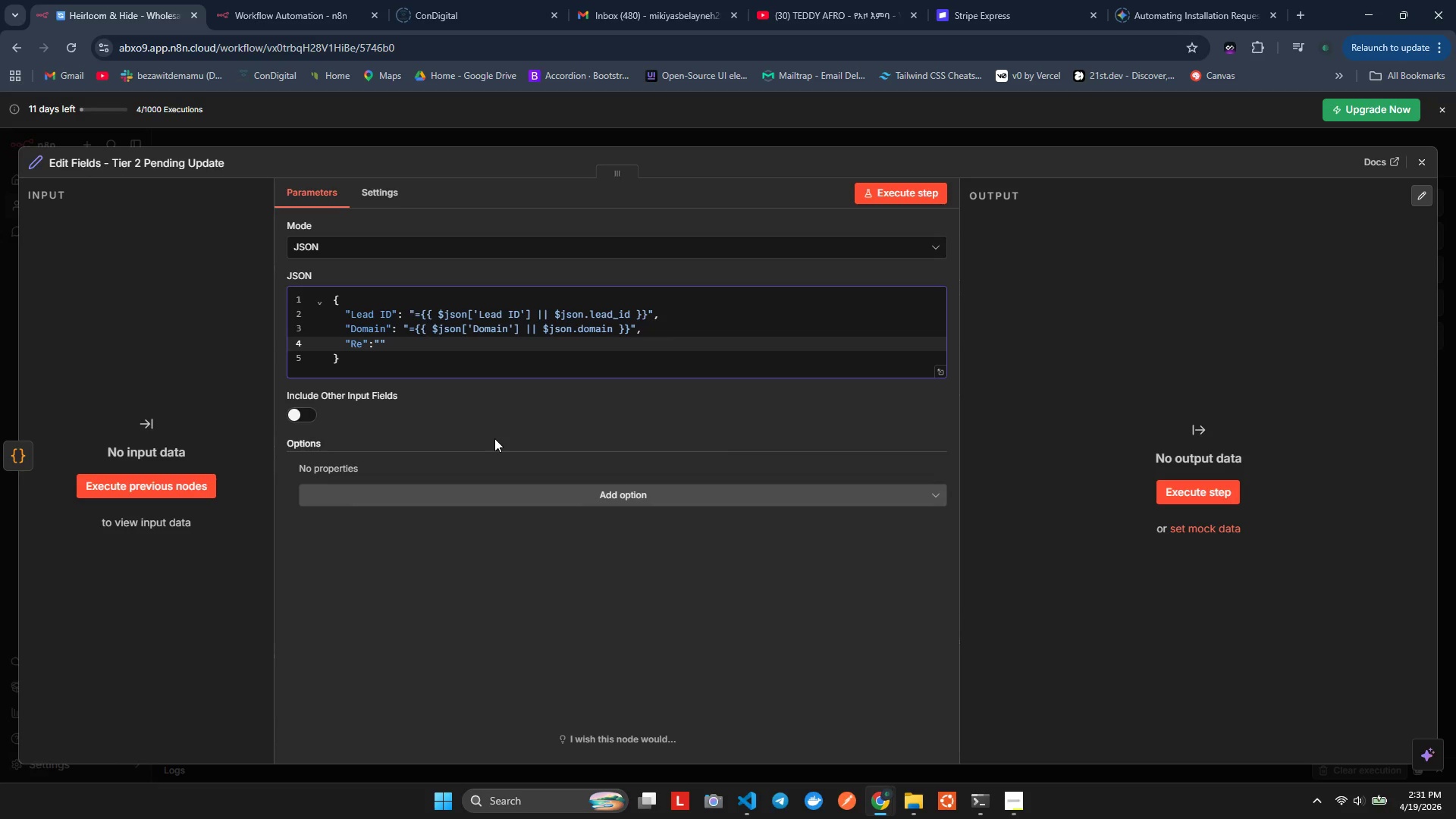 
type(search )
 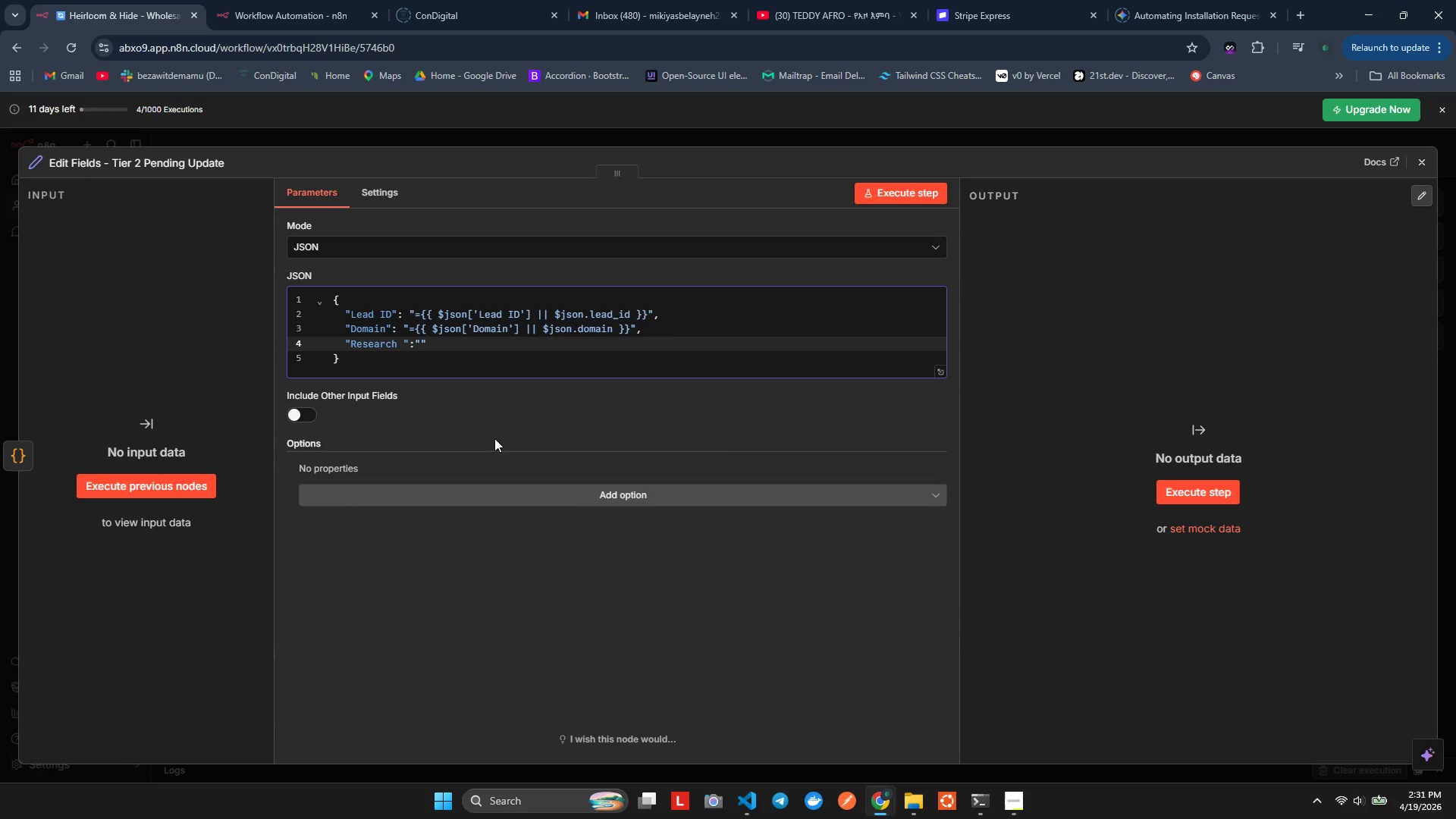 
key(ArrowLeft)
 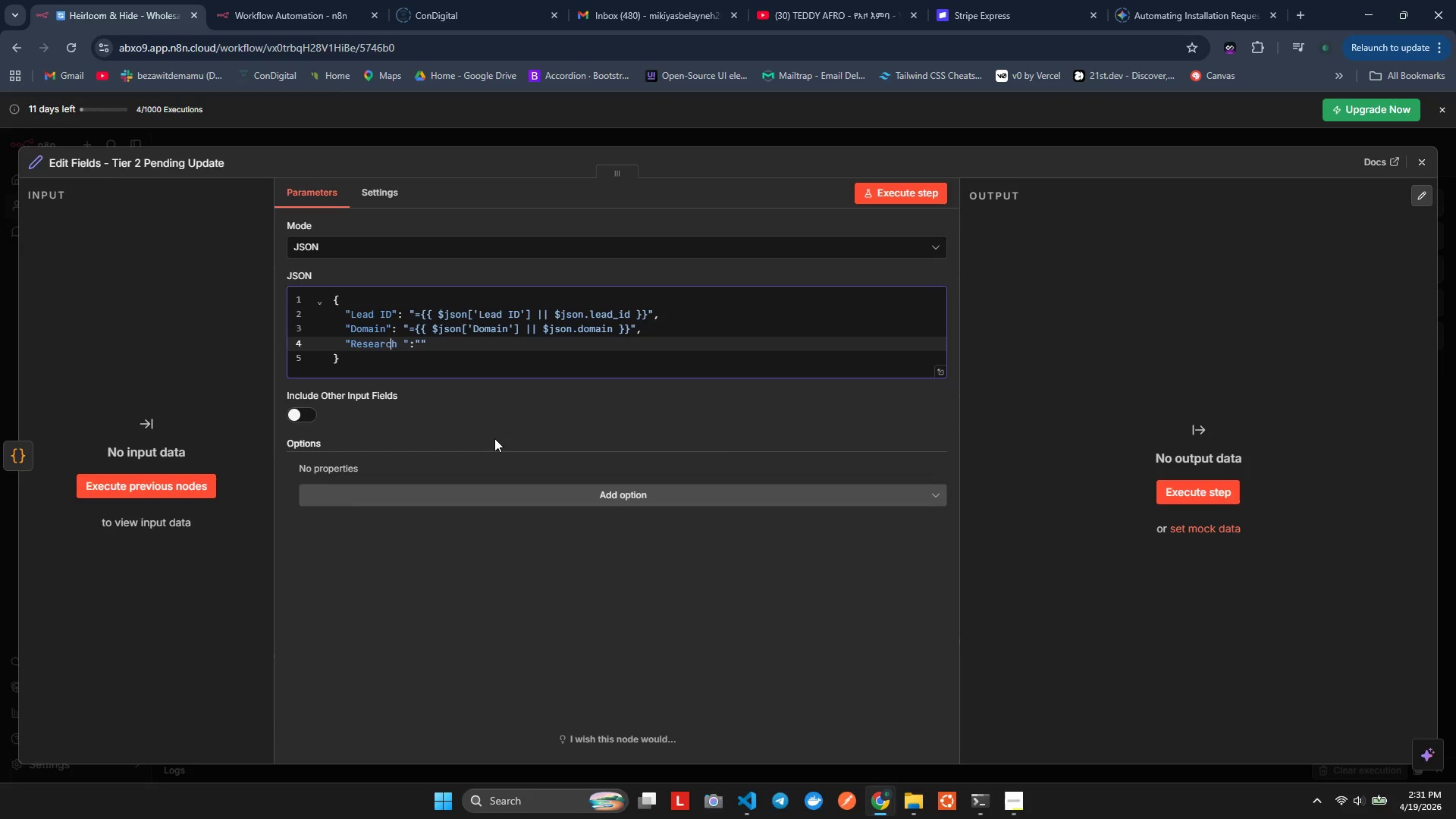 
key(ArrowLeft)
 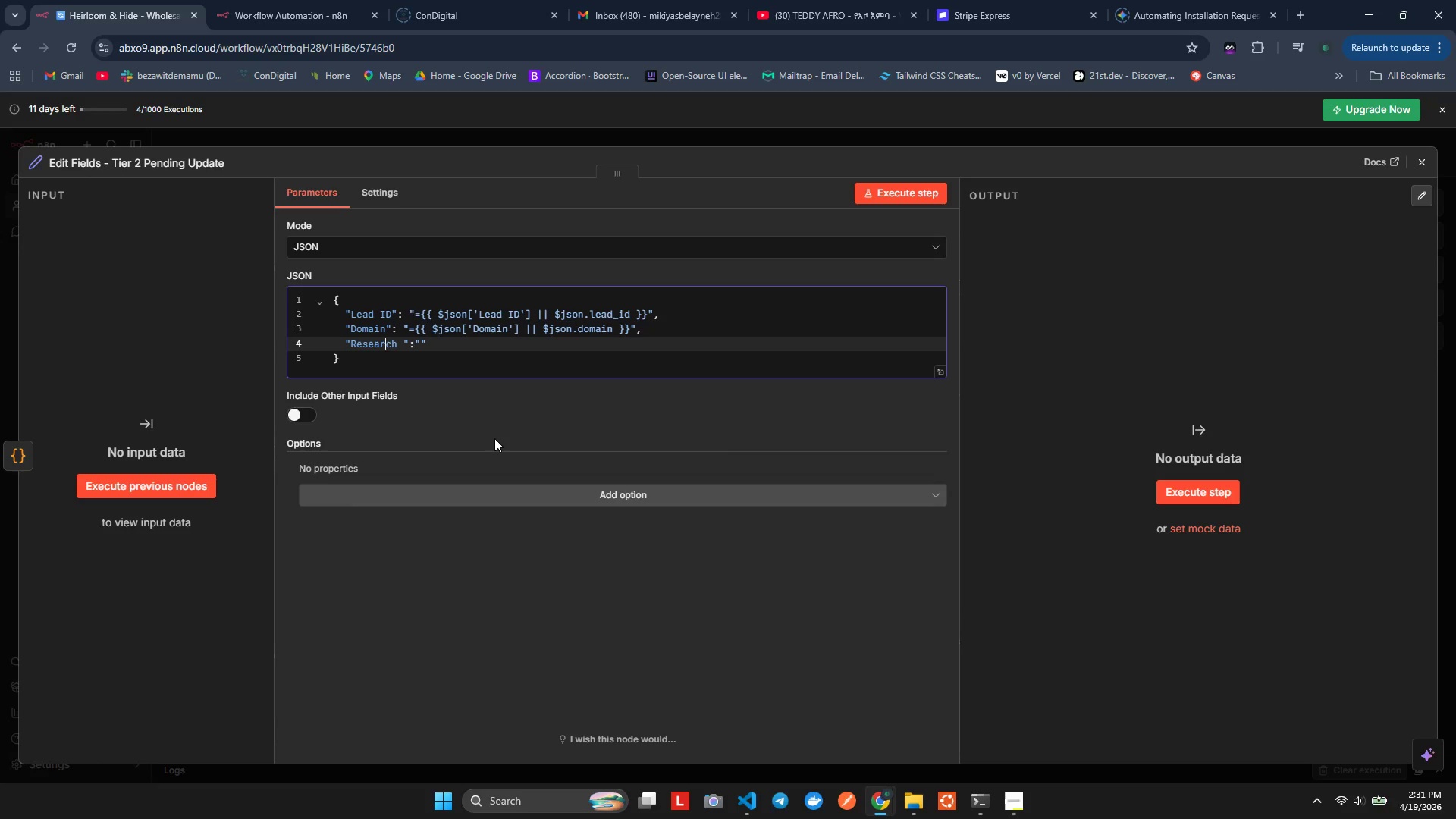 
key(ArrowLeft)
 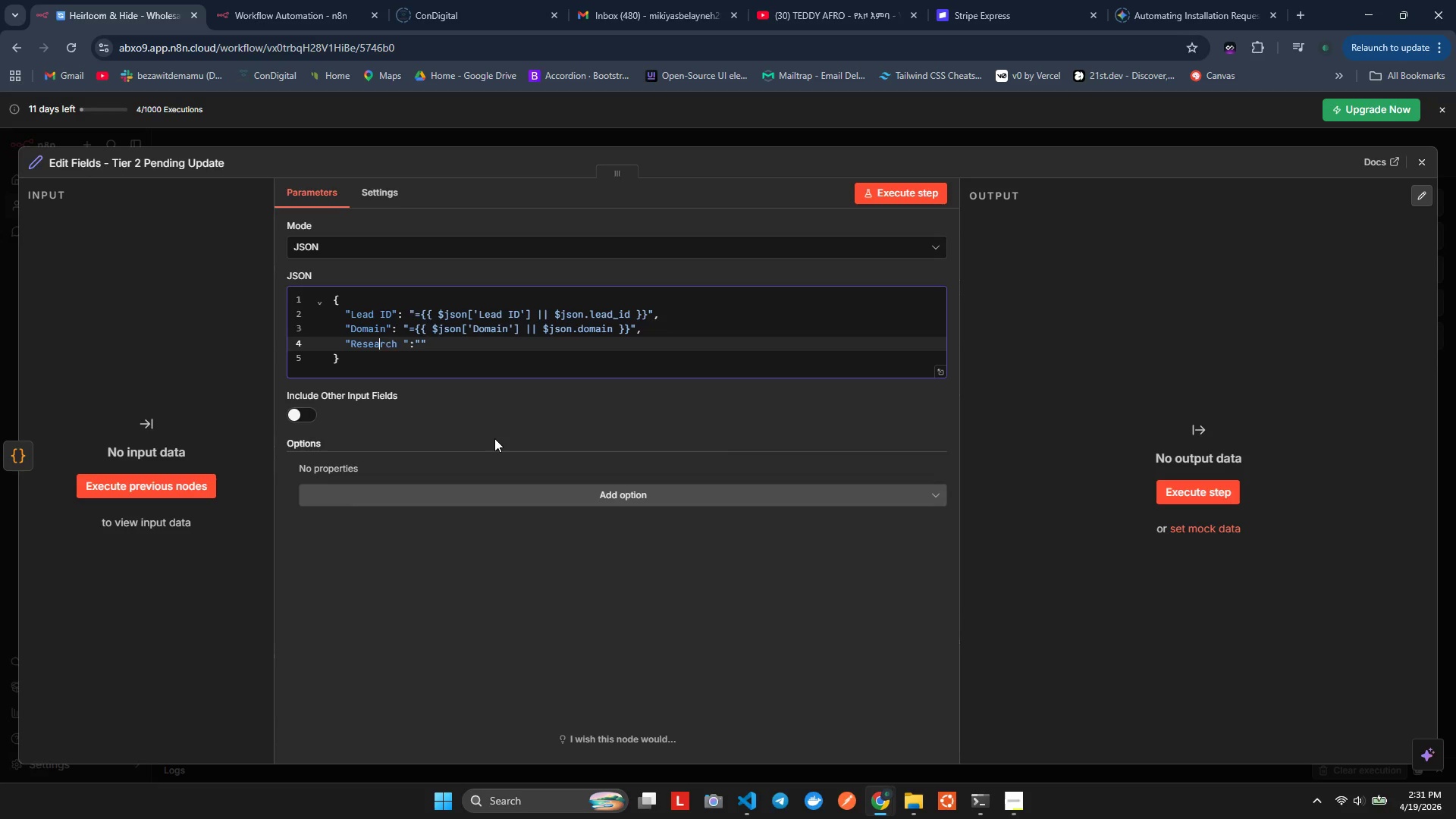 
key(ArrowLeft)
 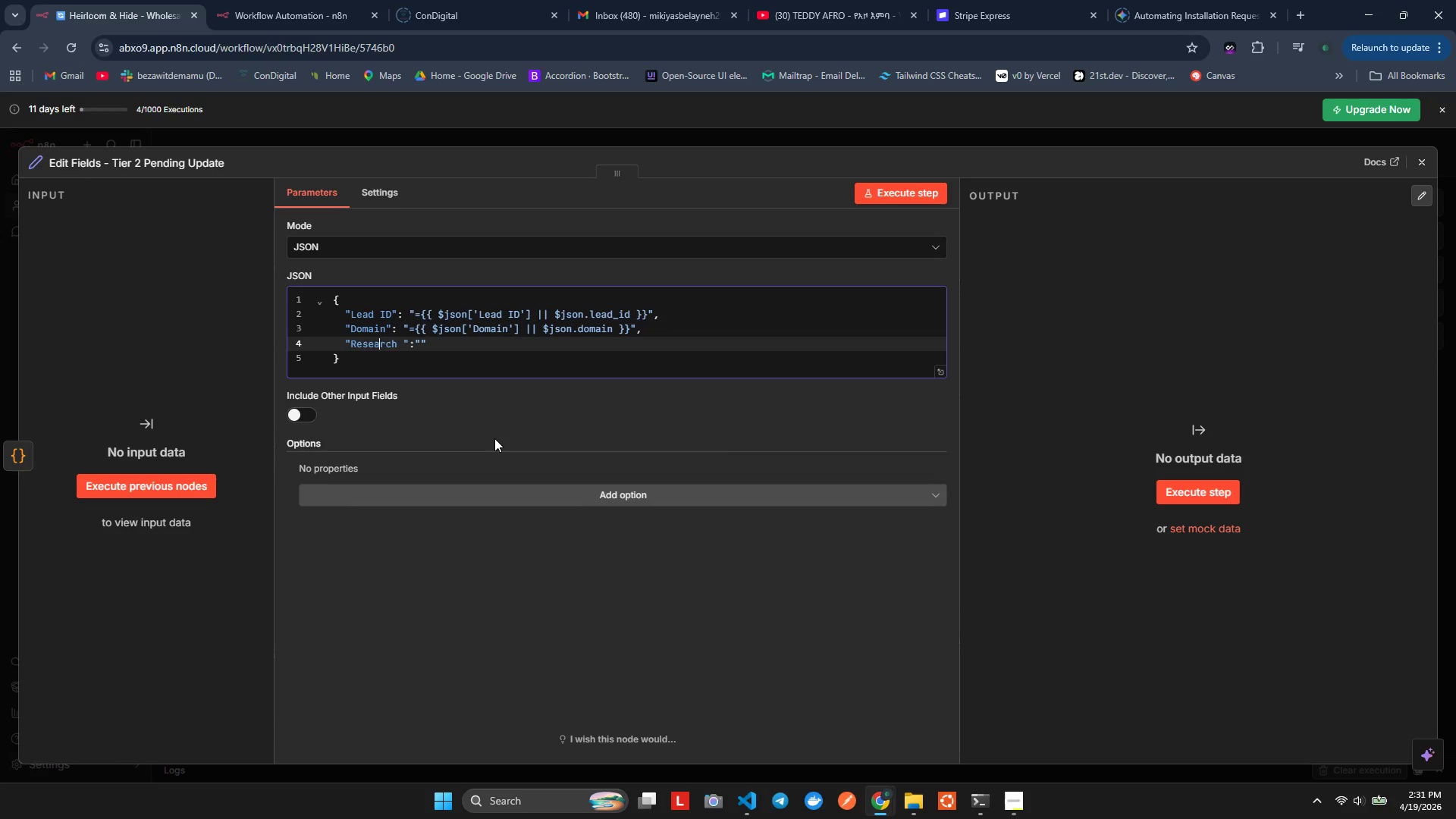 
key(ArrowLeft)
 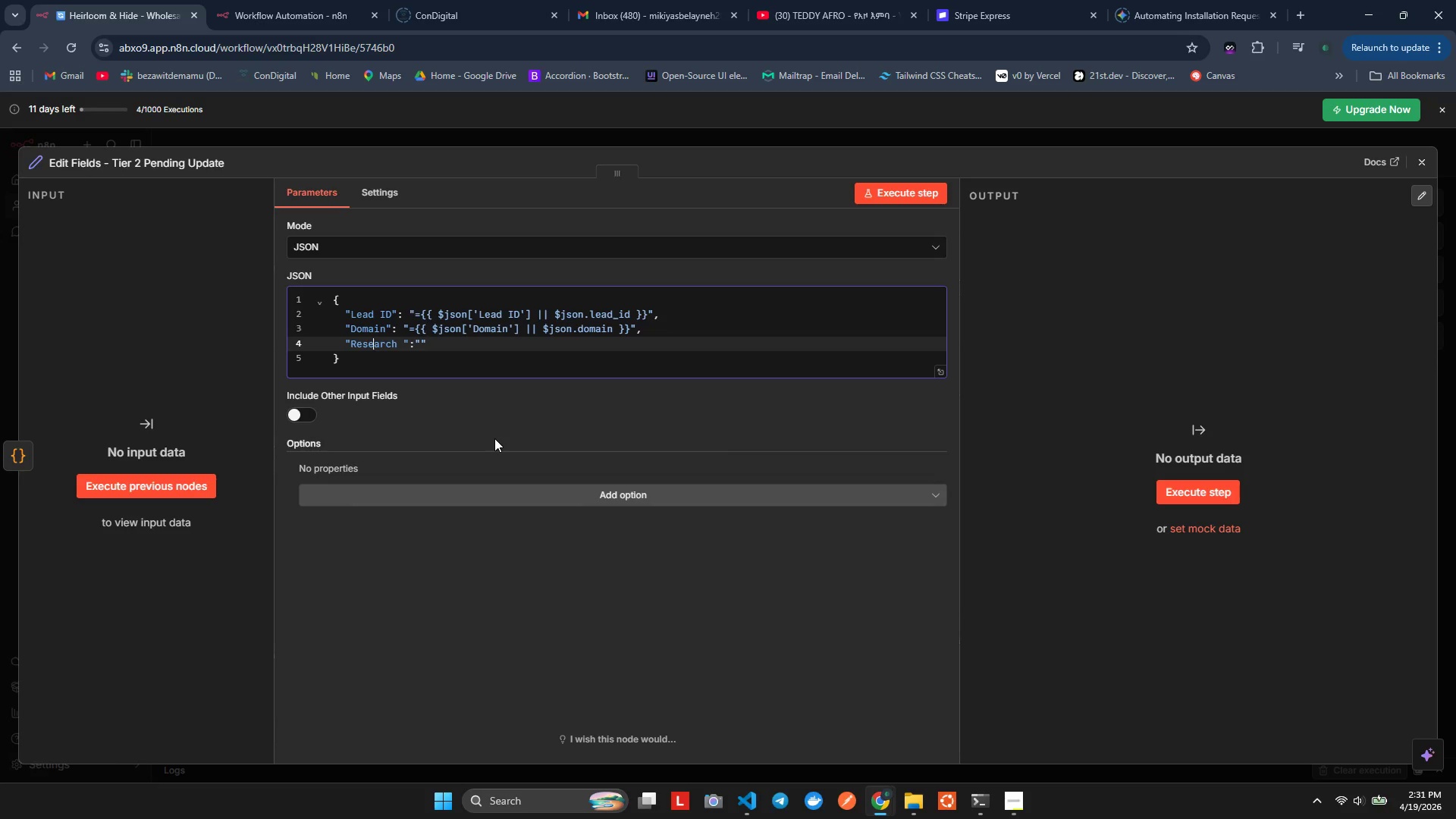 
key(ArrowLeft)
 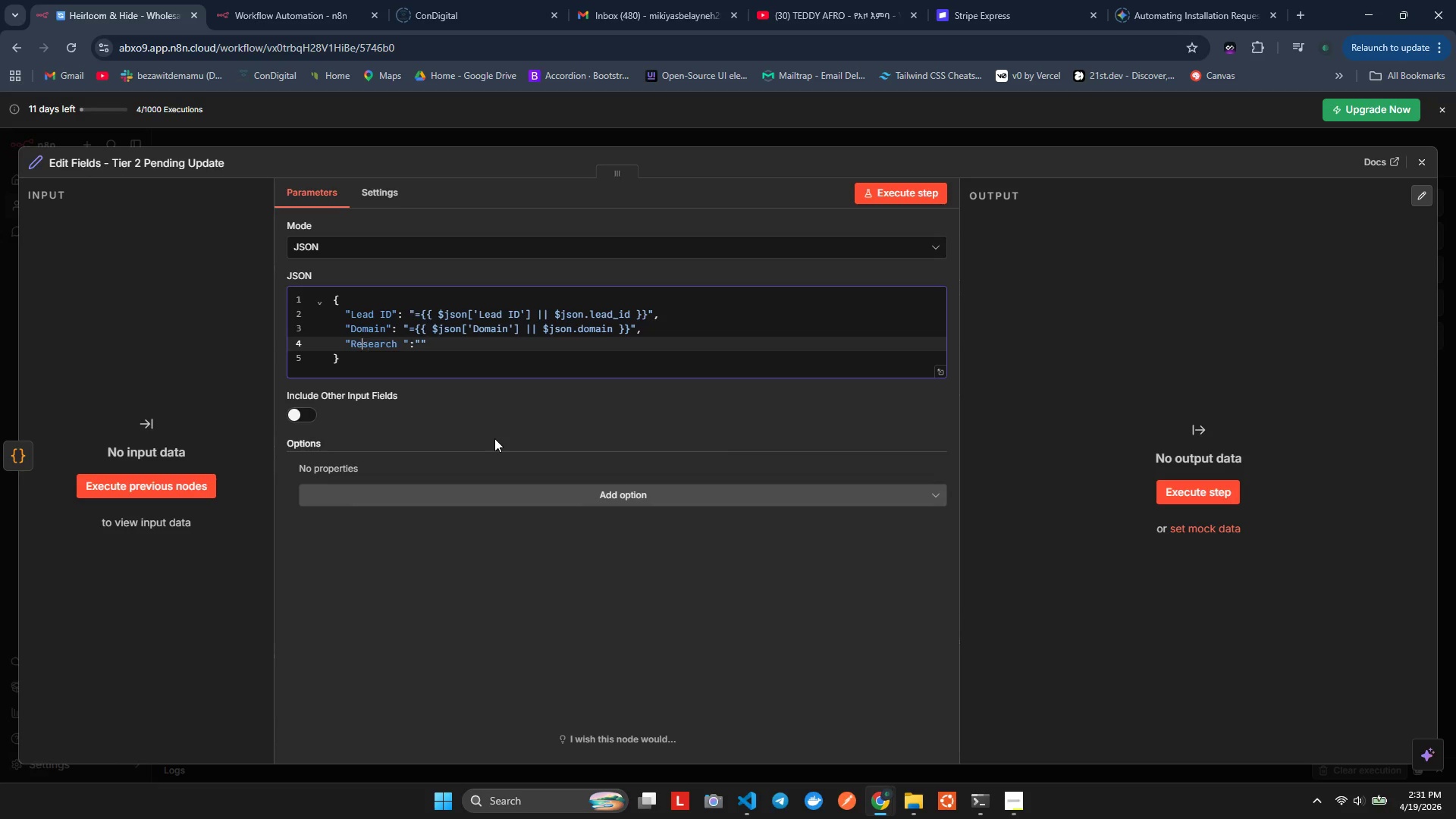 
key(ArrowLeft)
 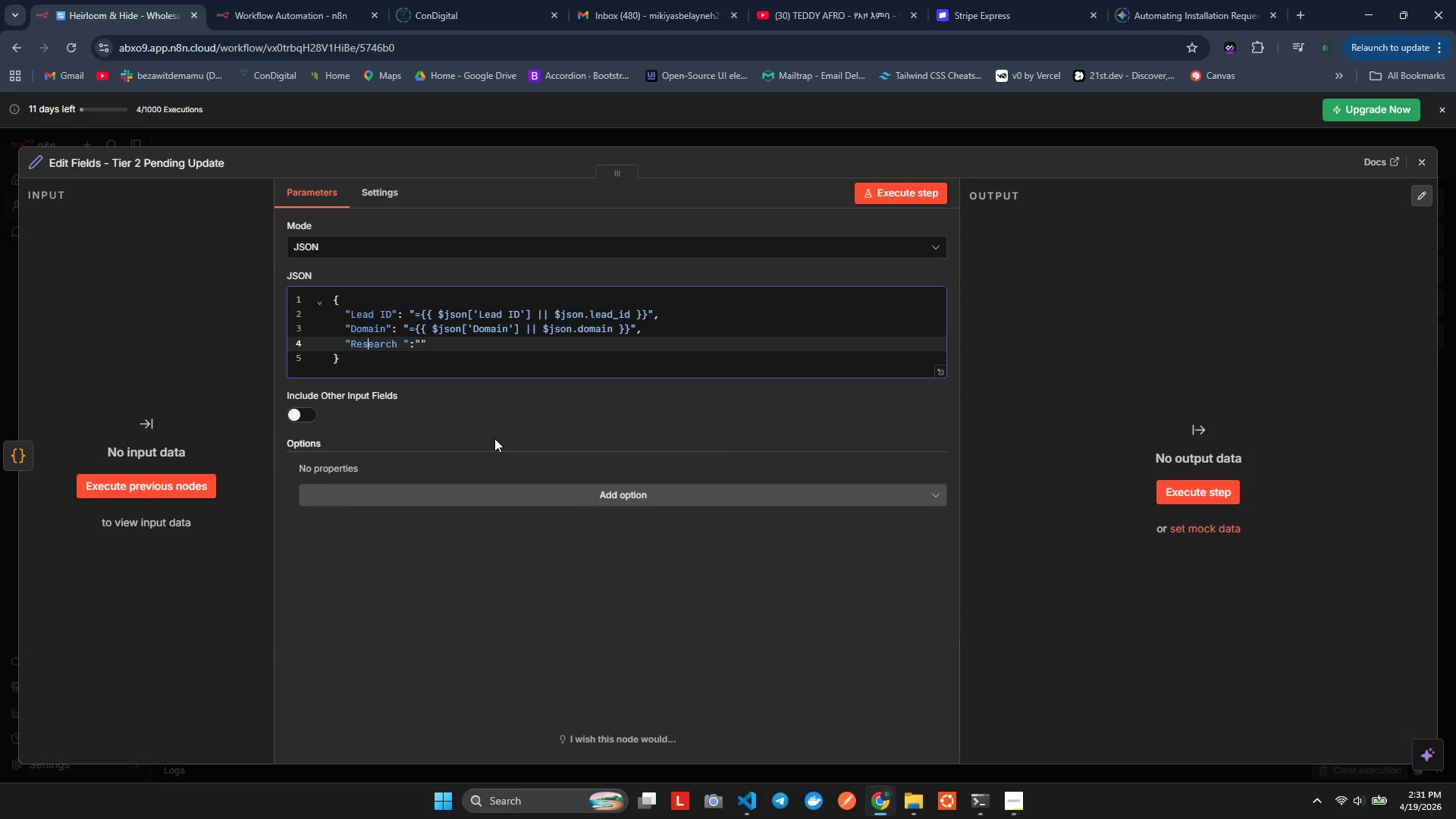 
key(ArrowRight)
 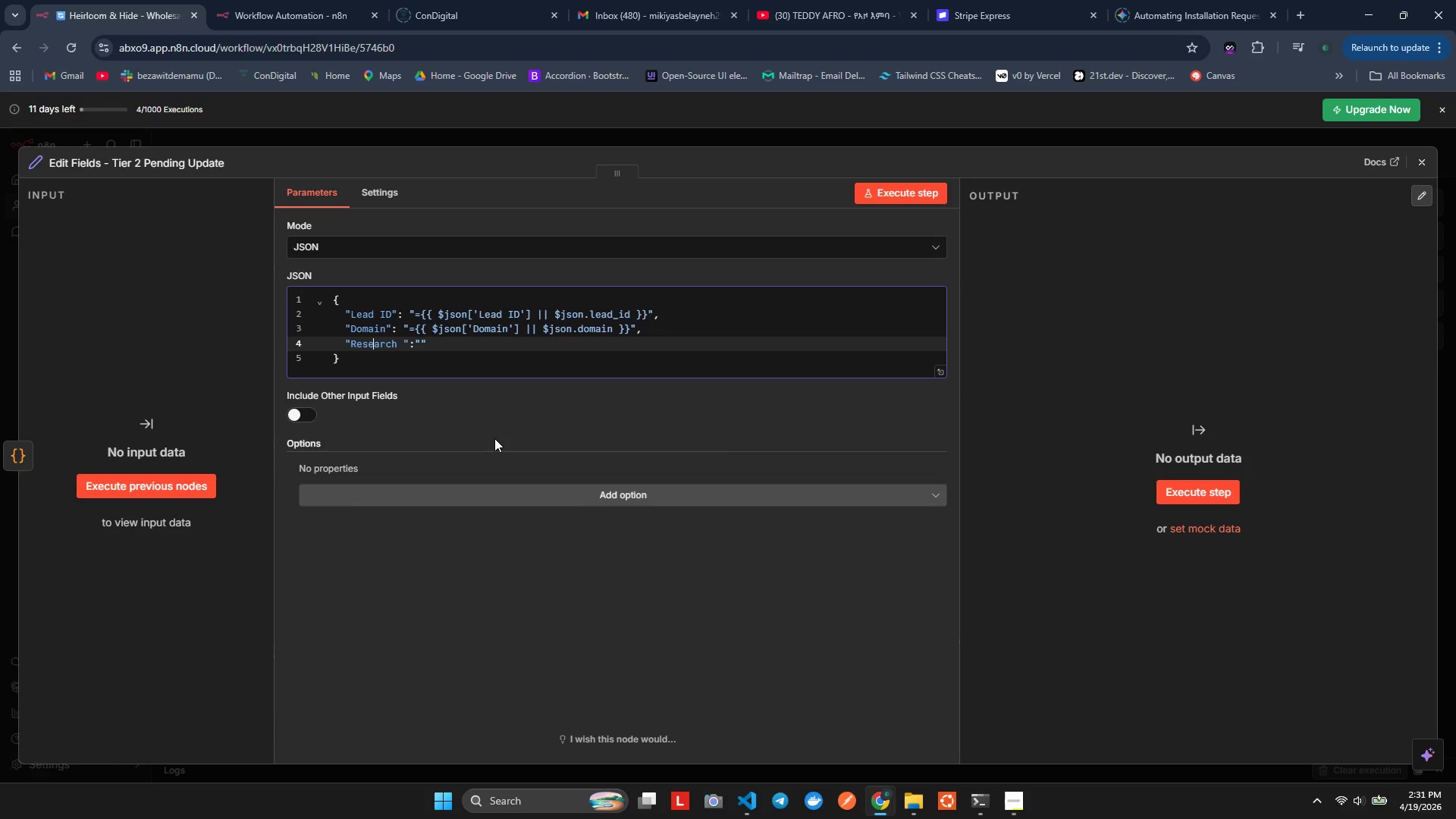 
key(ArrowRight)
 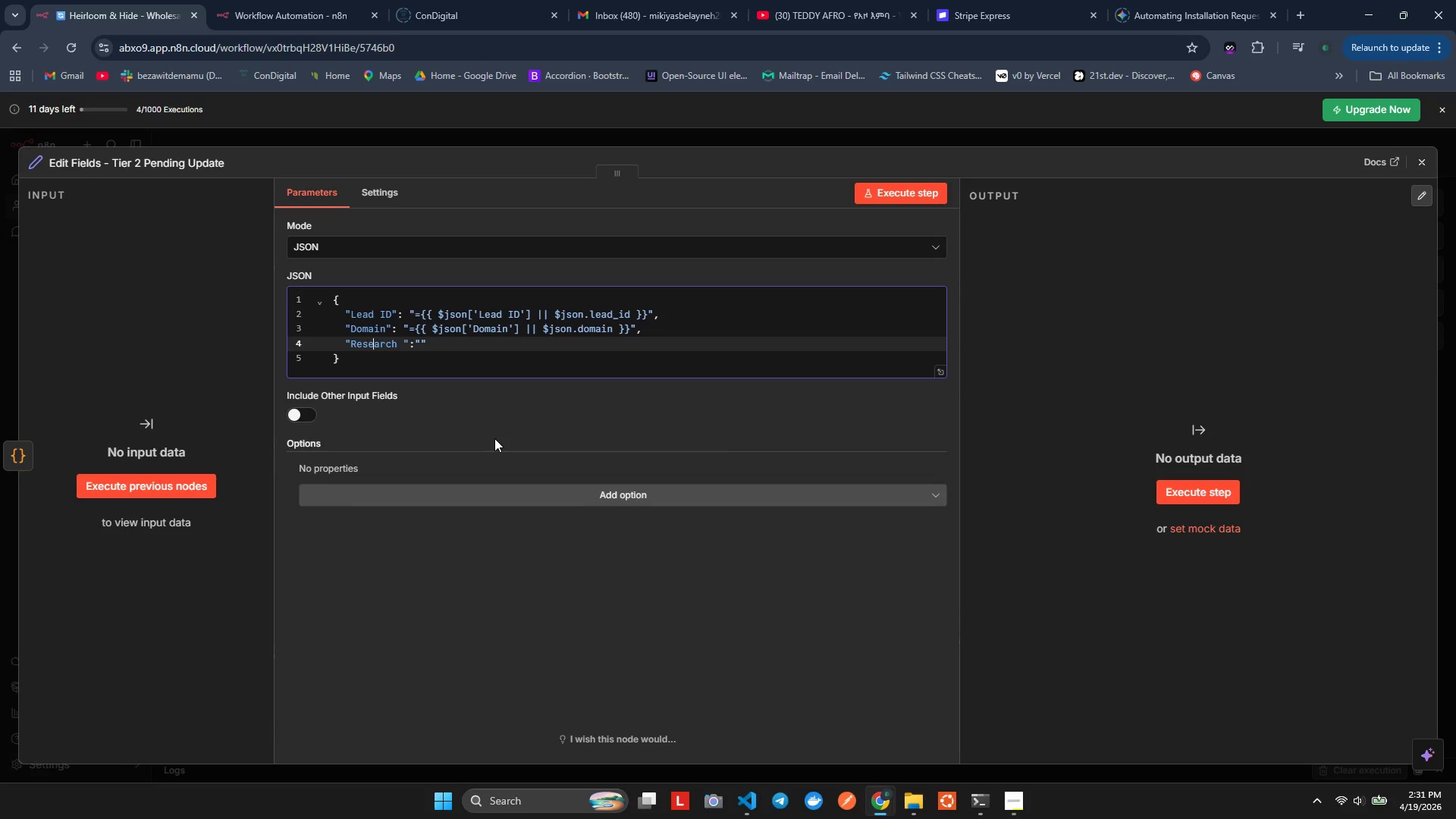 
key(ArrowRight)
 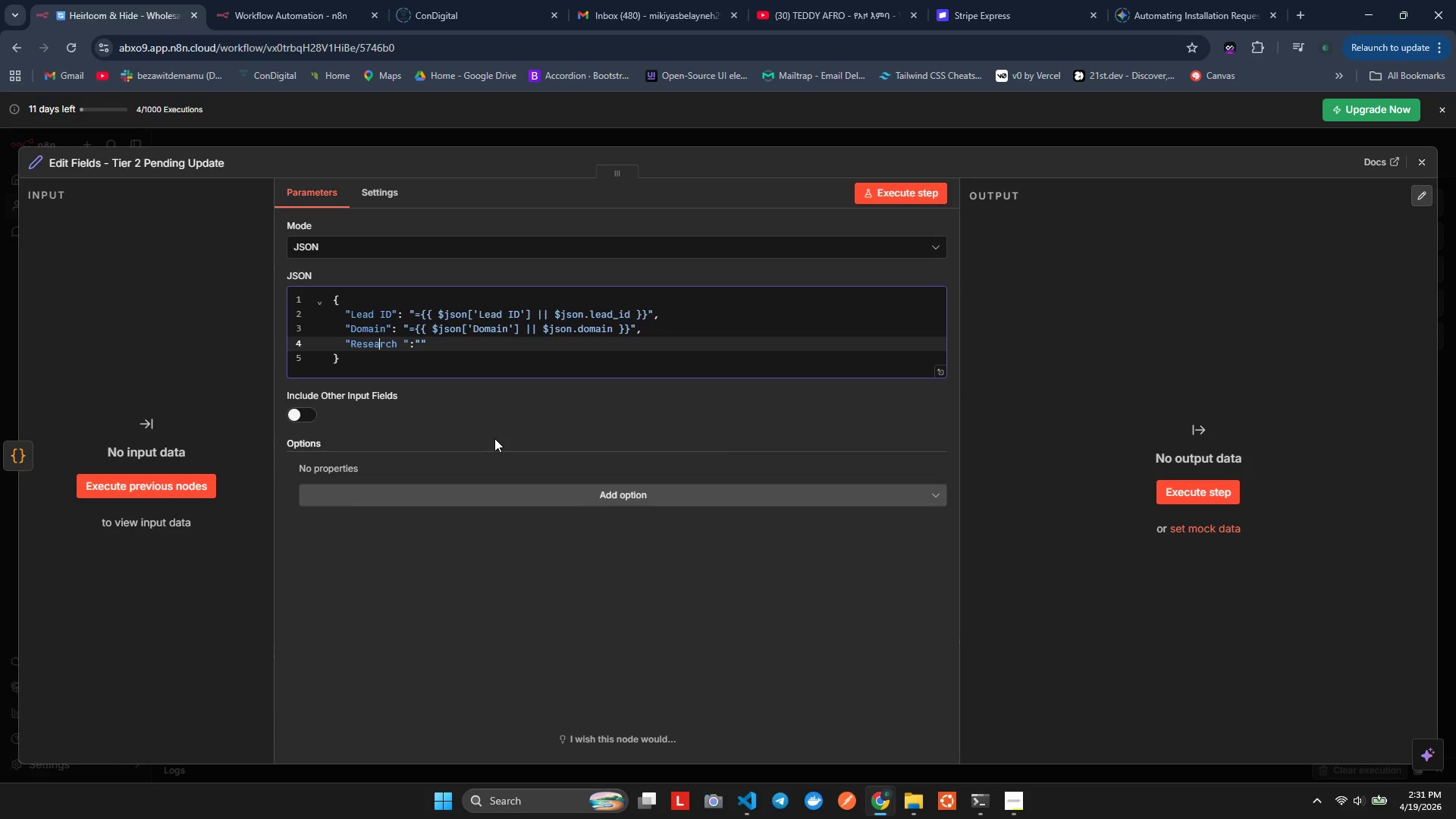 
key(ArrowRight)
 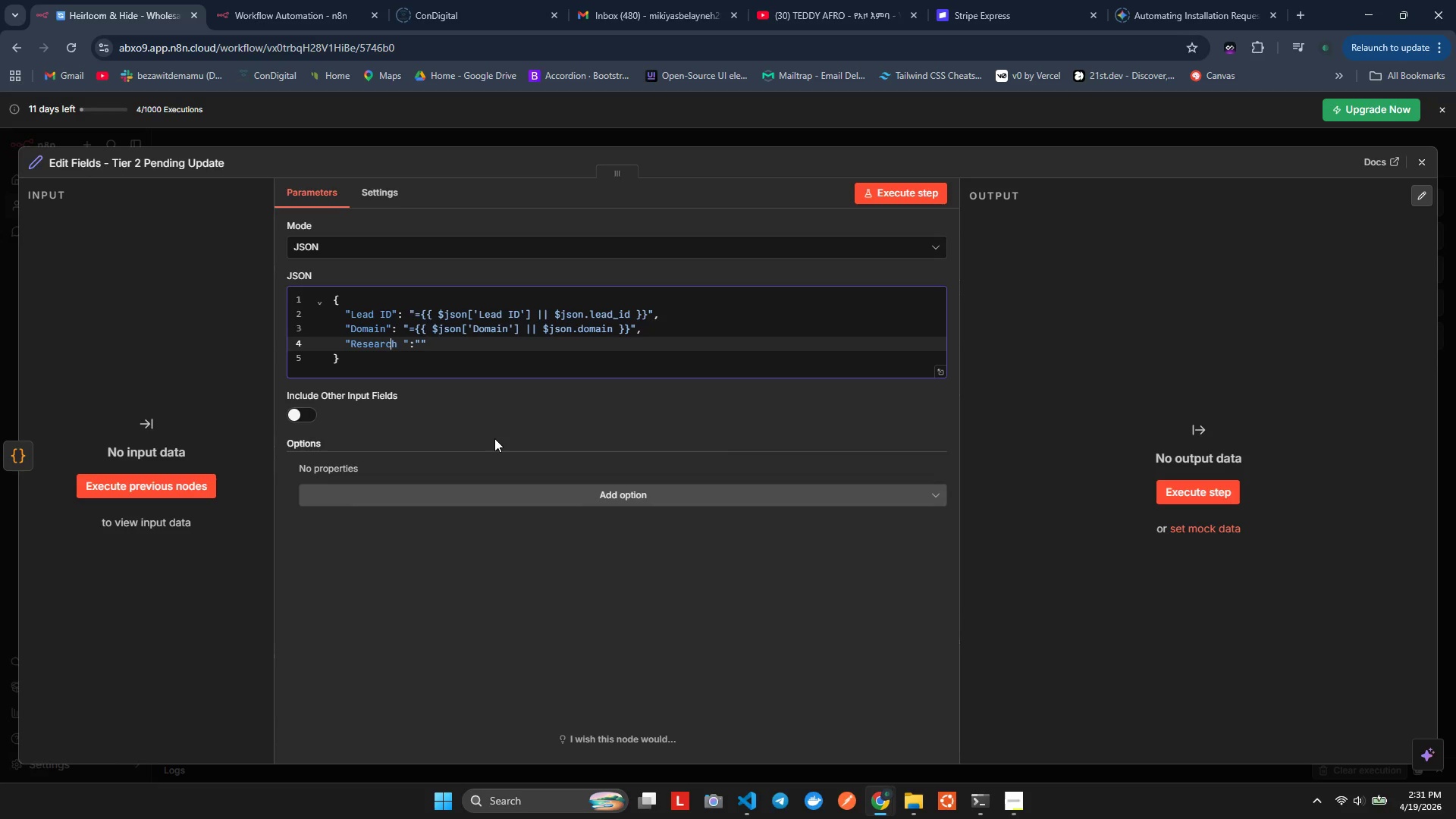 
key(ArrowRight)
 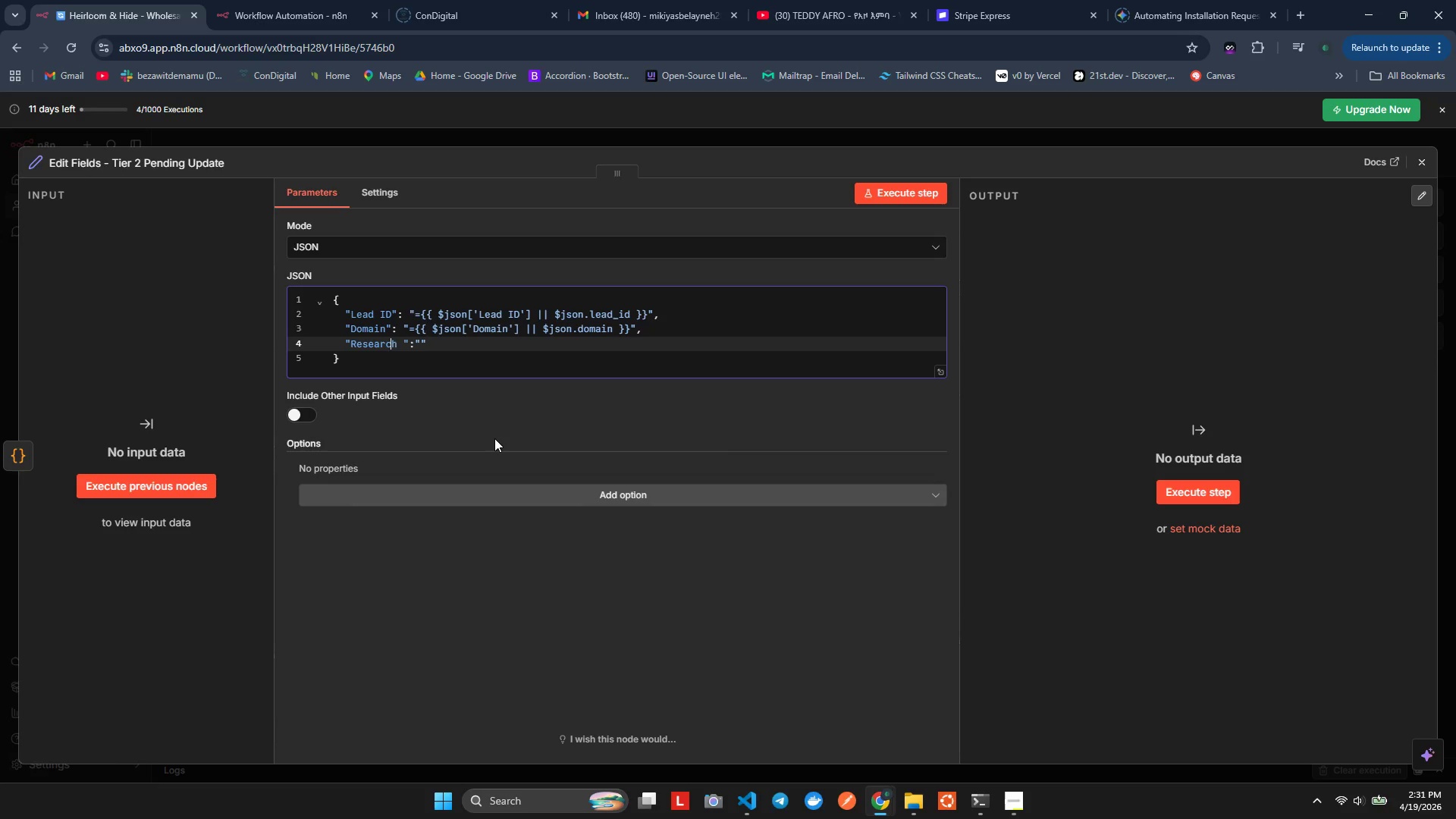 
key(ArrowRight)
 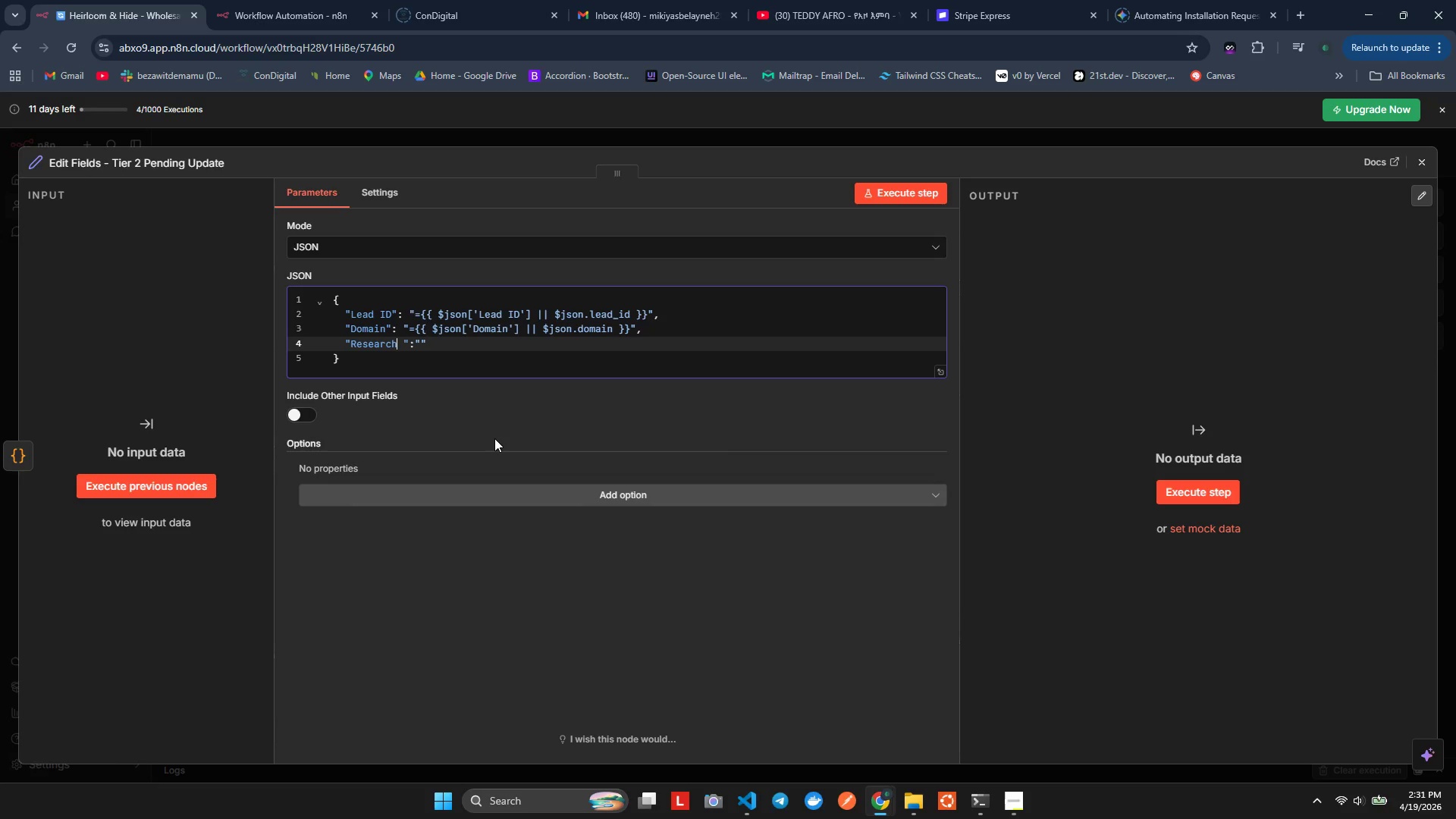 
wait(30.44)
 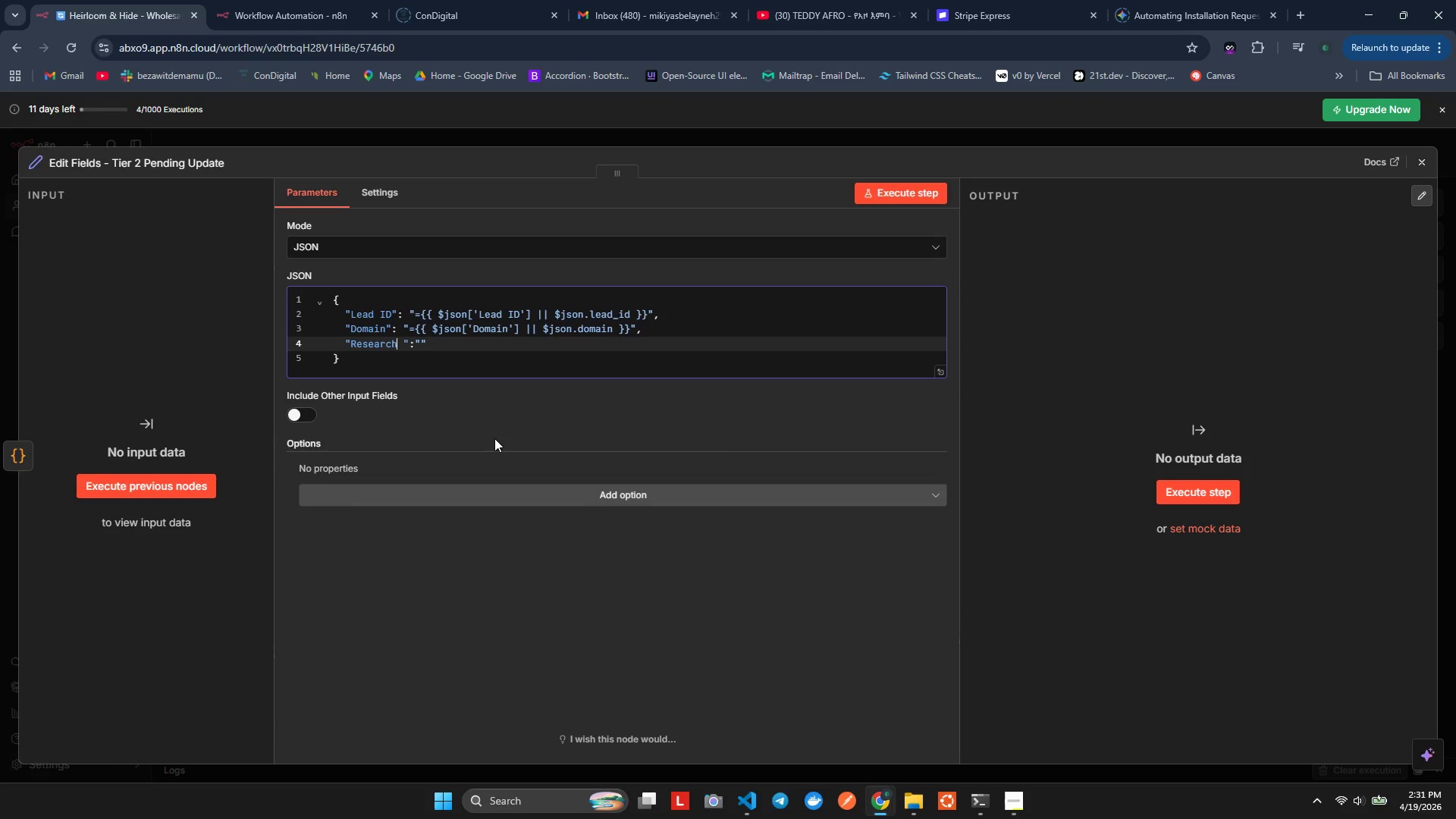 
left_click([648, 19])
 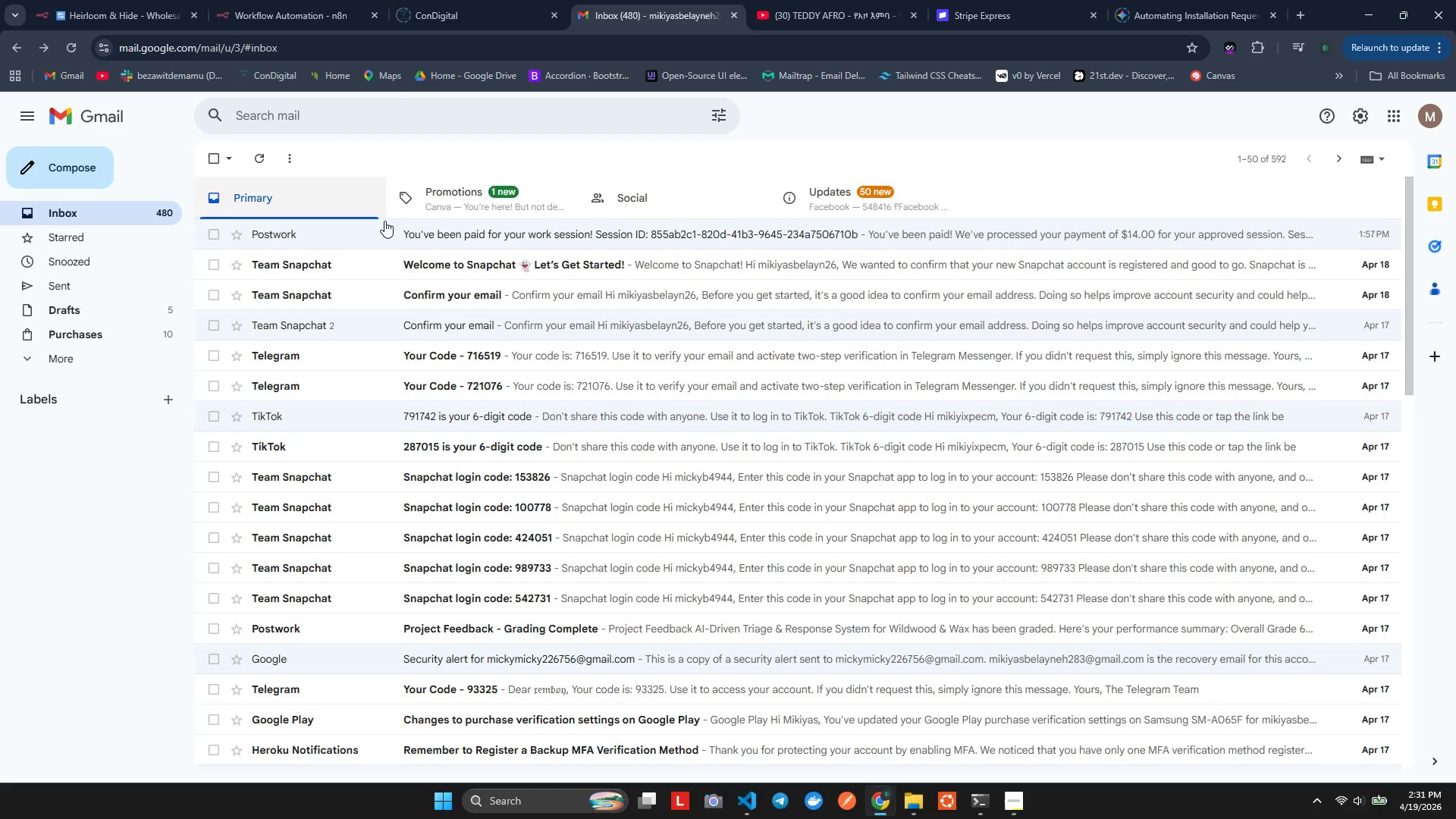 
right_click([385, 224])
 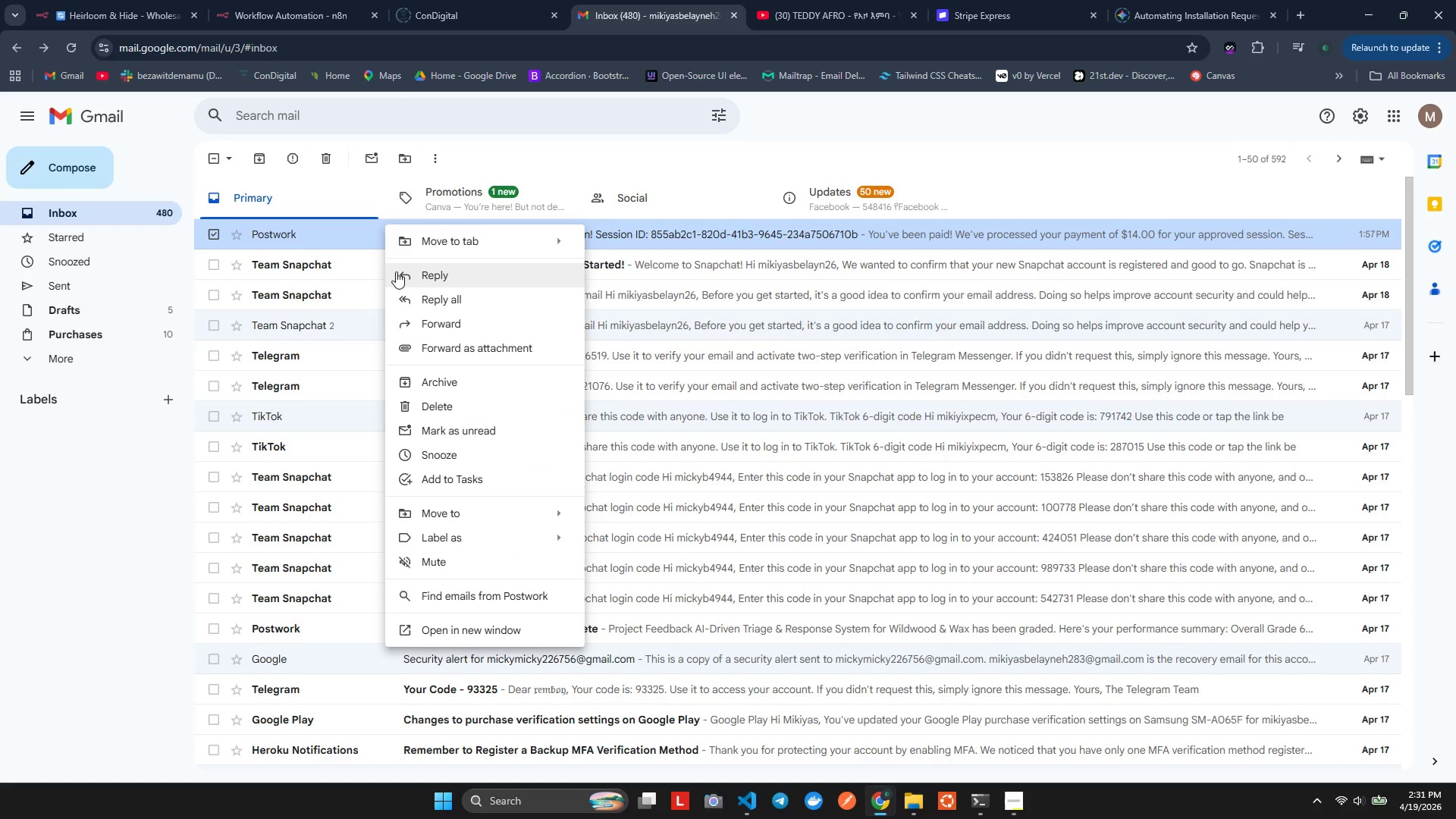 
mouse_move([615, 233])
 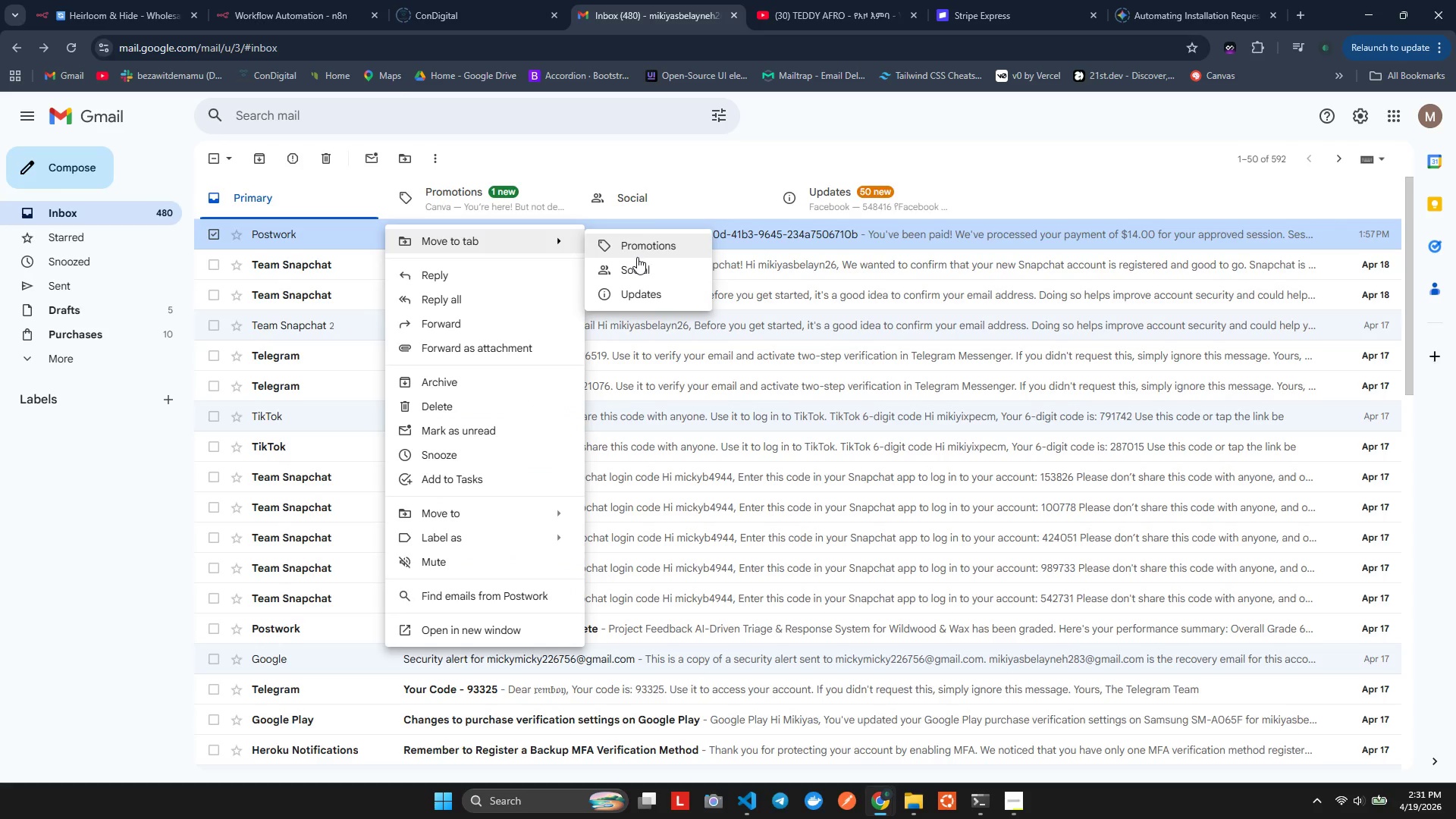 
left_click([637, 257])
 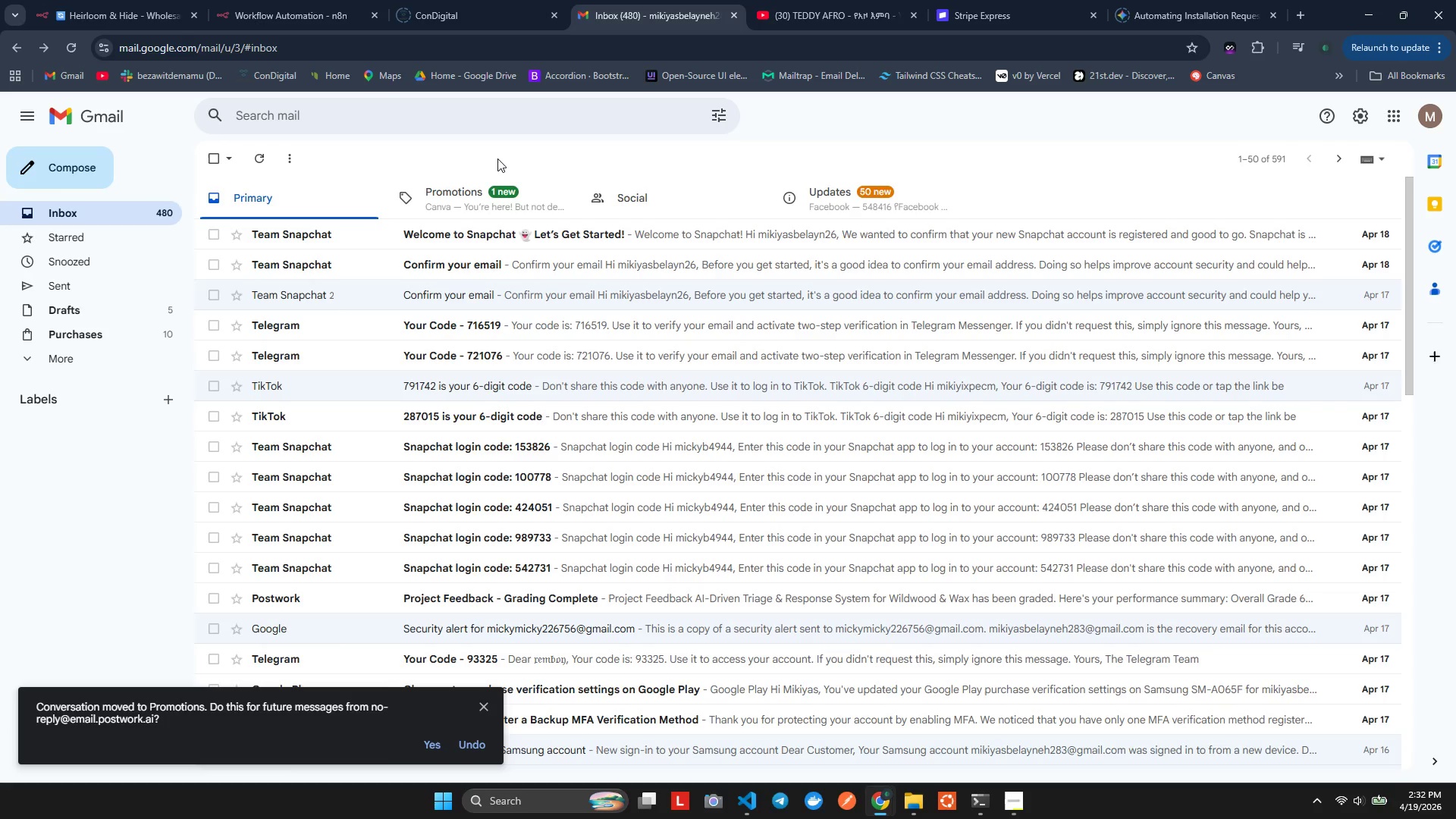 
left_click([496, 151])
 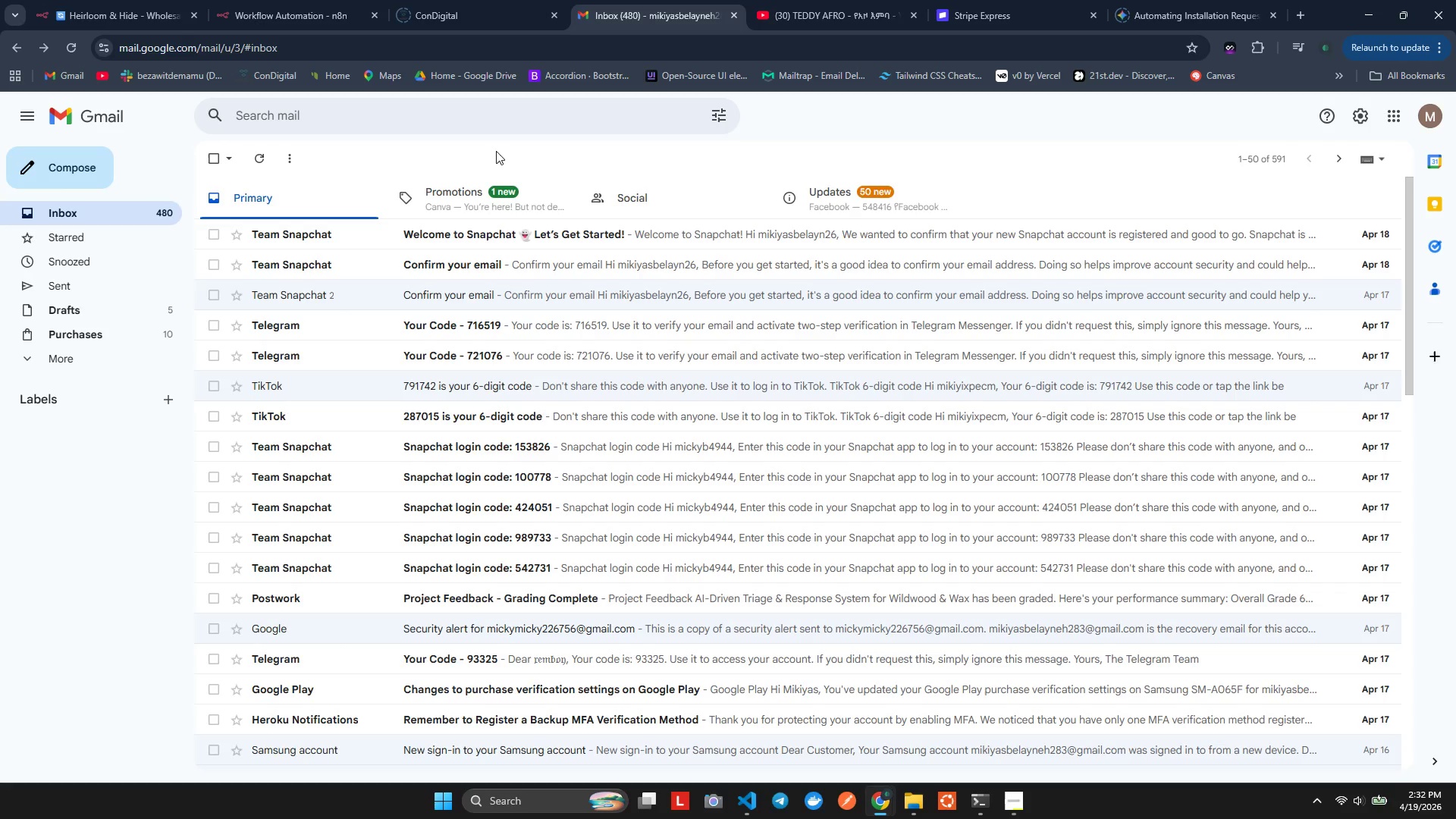 
wait(29.52)
 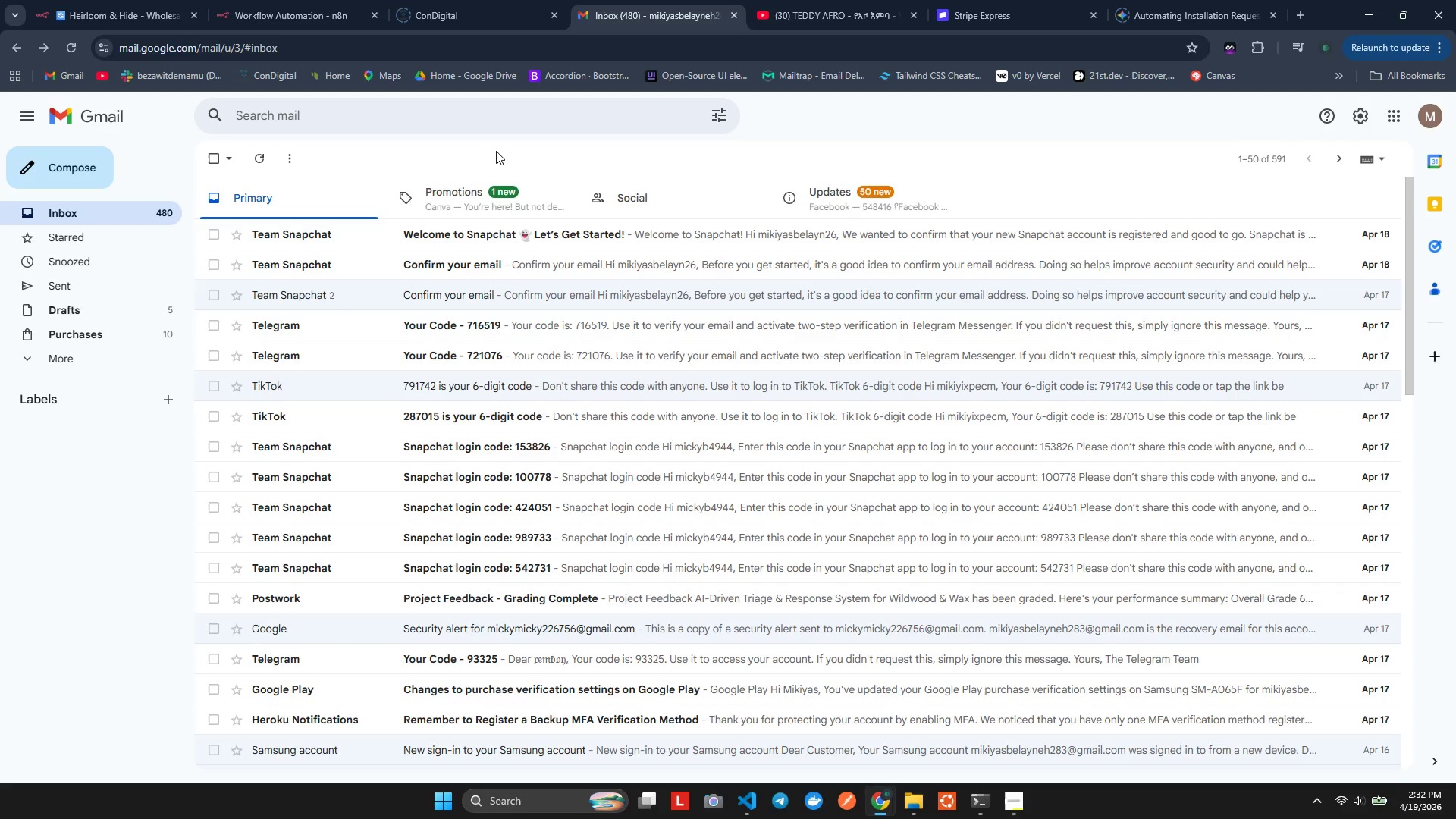 
left_click([52, 0])
 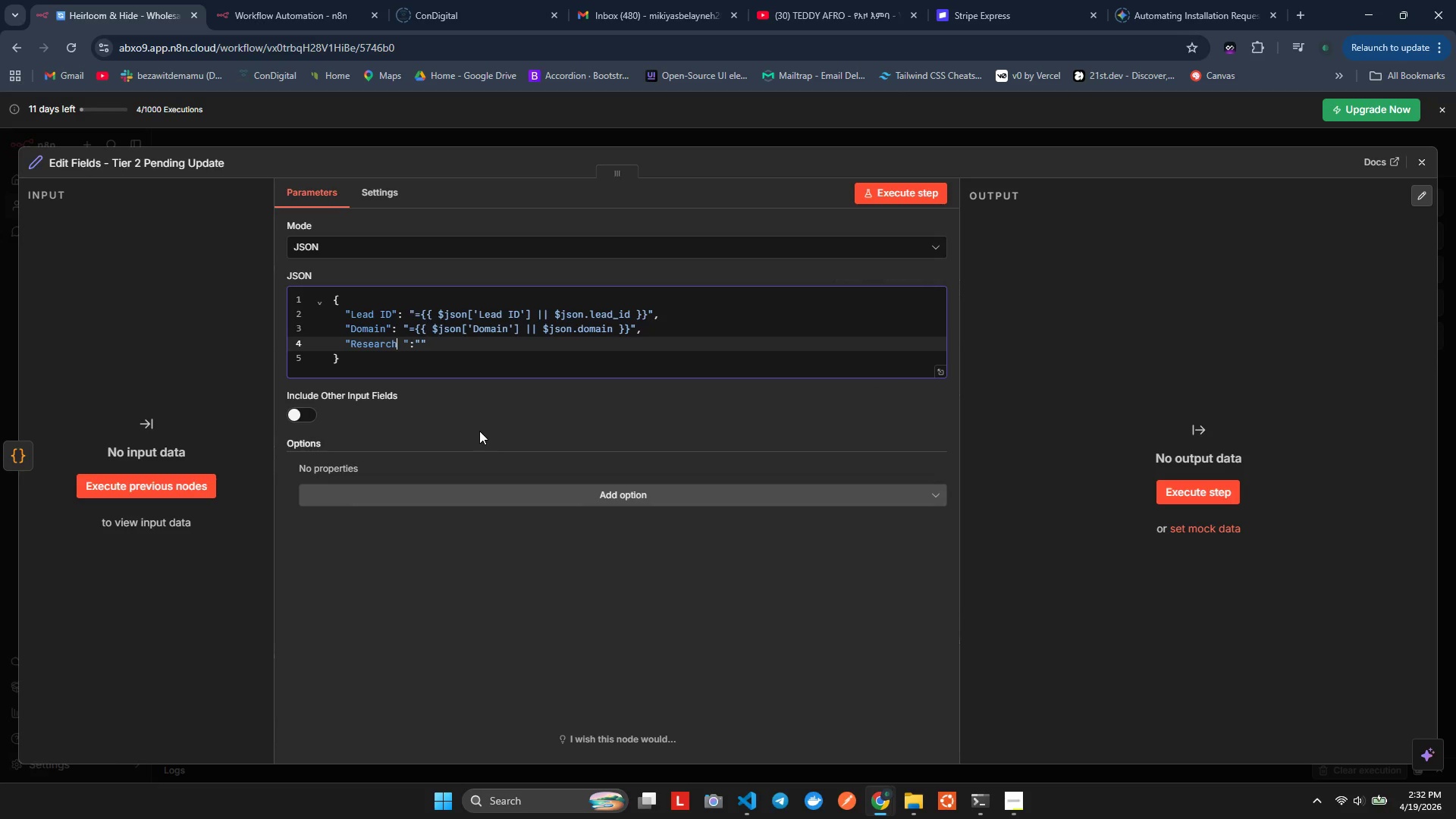 
key(ArrowRight)
 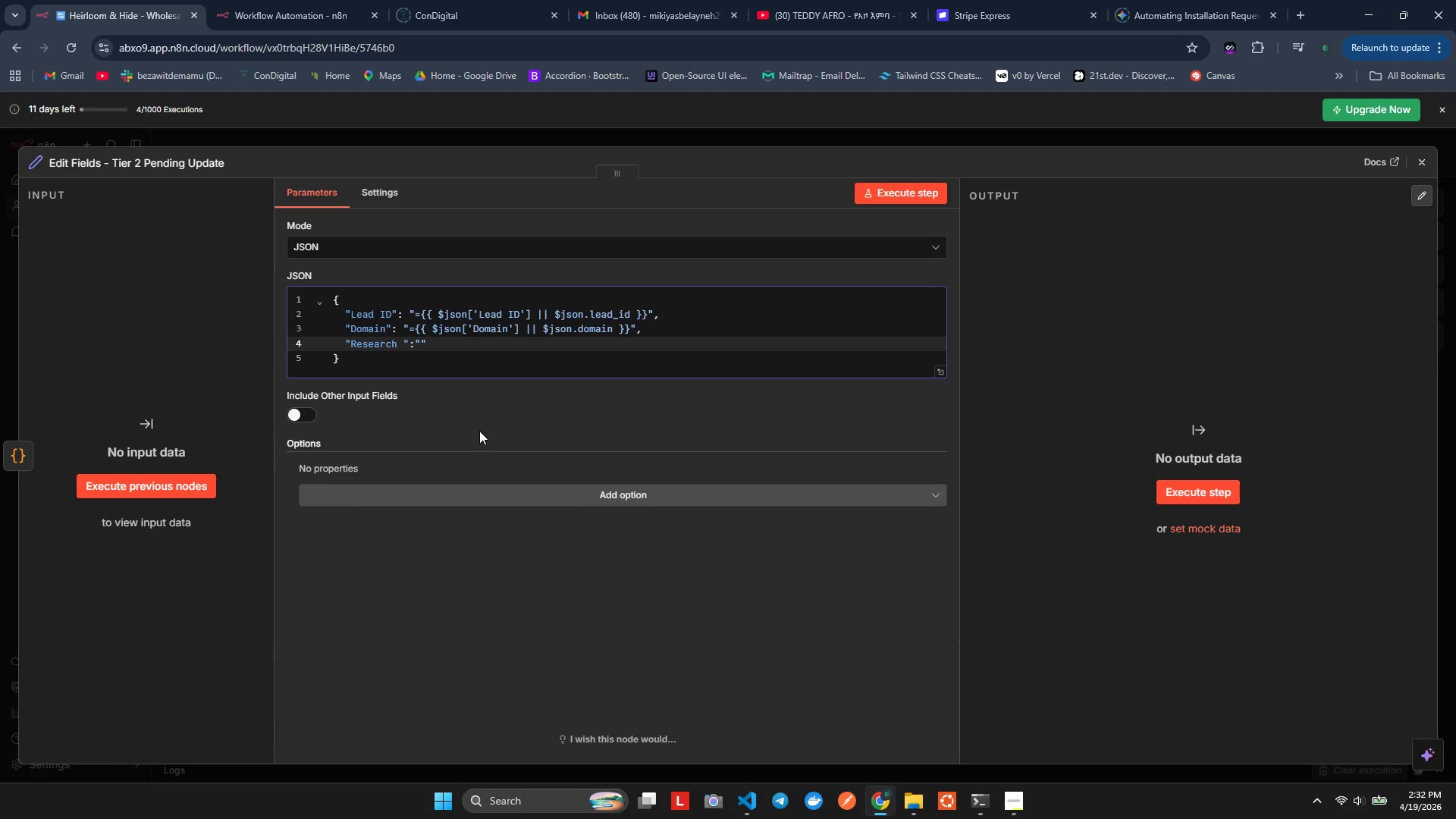 
wait(7.03)
 